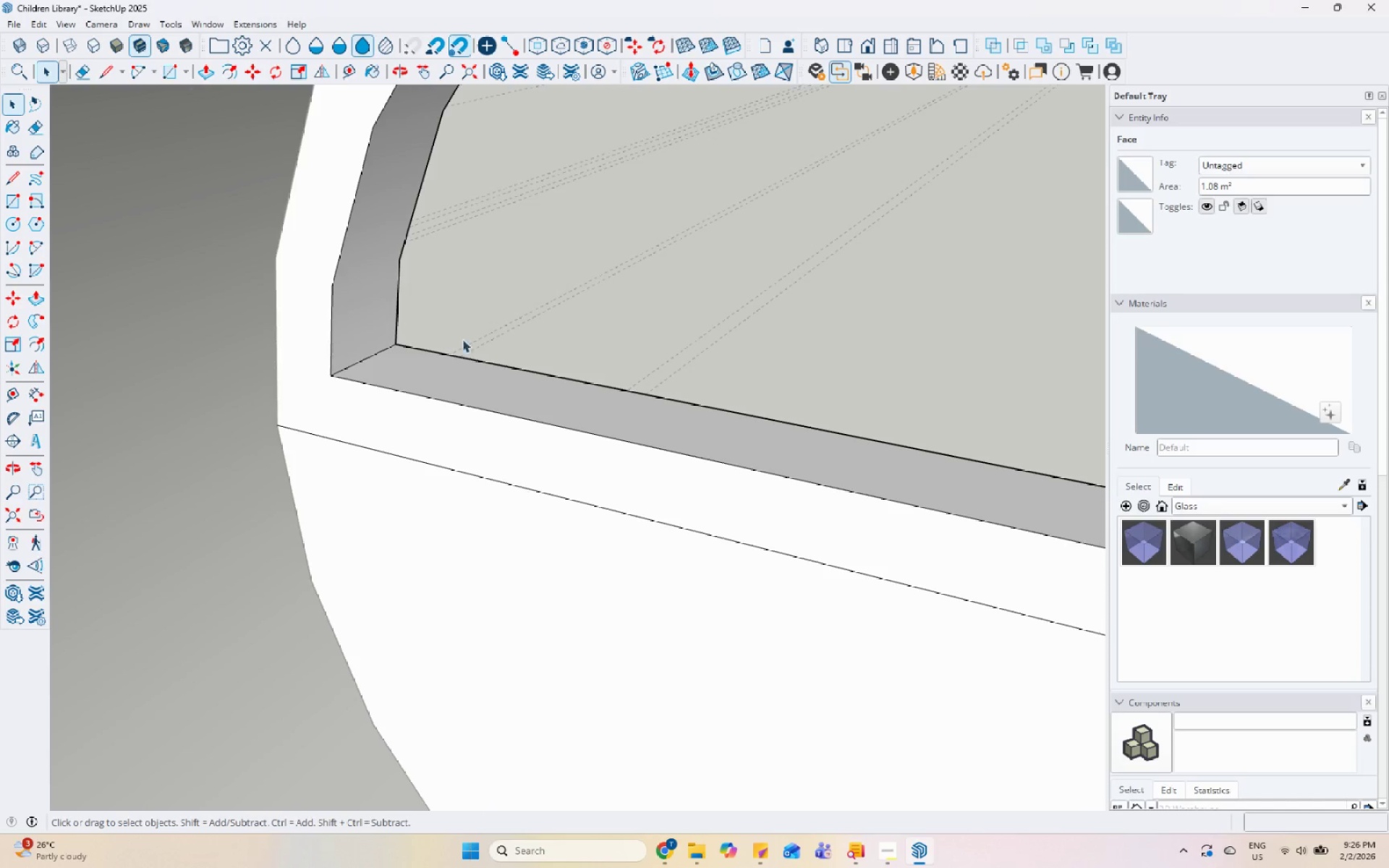 
scroll: coordinate [477, 371], scroll_direction: down, amount: 8.0
 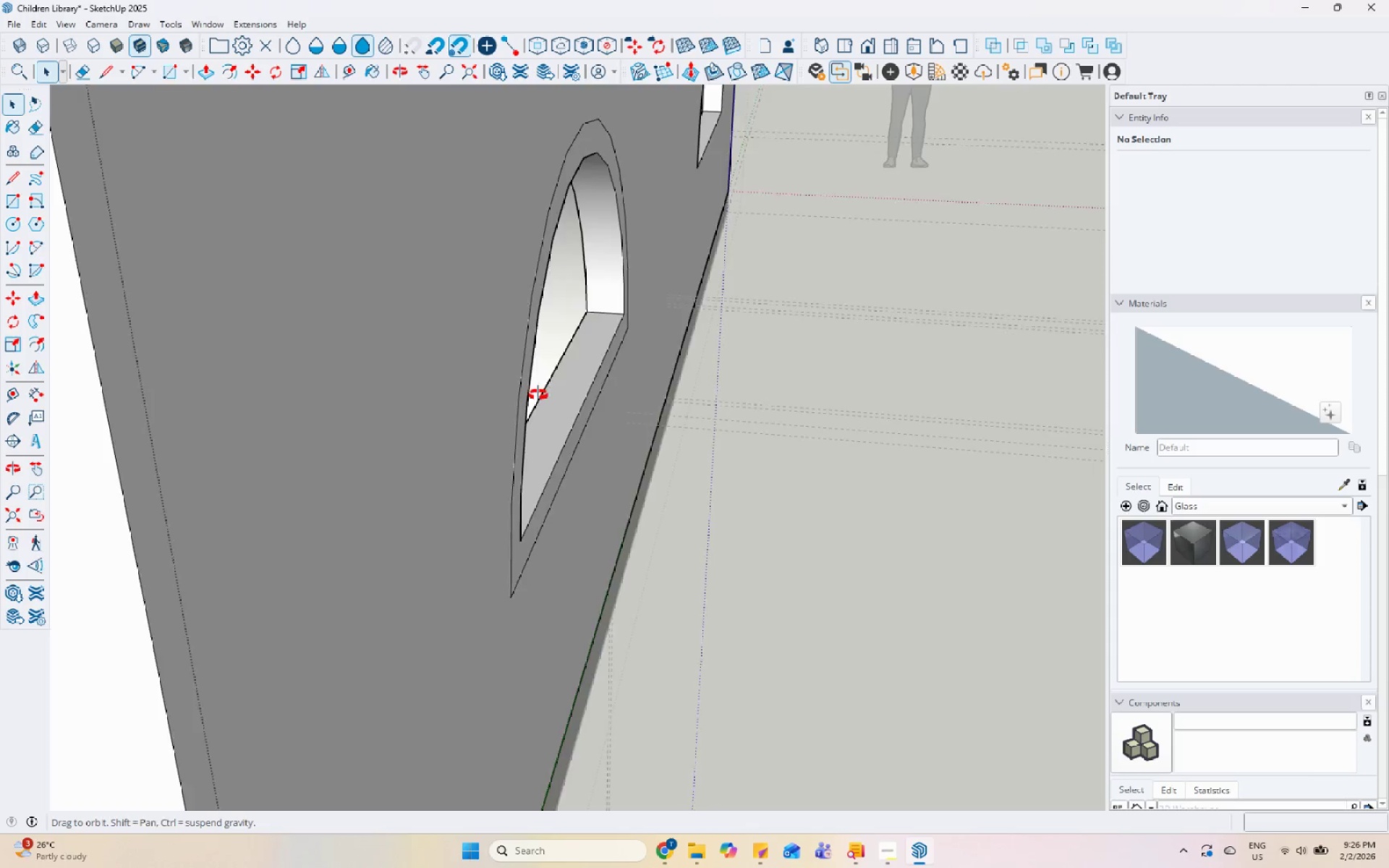 
key(Escape)
 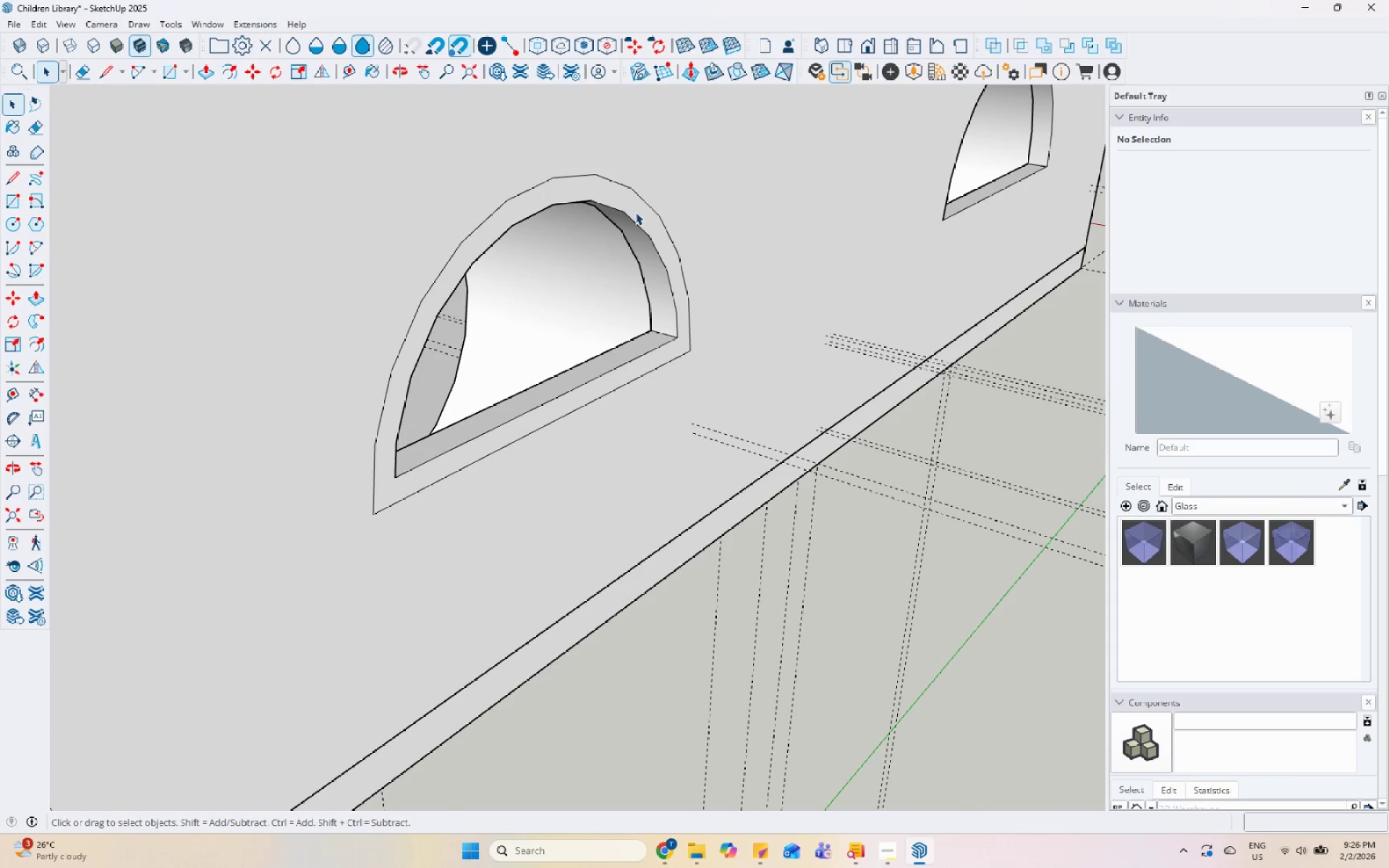 
scroll: coordinate [385, 362], scroll_direction: down, amount: 3.0
 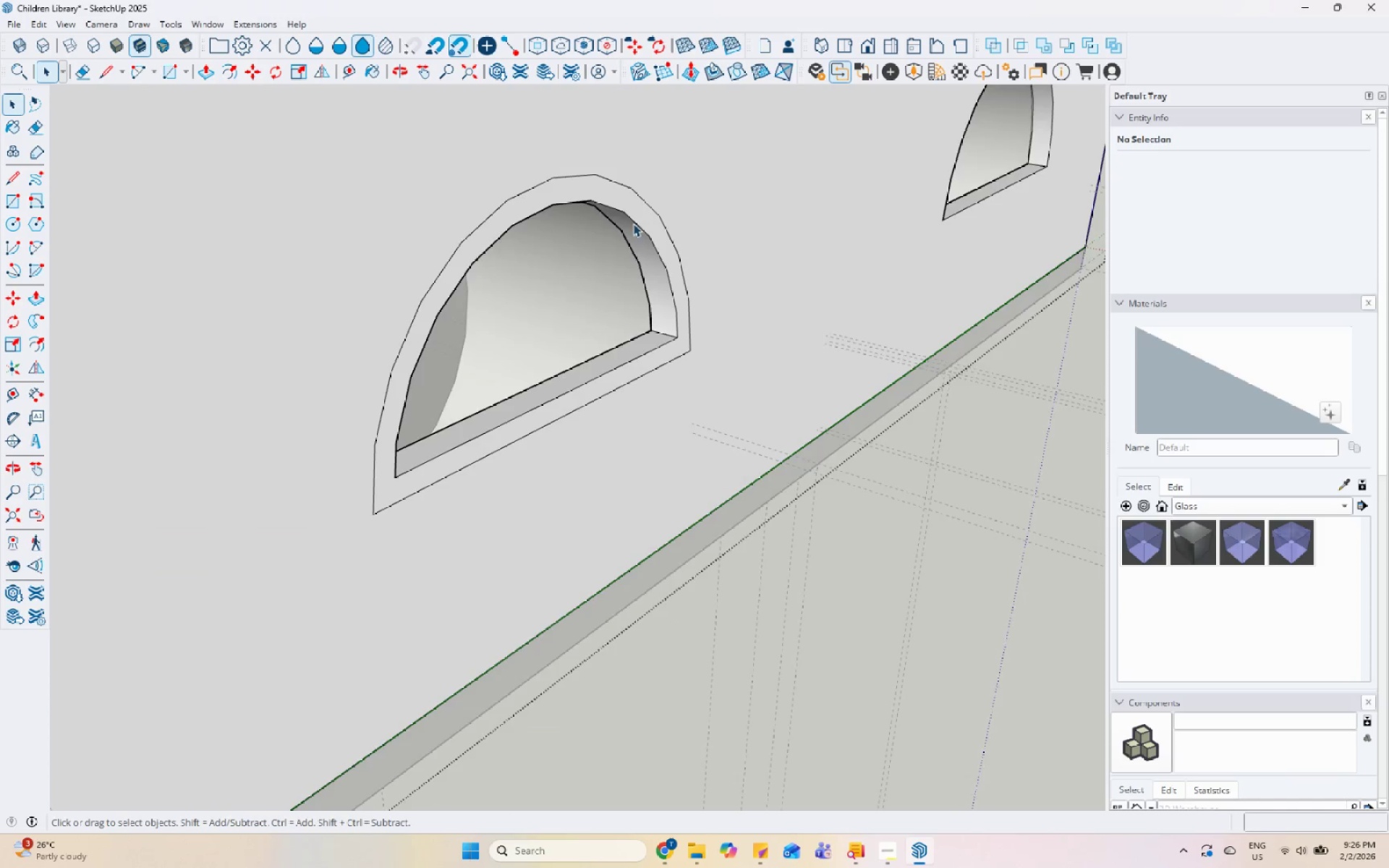 
double_click([635, 212])
 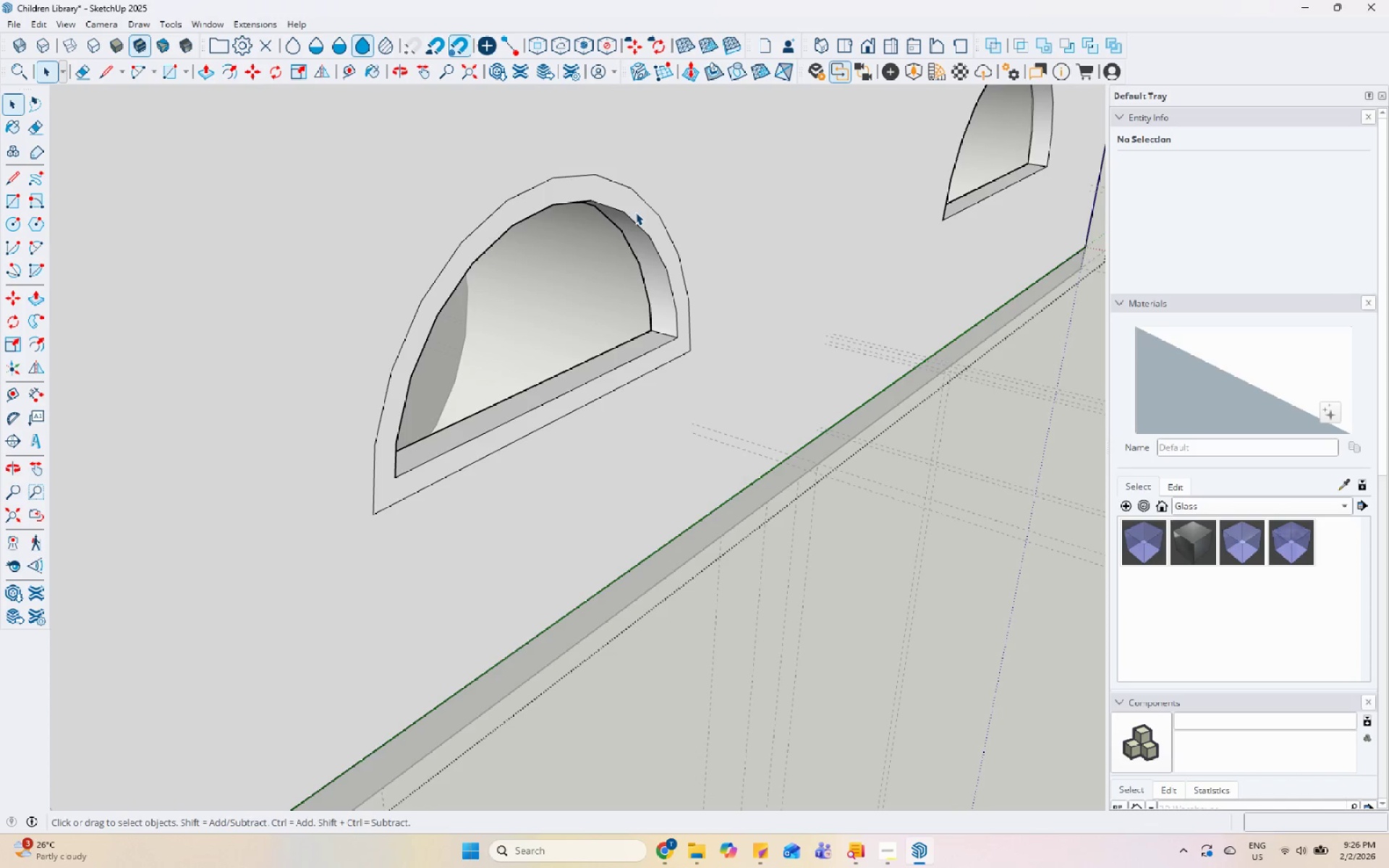 
triple_click([635, 212])
 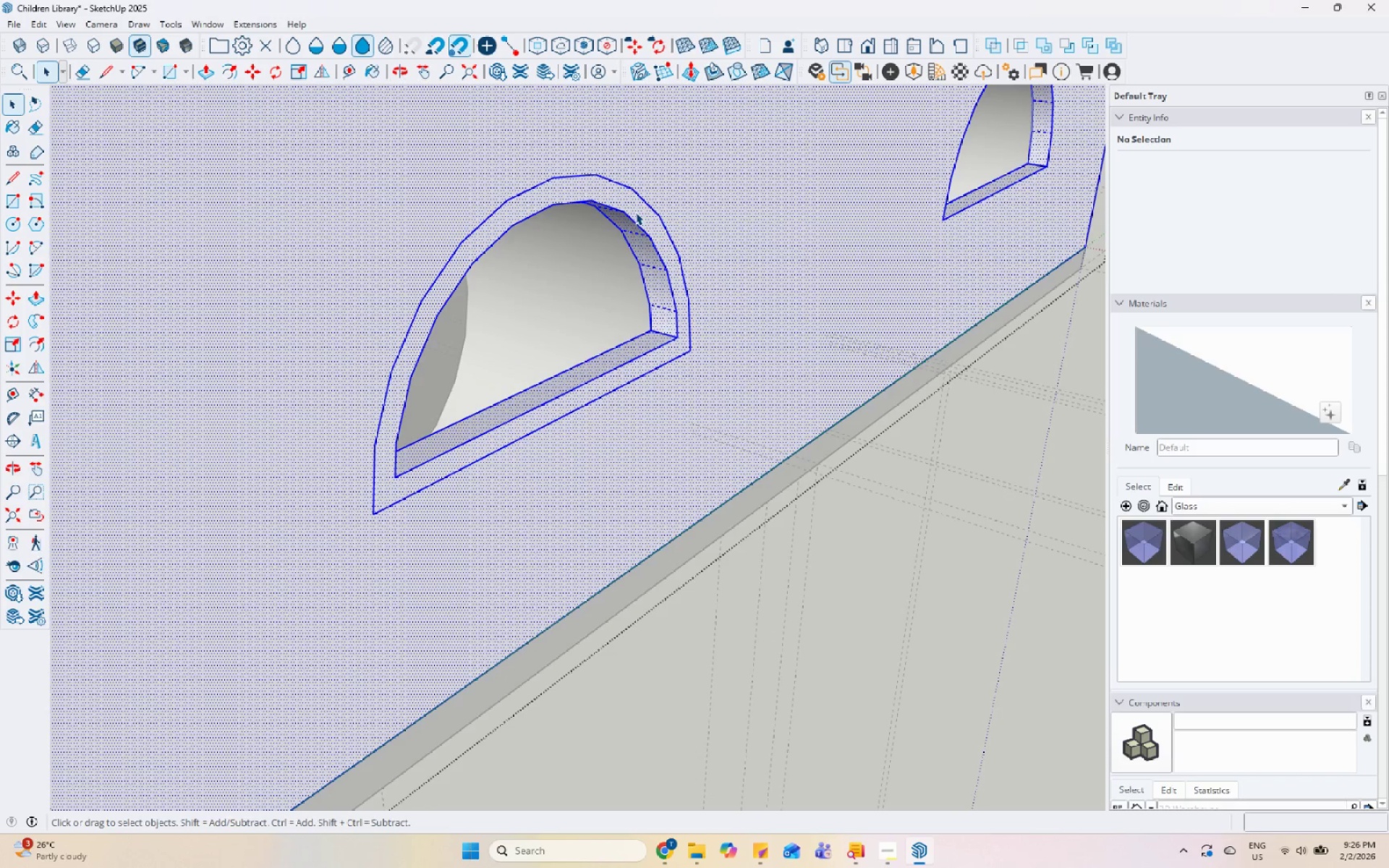 
key(Escape)
 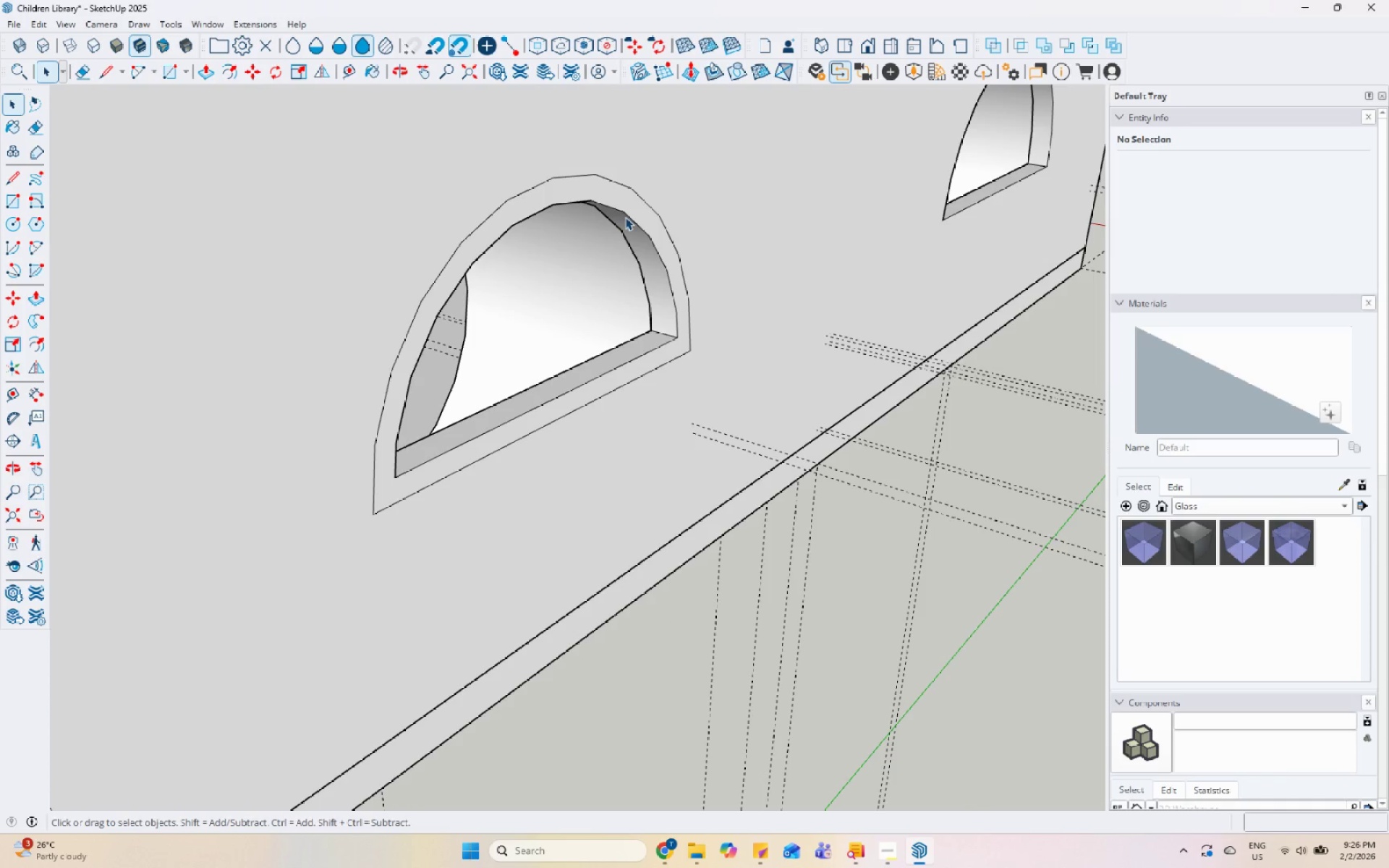 
double_click([627, 215])
 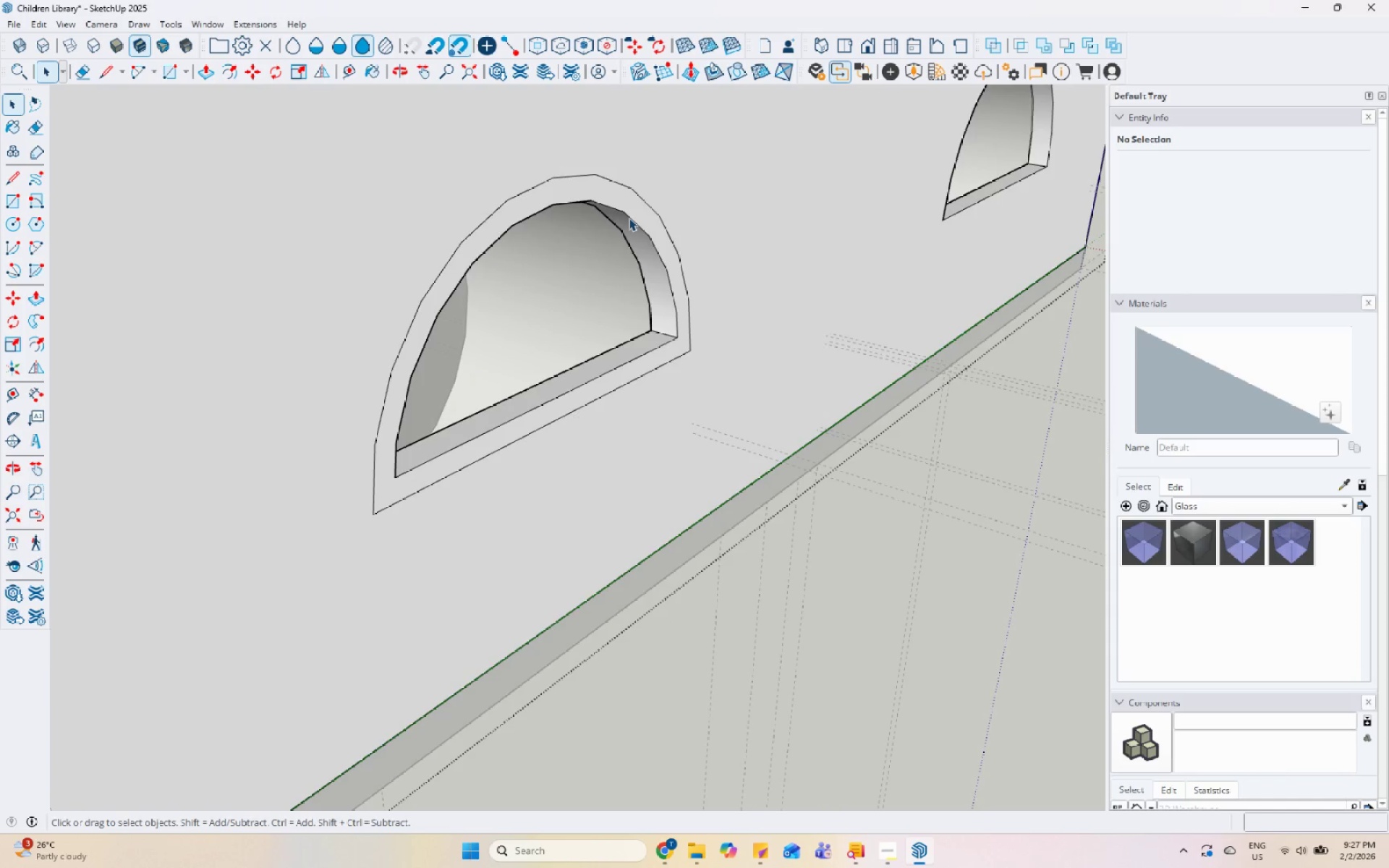 
triple_click([629, 218])
 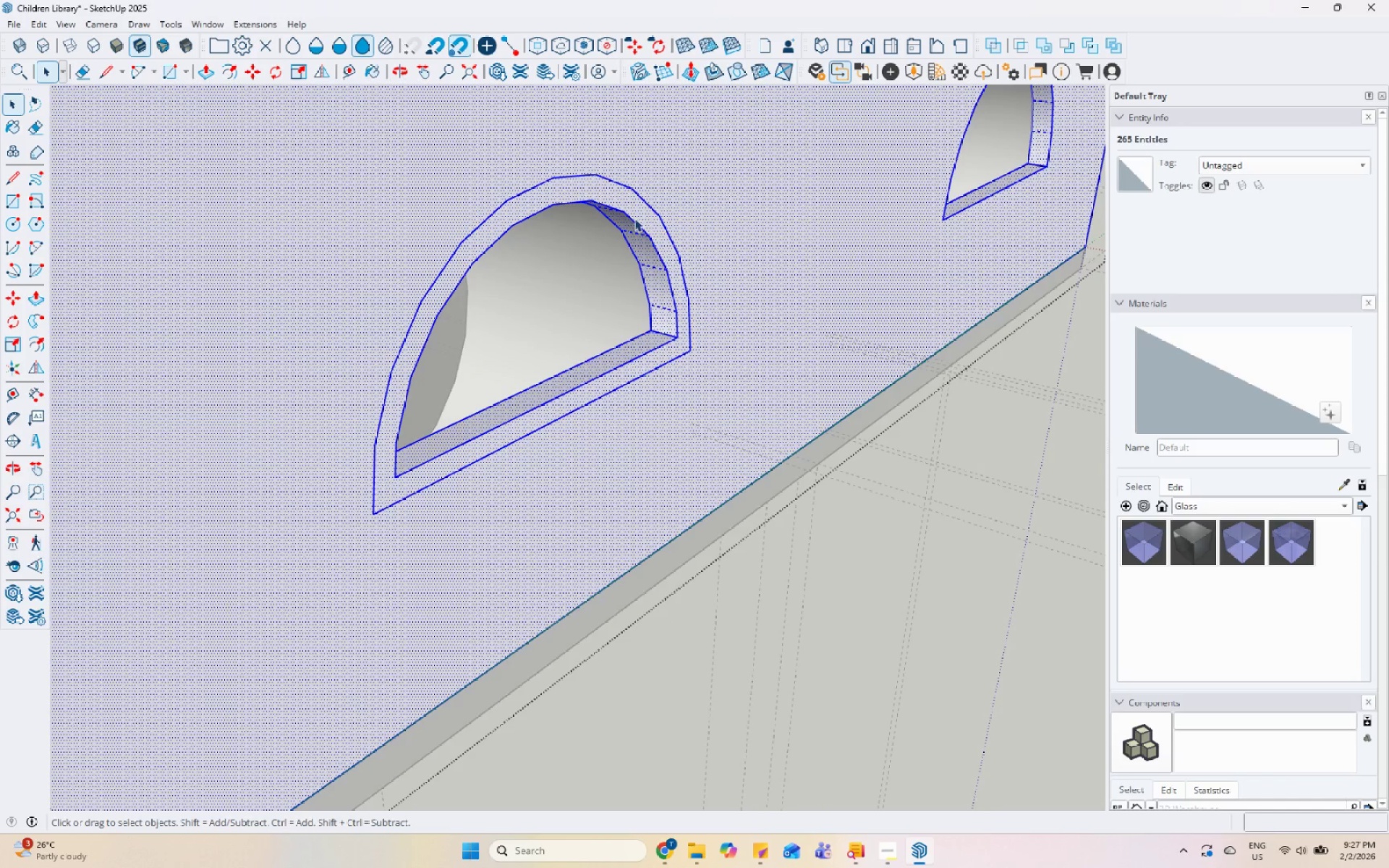 
triple_click([640, 229])
 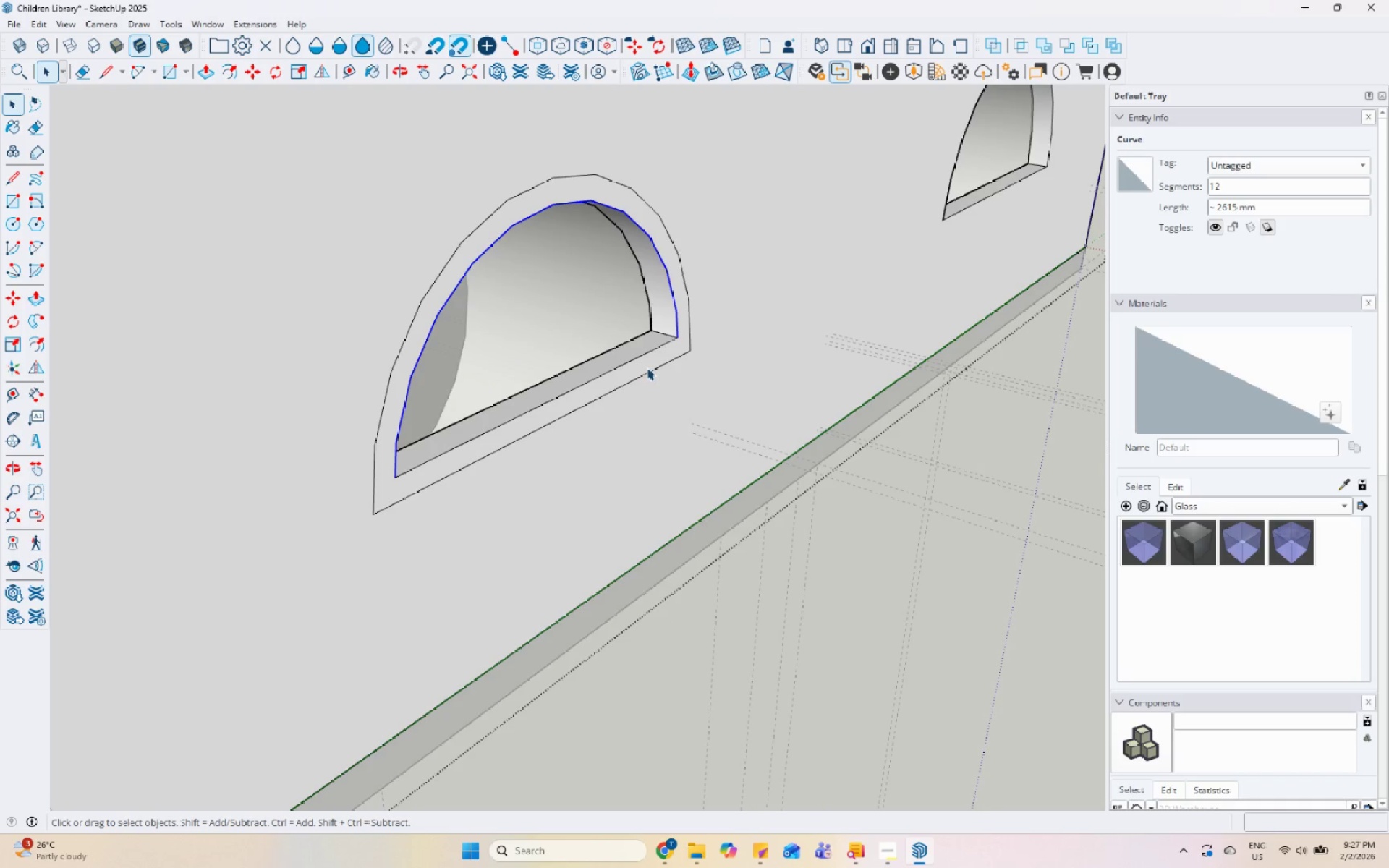 
hold_key(key=ControlLeft, duration=0.62)
left_click([645, 354])
 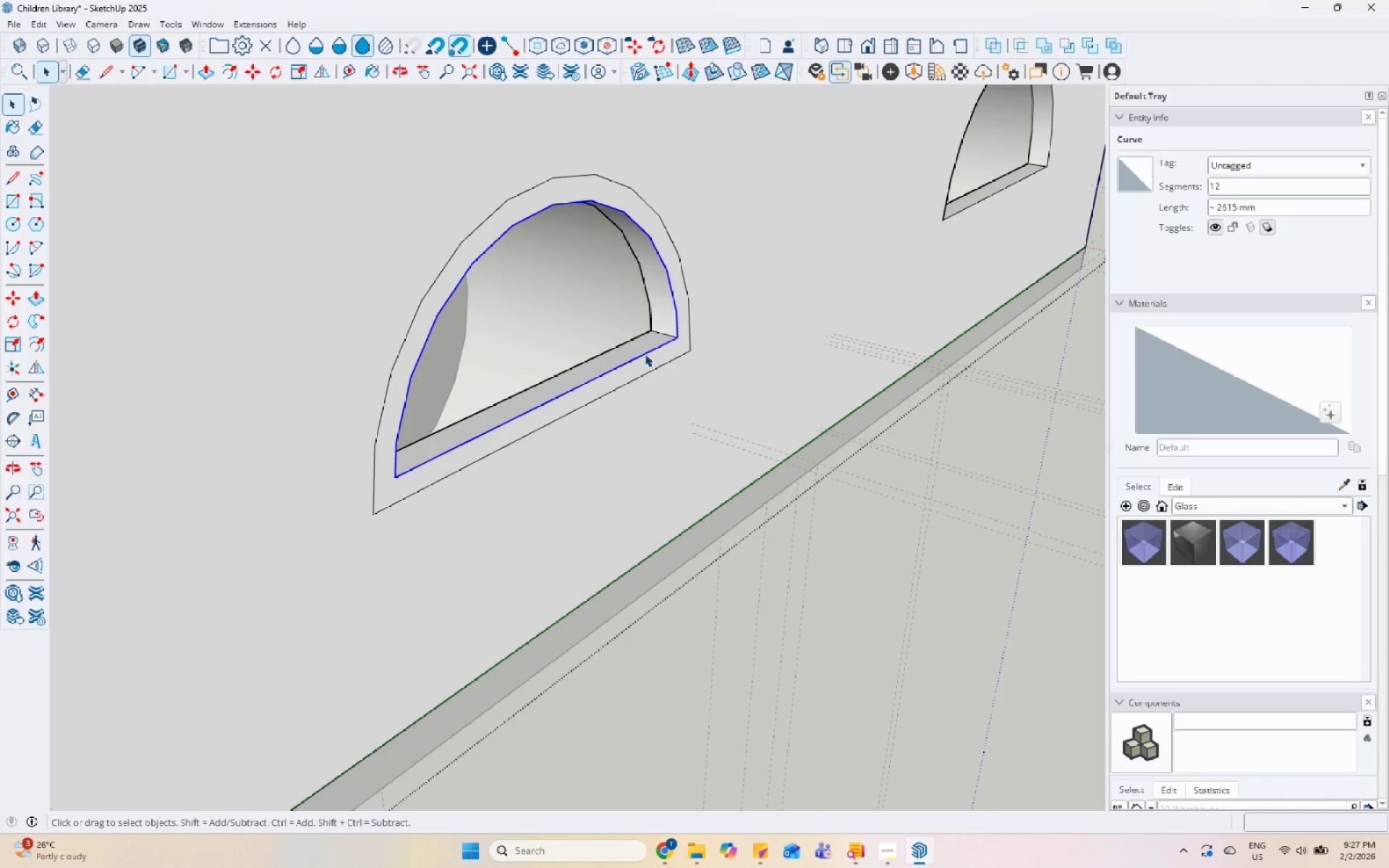 
key(Control+C)
 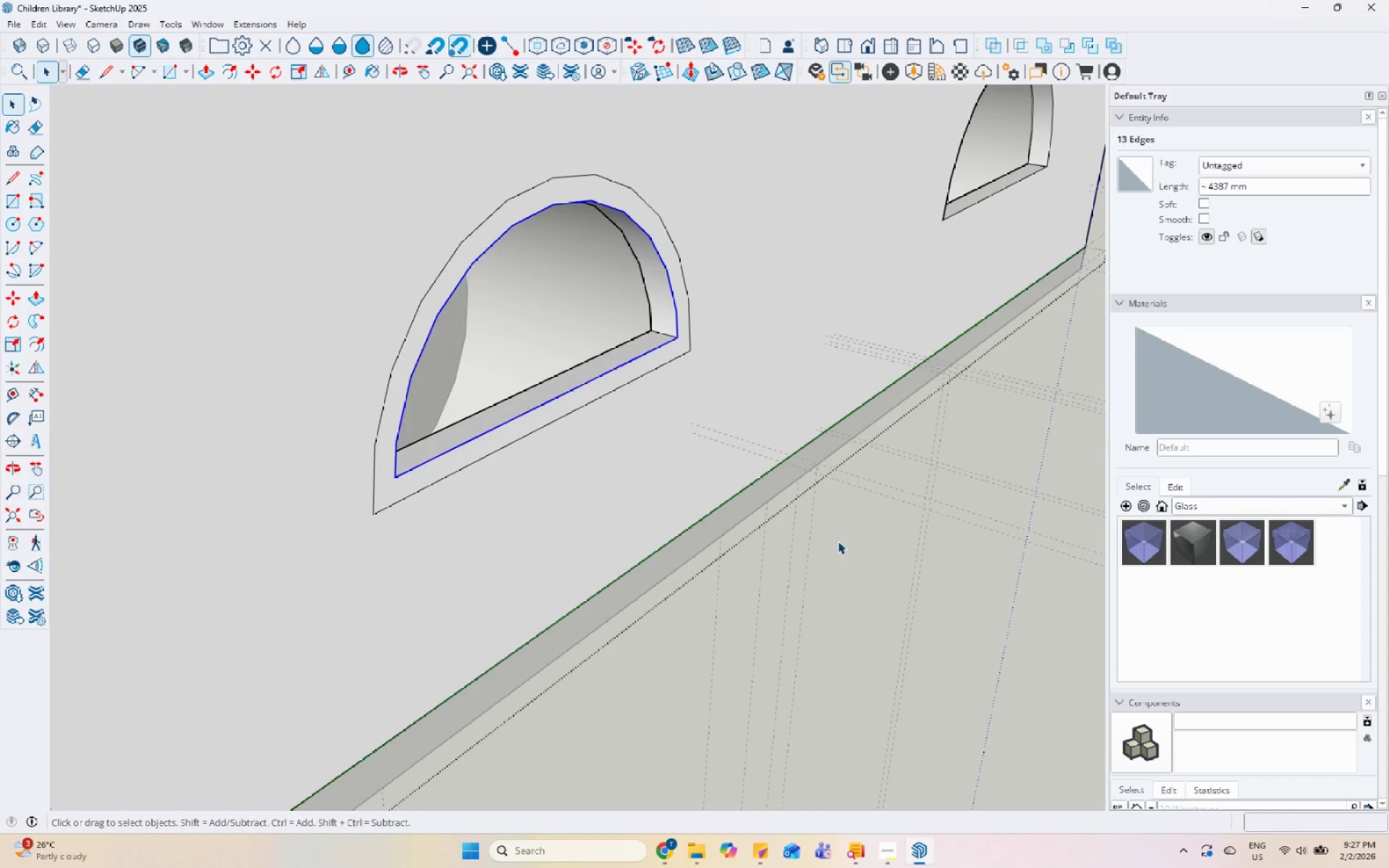 
left_click([844, 543])
 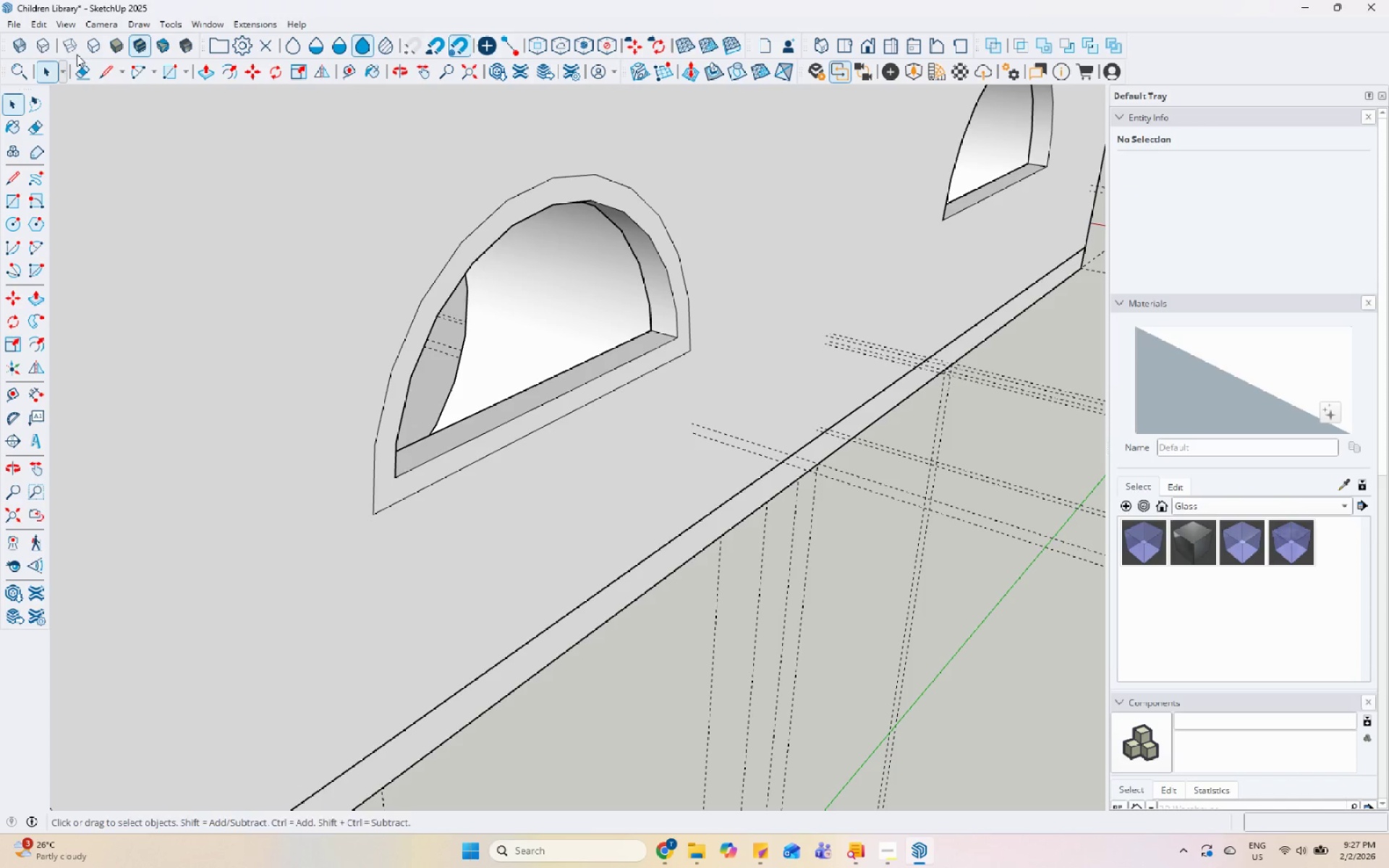 
left_click([38, 24])
 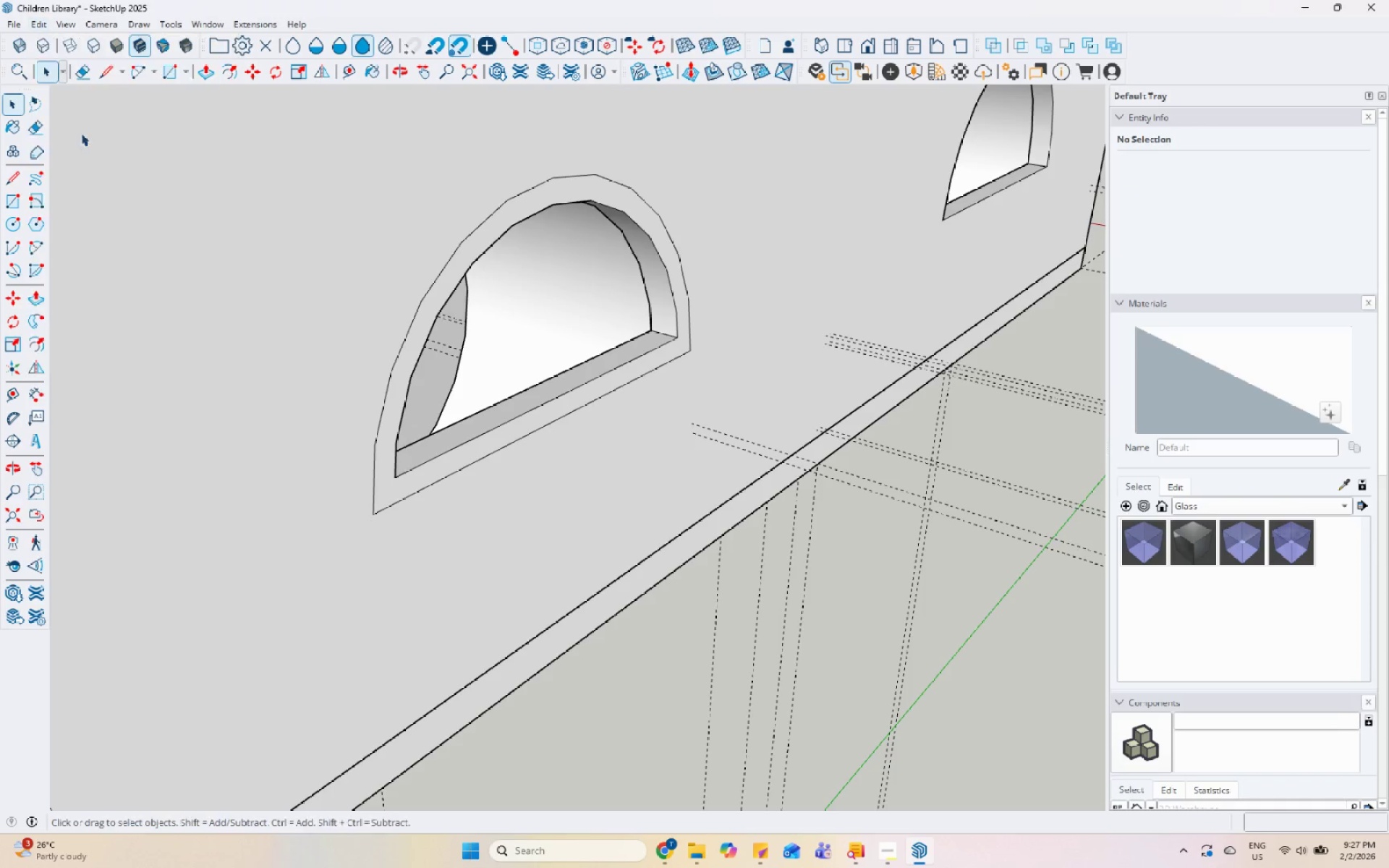 
key(M)
 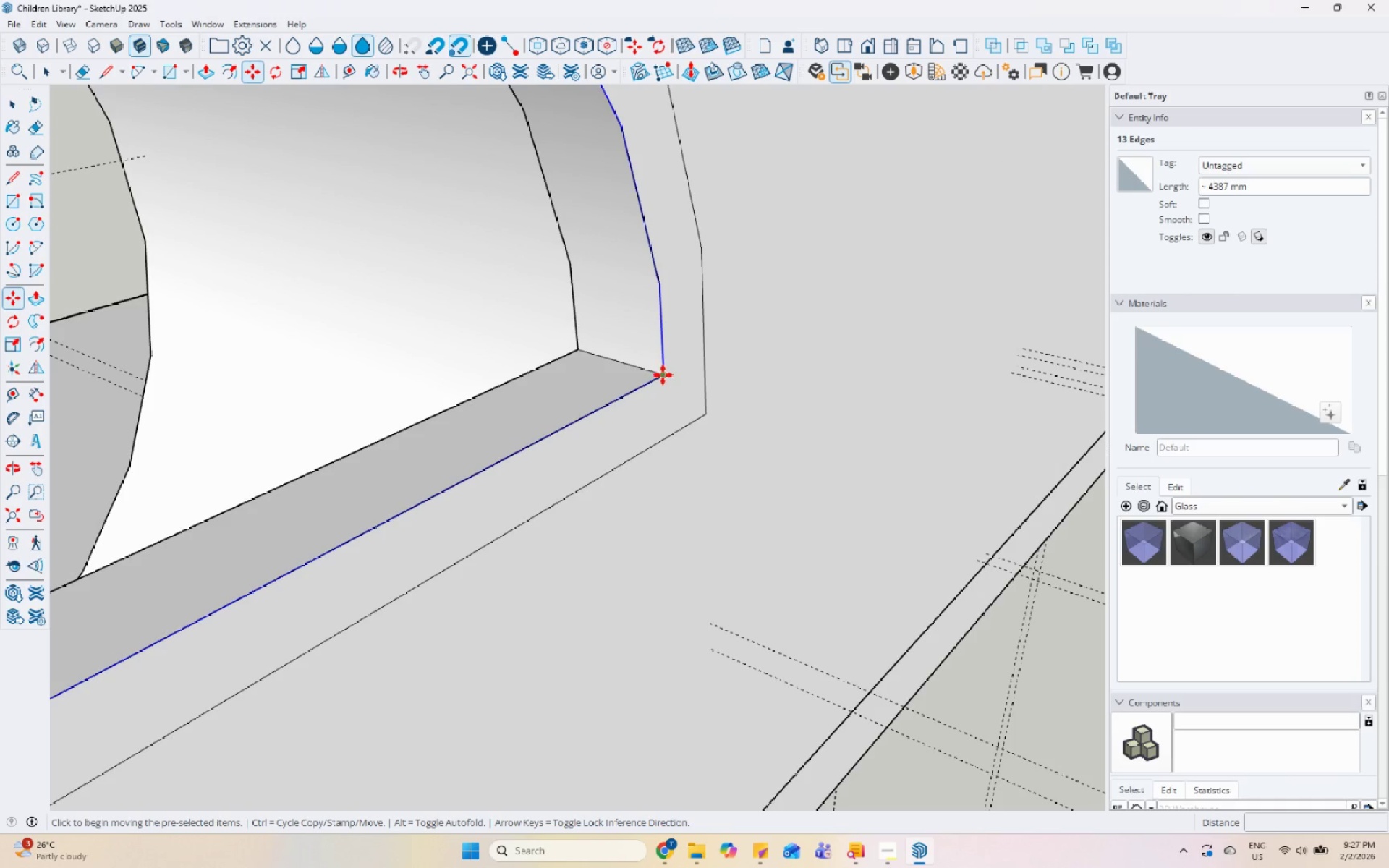 
scroll: coordinate [747, 307], scroll_direction: up, amount: 11.0
 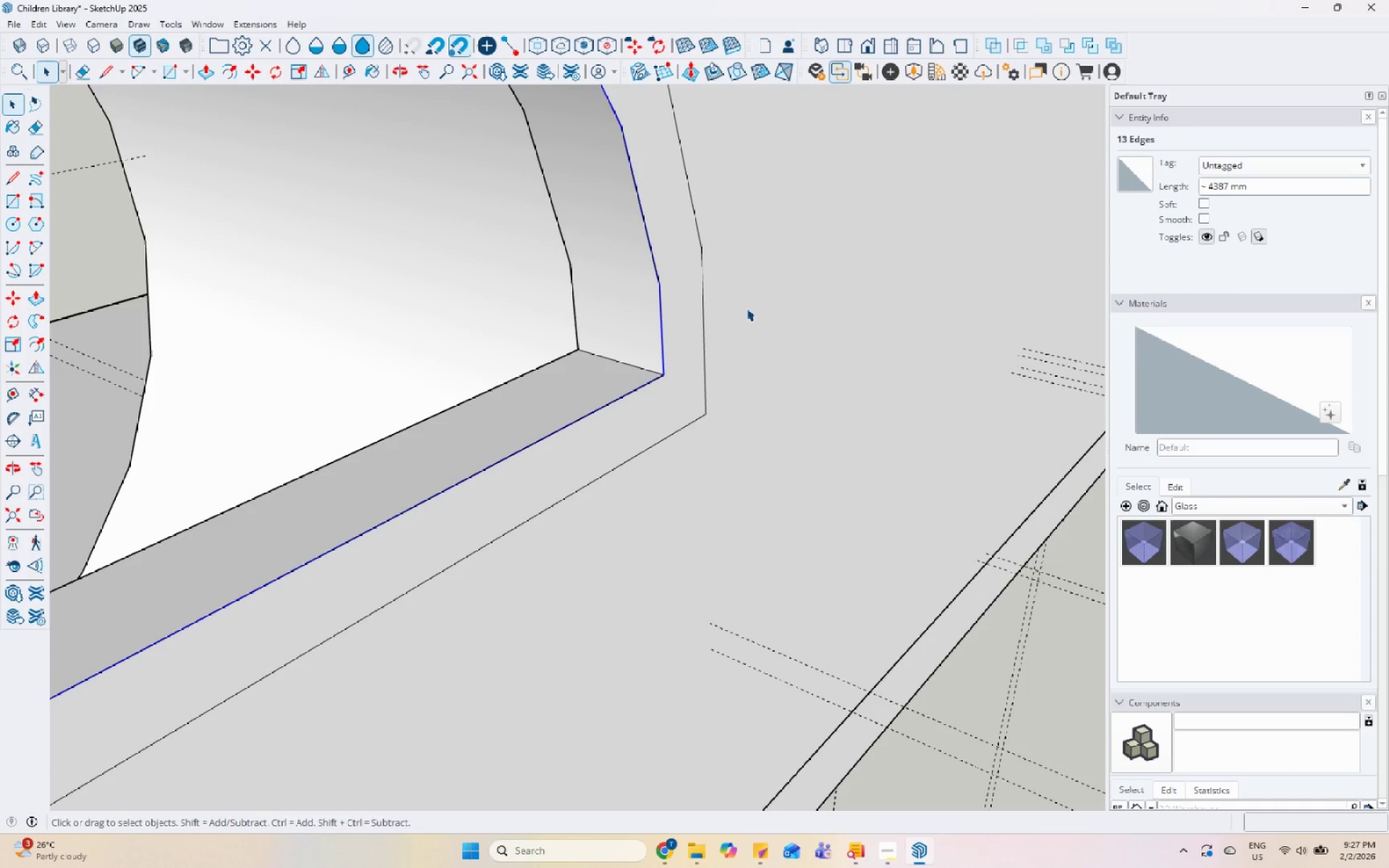 
left_click([661, 375])
 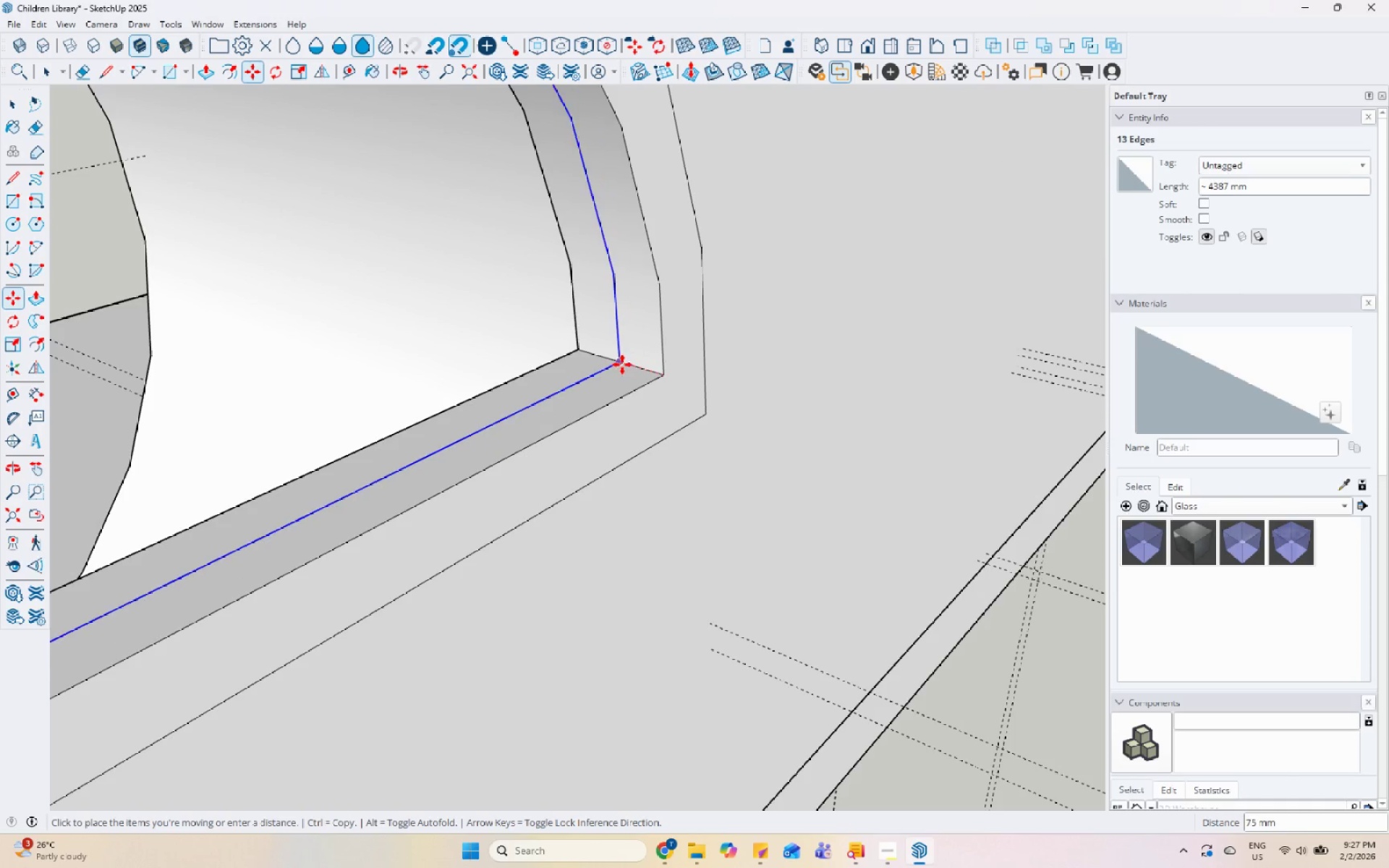 
left_click([621, 365])
 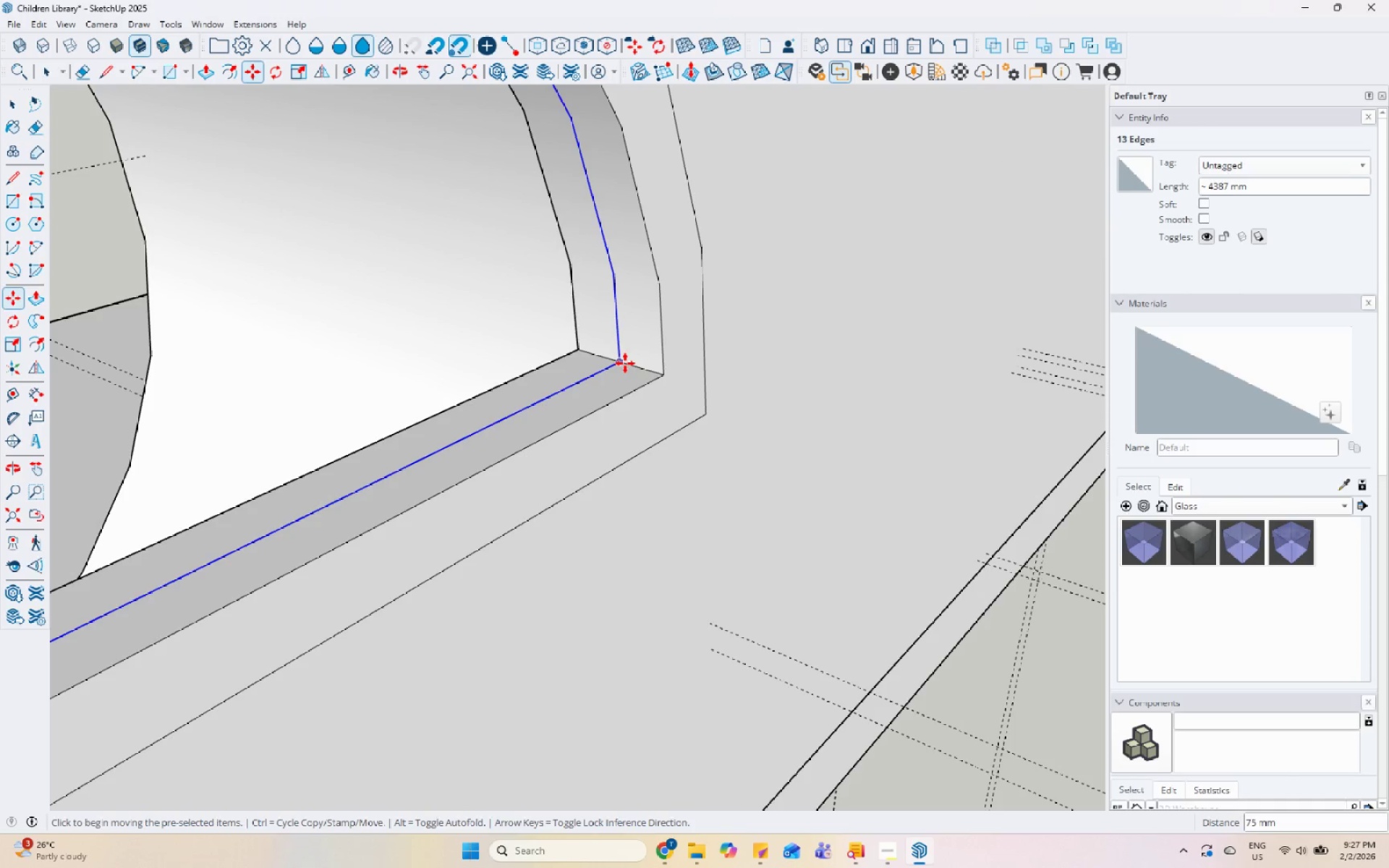 
key(Space)
 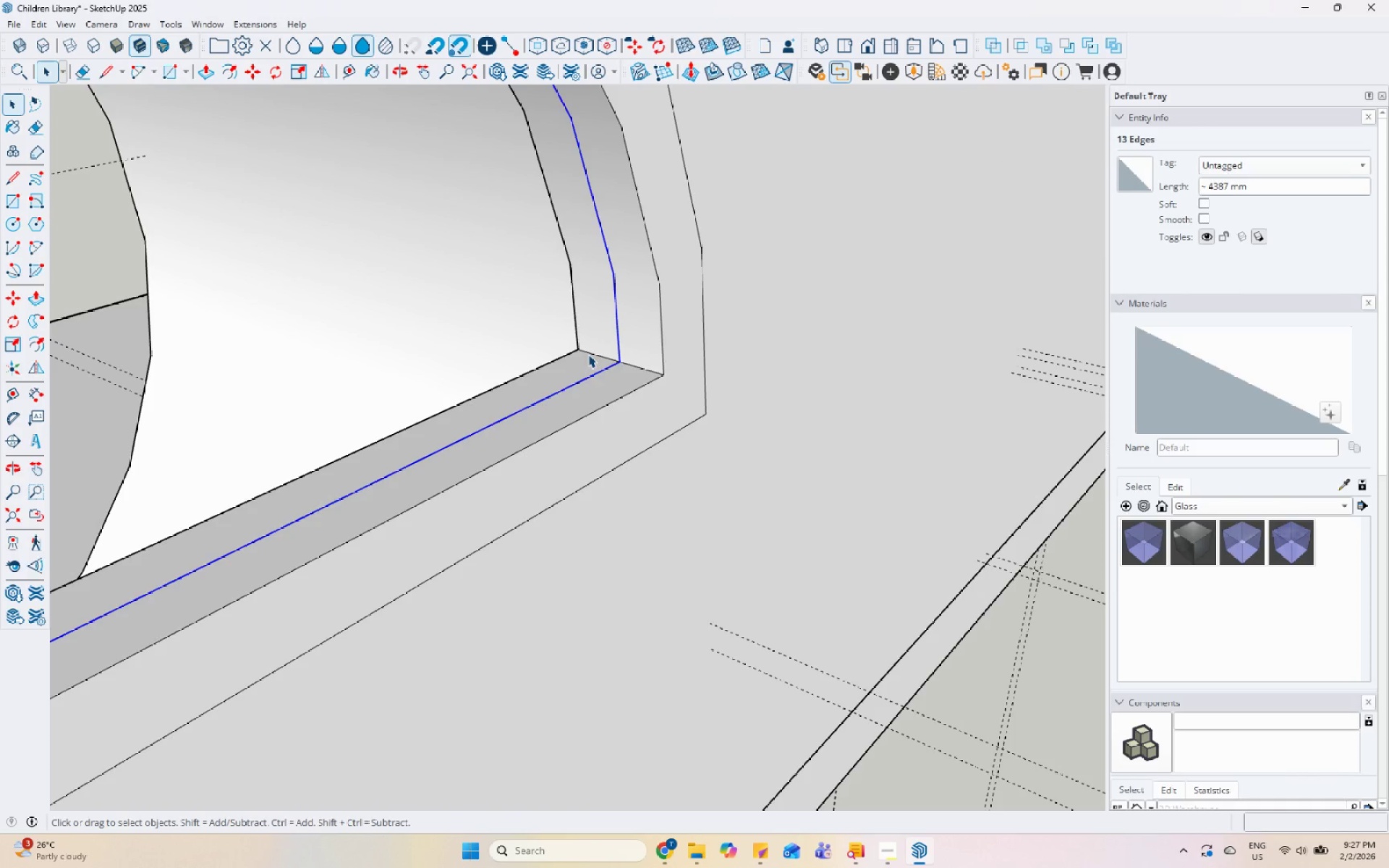 
scroll: coordinate [661, 365], scroll_direction: down, amount: 9.0
 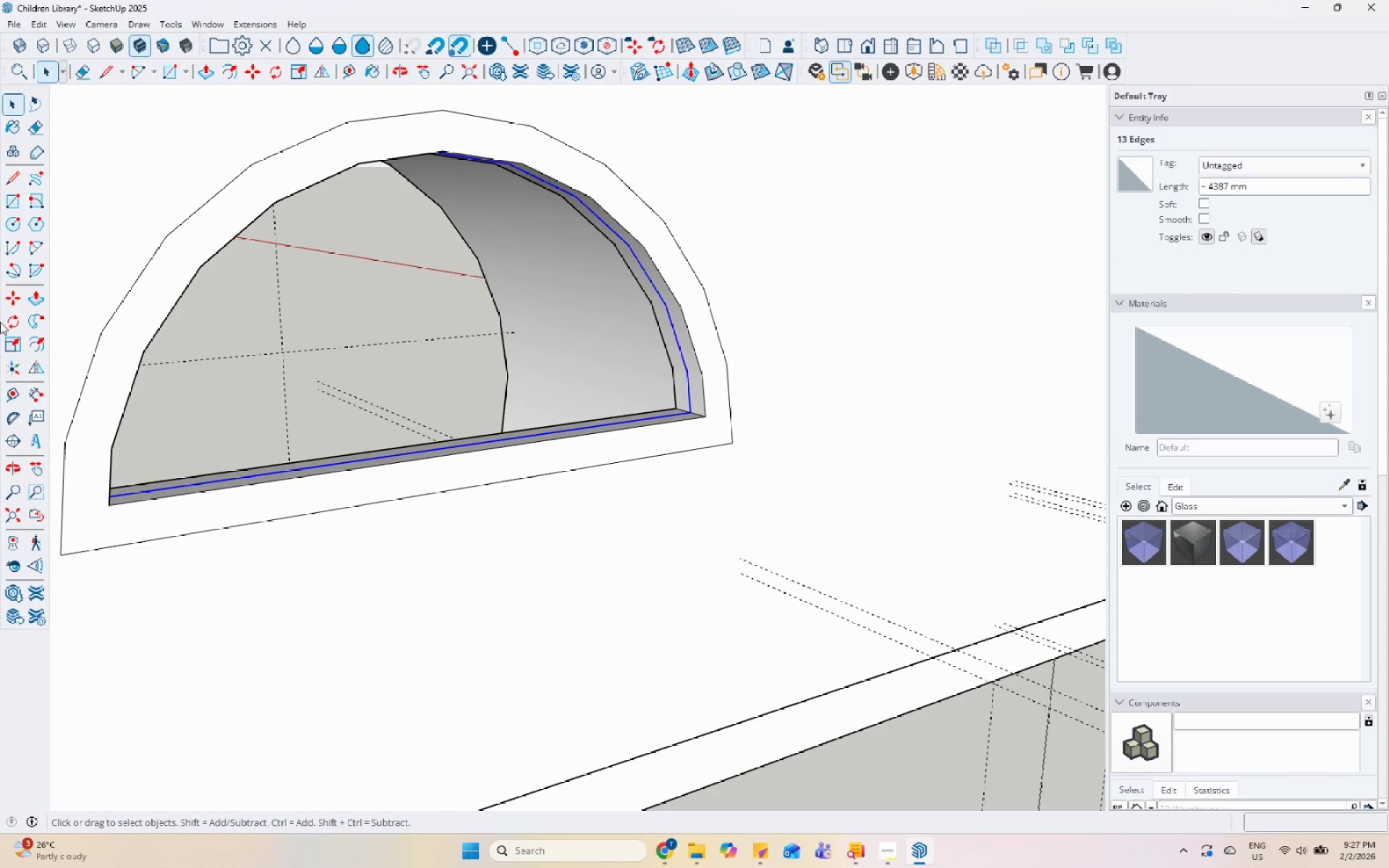 
left_click_drag(start_coordinate=[14, 175], to_coordinate=[18, 176])
 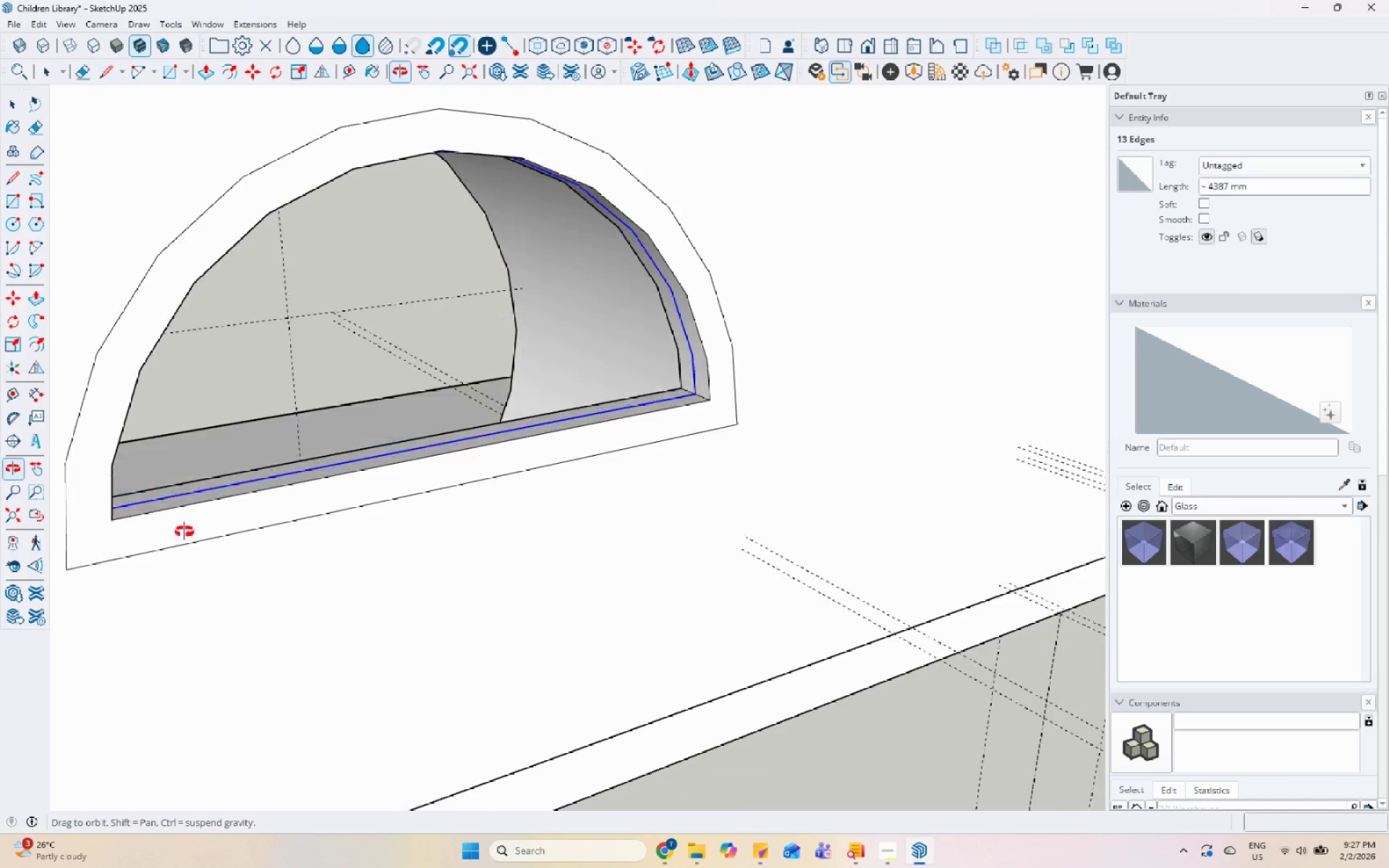 
left_click_drag(start_coordinate=[101, 442], to_coordinate=[108, 442])
 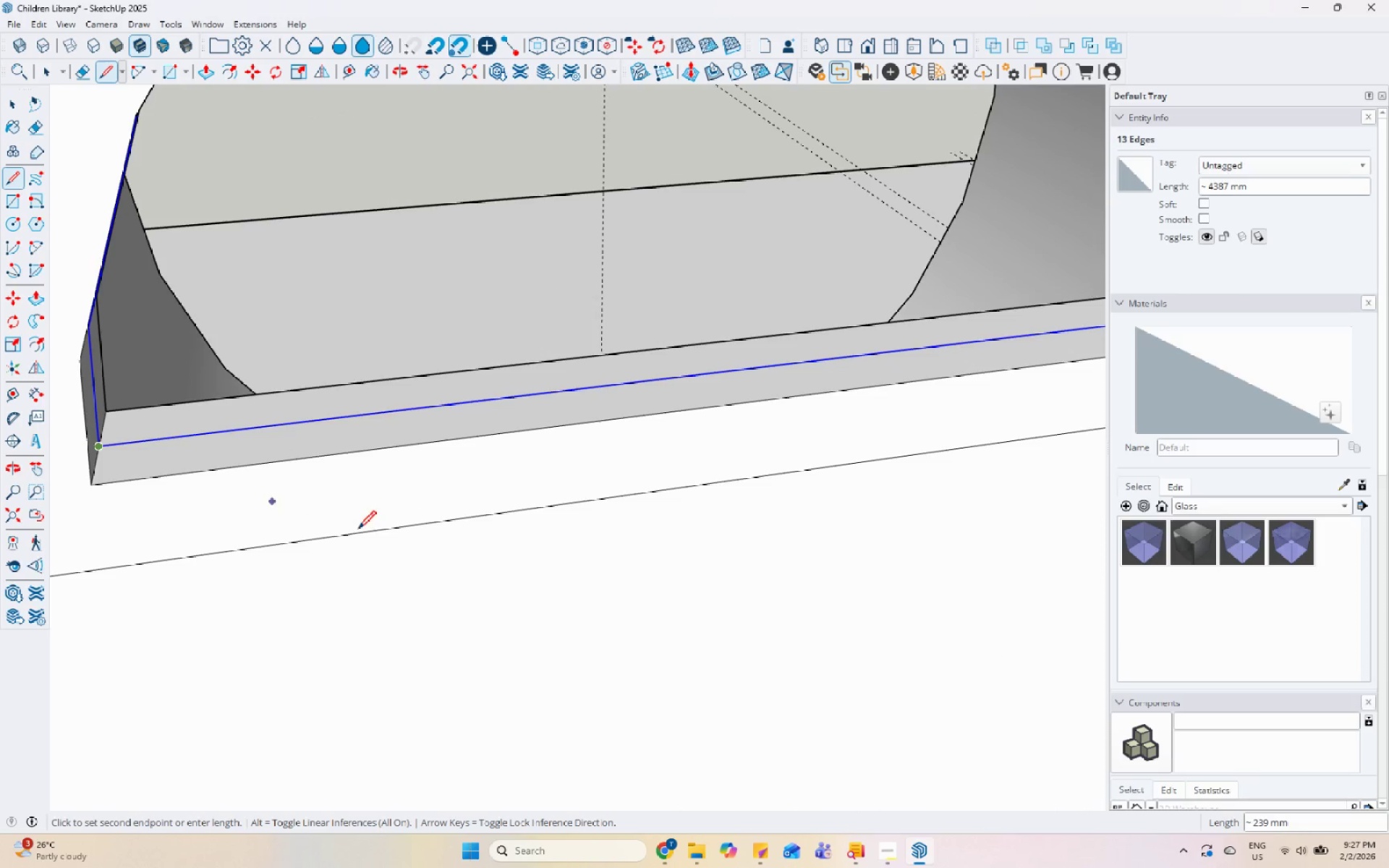 
scroll: coordinate [113, 463], scroll_direction: up, amount: 10.0
 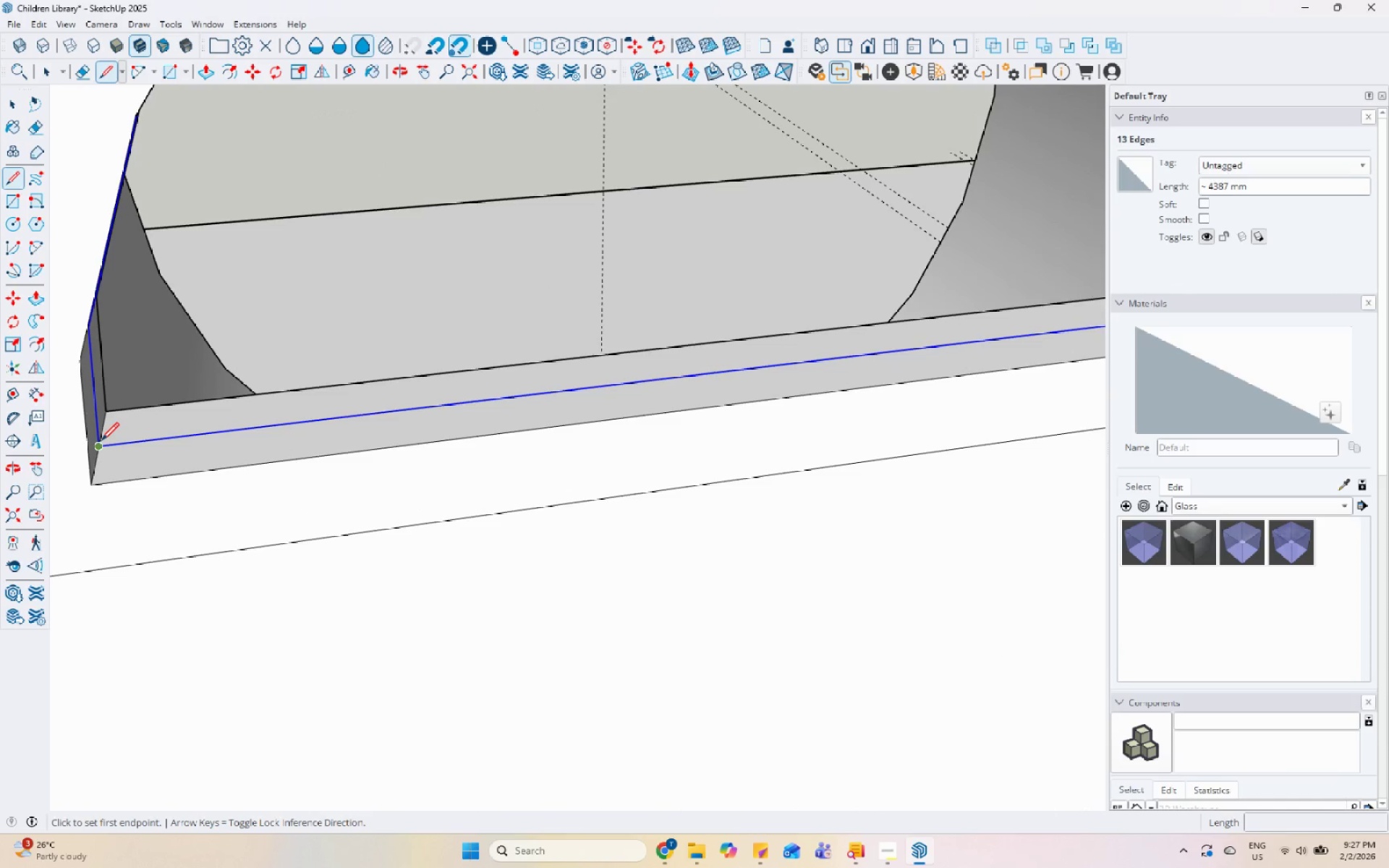 
scroll: coordinate [245, 546], scroll_direction: down, amount: 7.0
 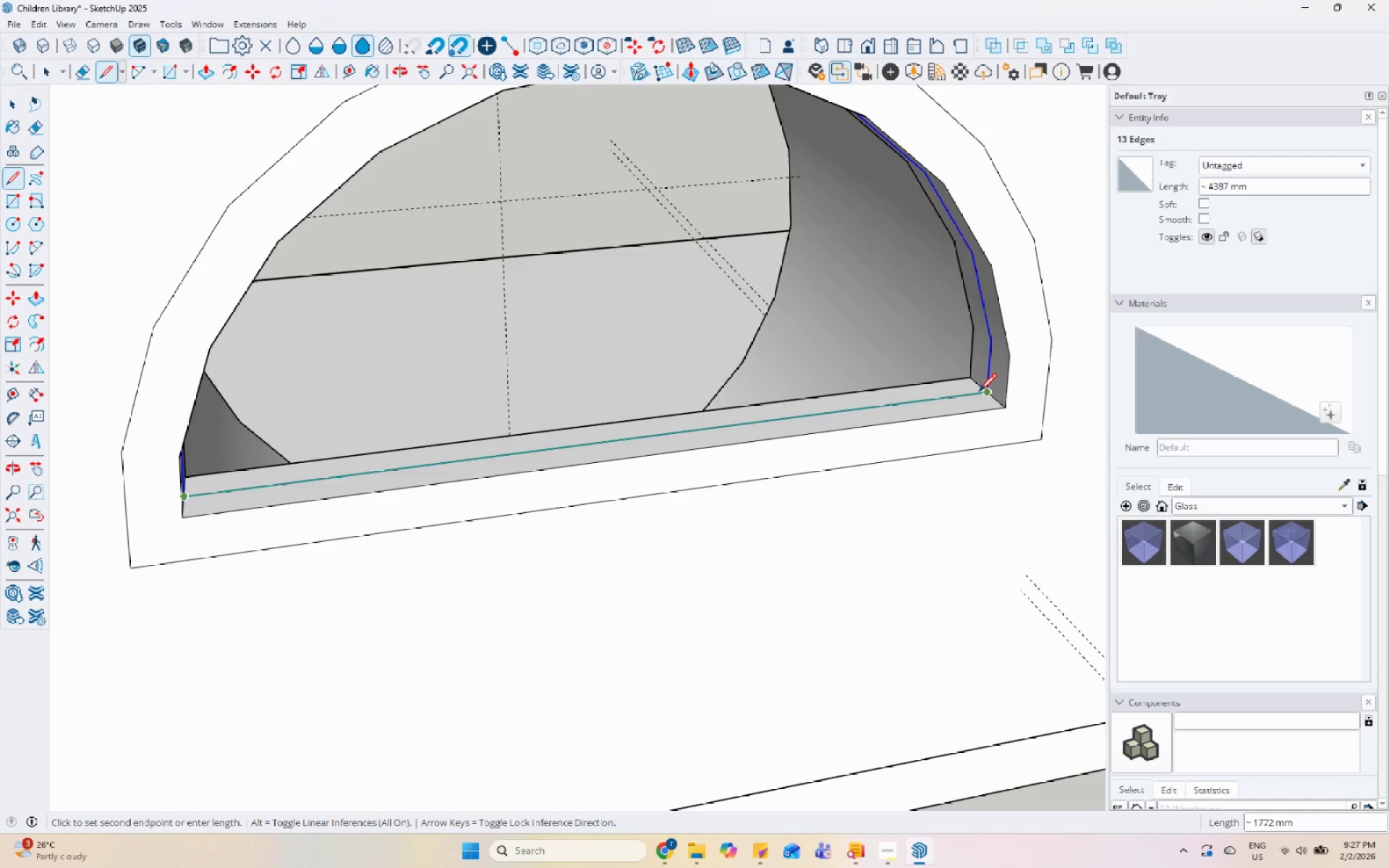 
key(Space)
 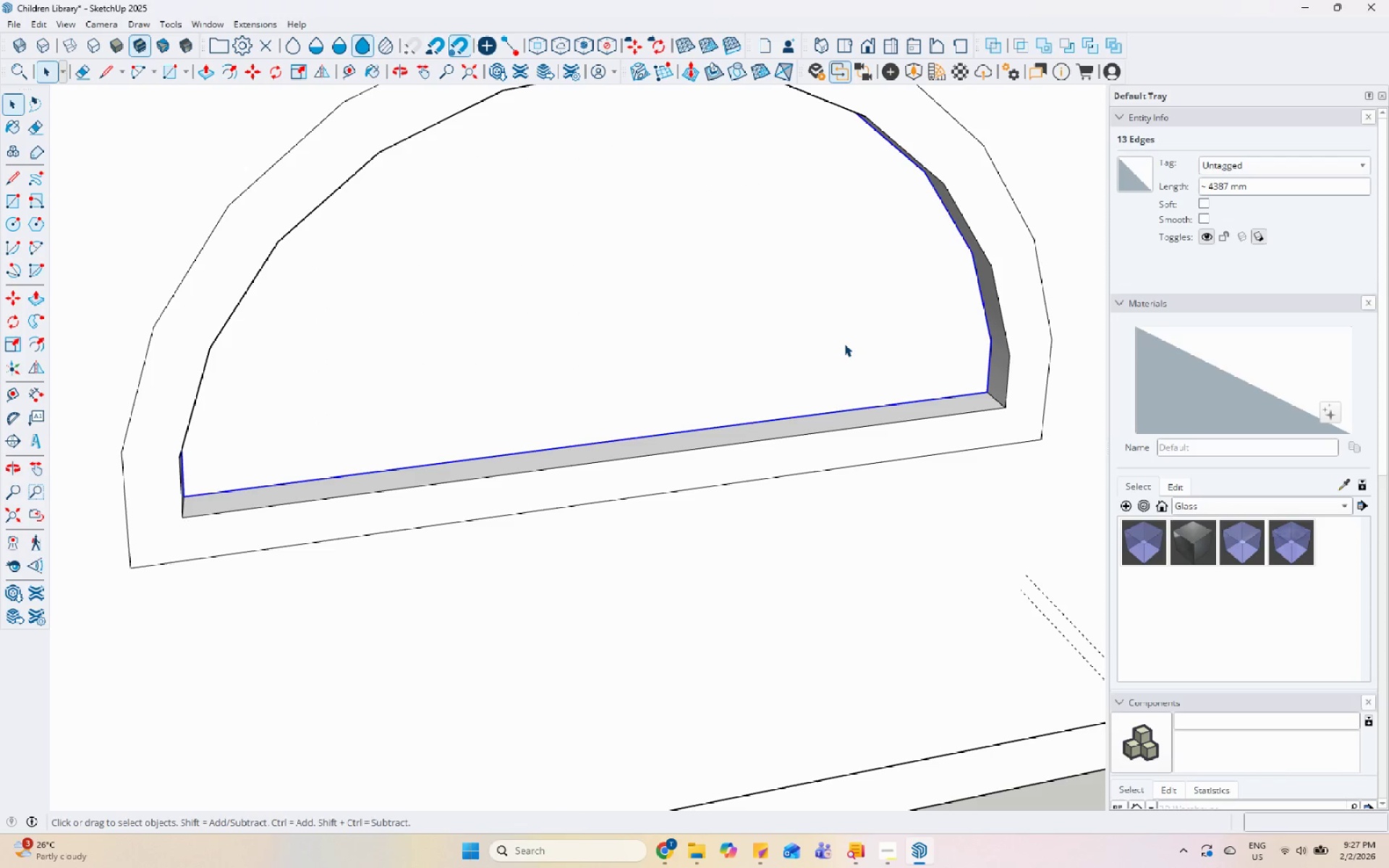 
left_click([844, 344])
 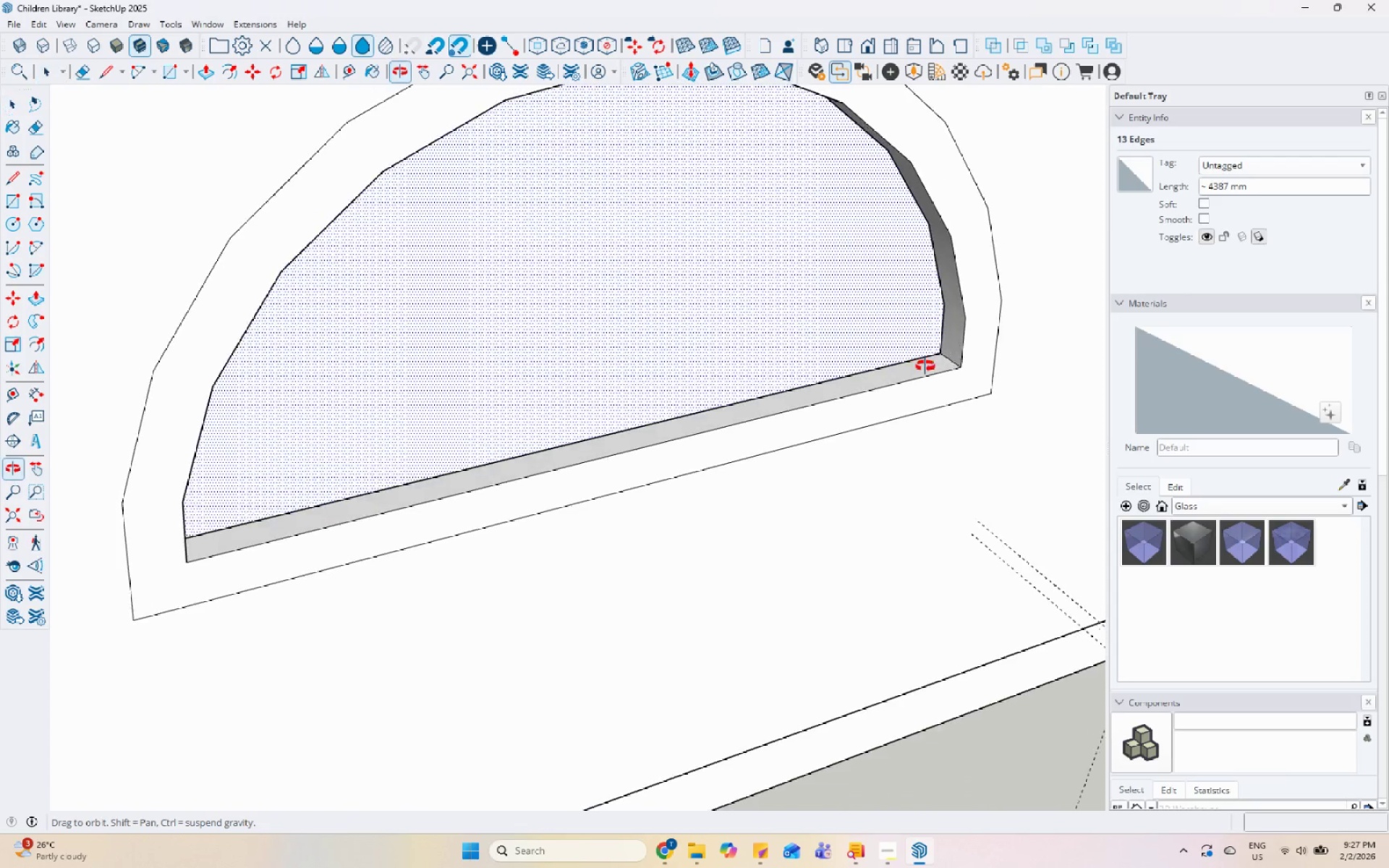 
key(P)
 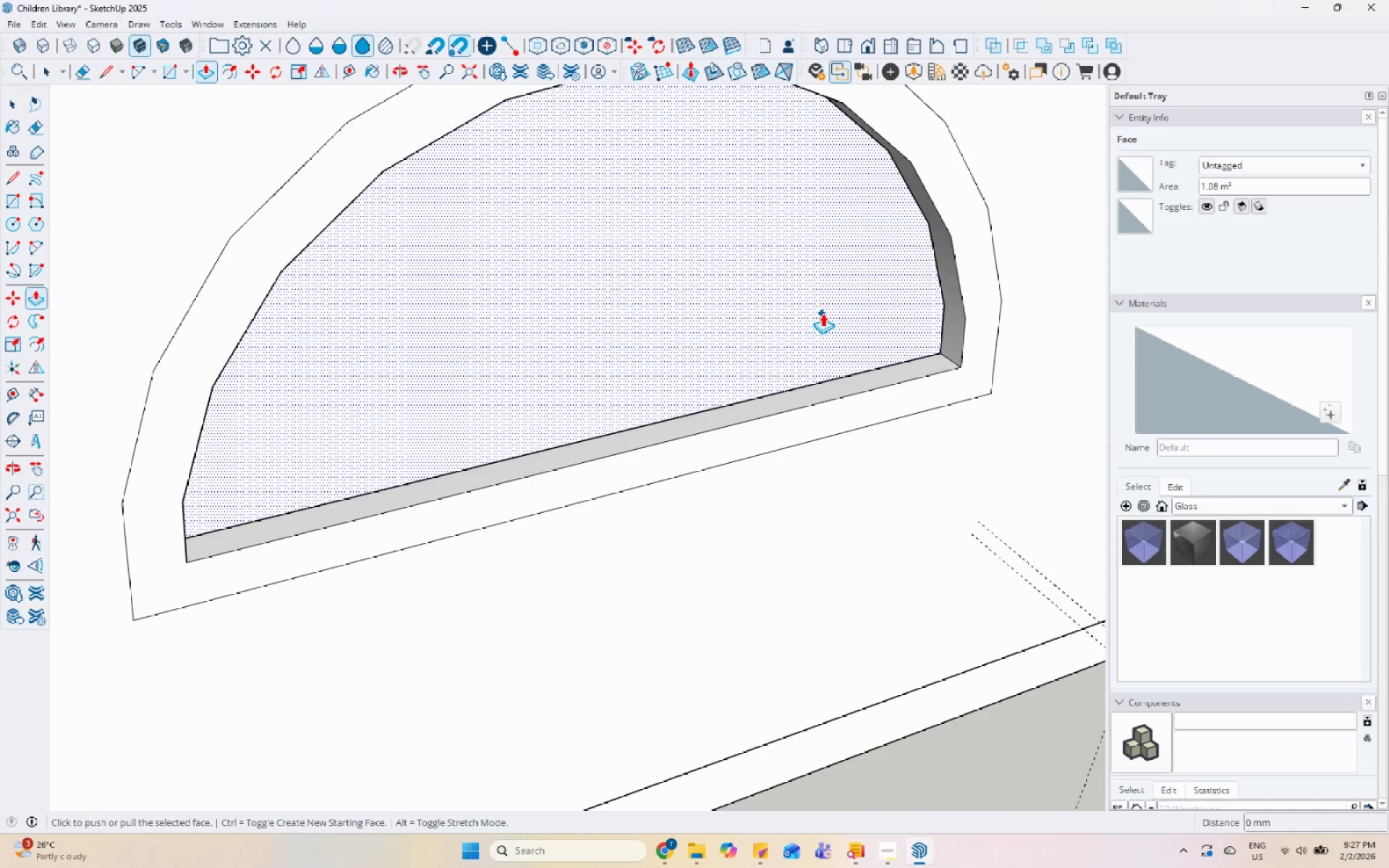 
left_click([823, 313])
 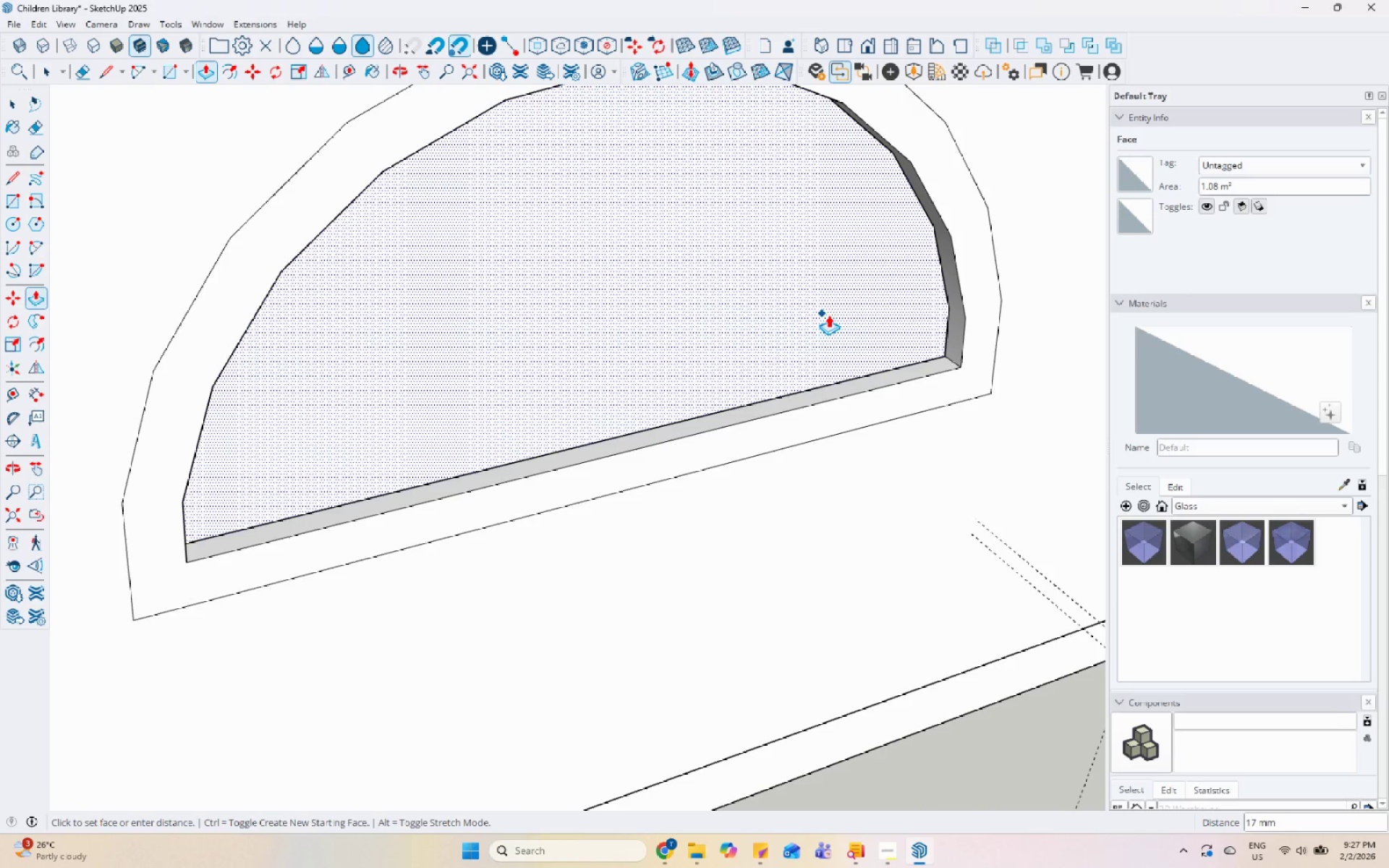 
key(Space)
 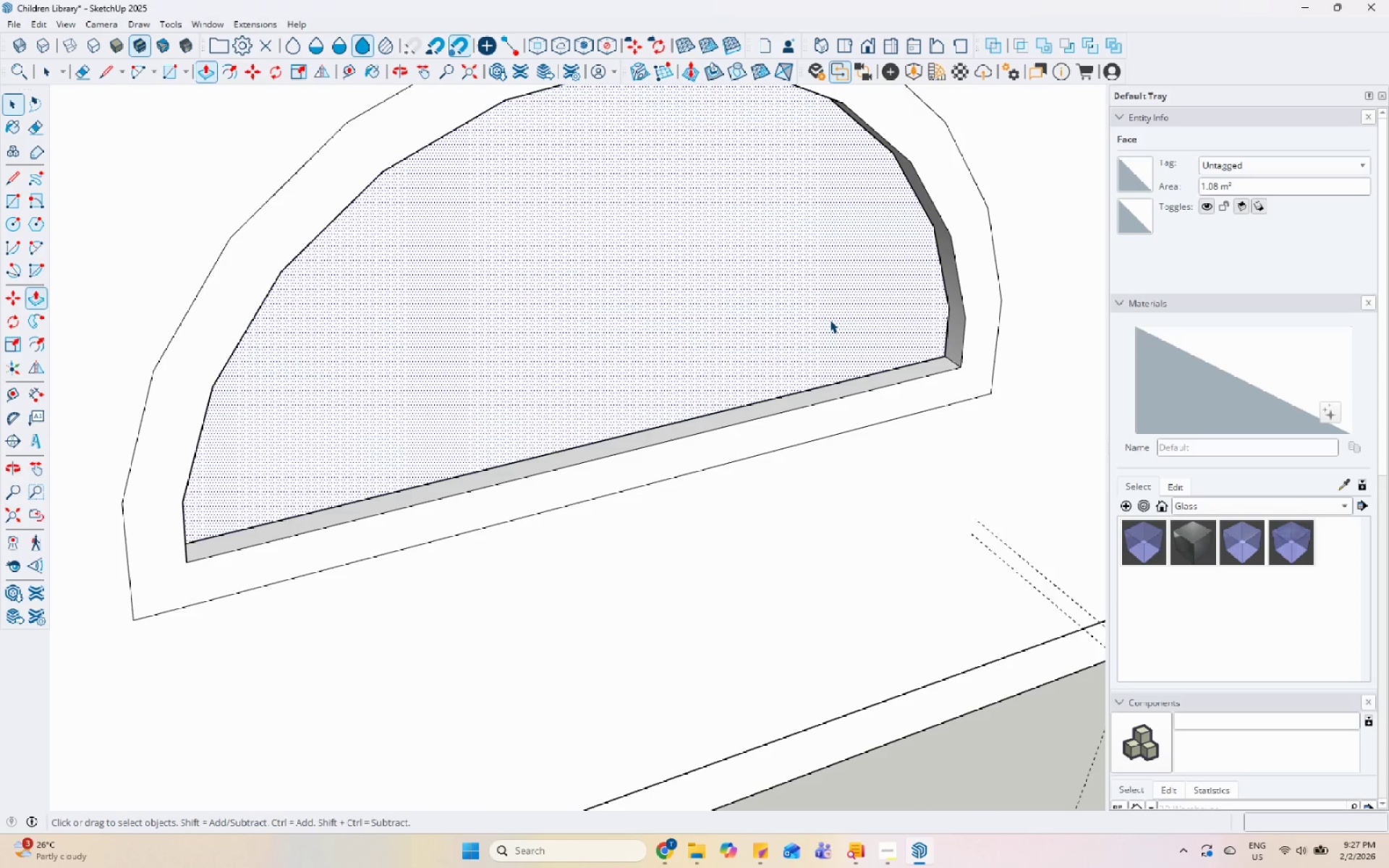 
double_click([830, 320])
 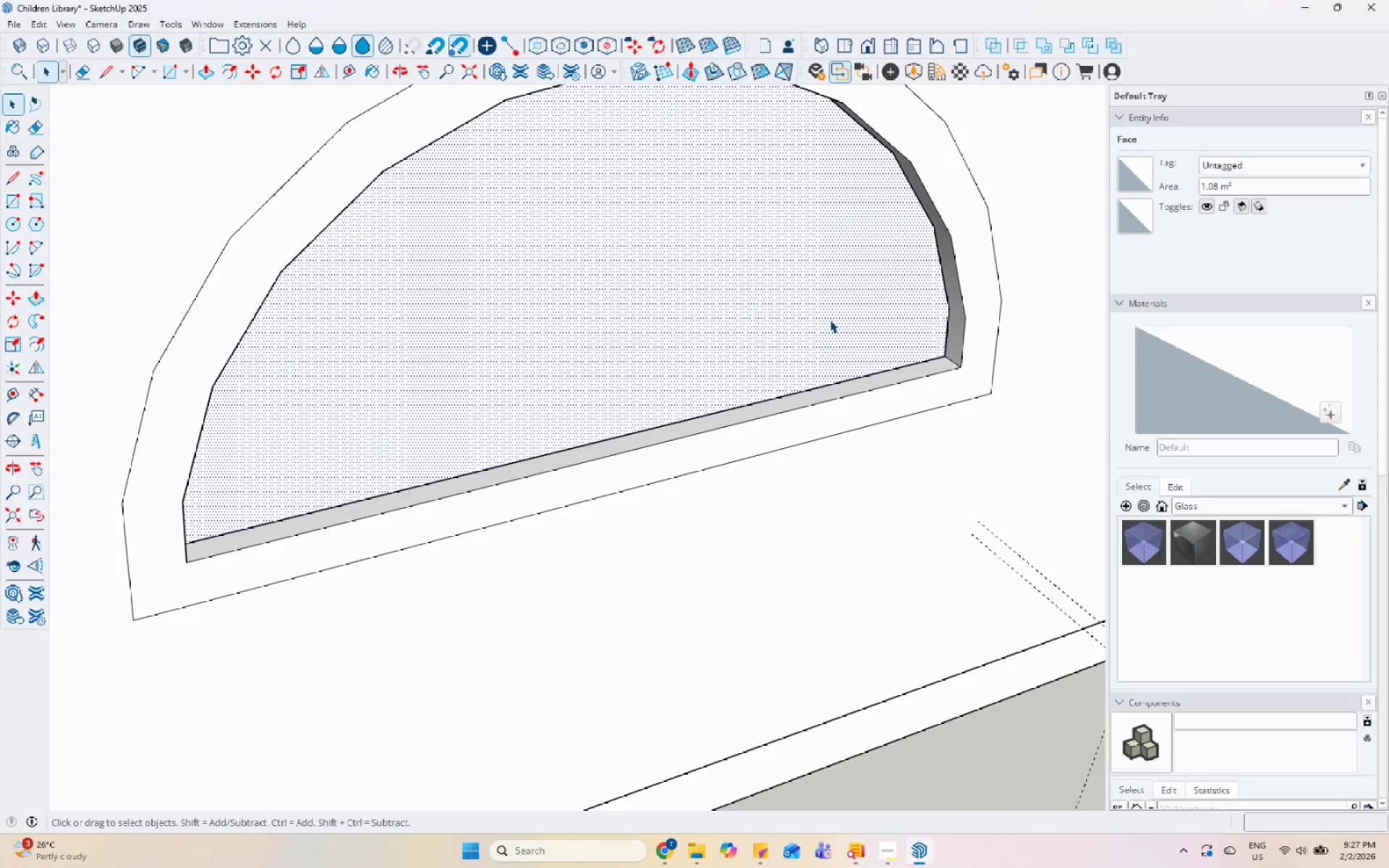 
triple_click([830, 320])
 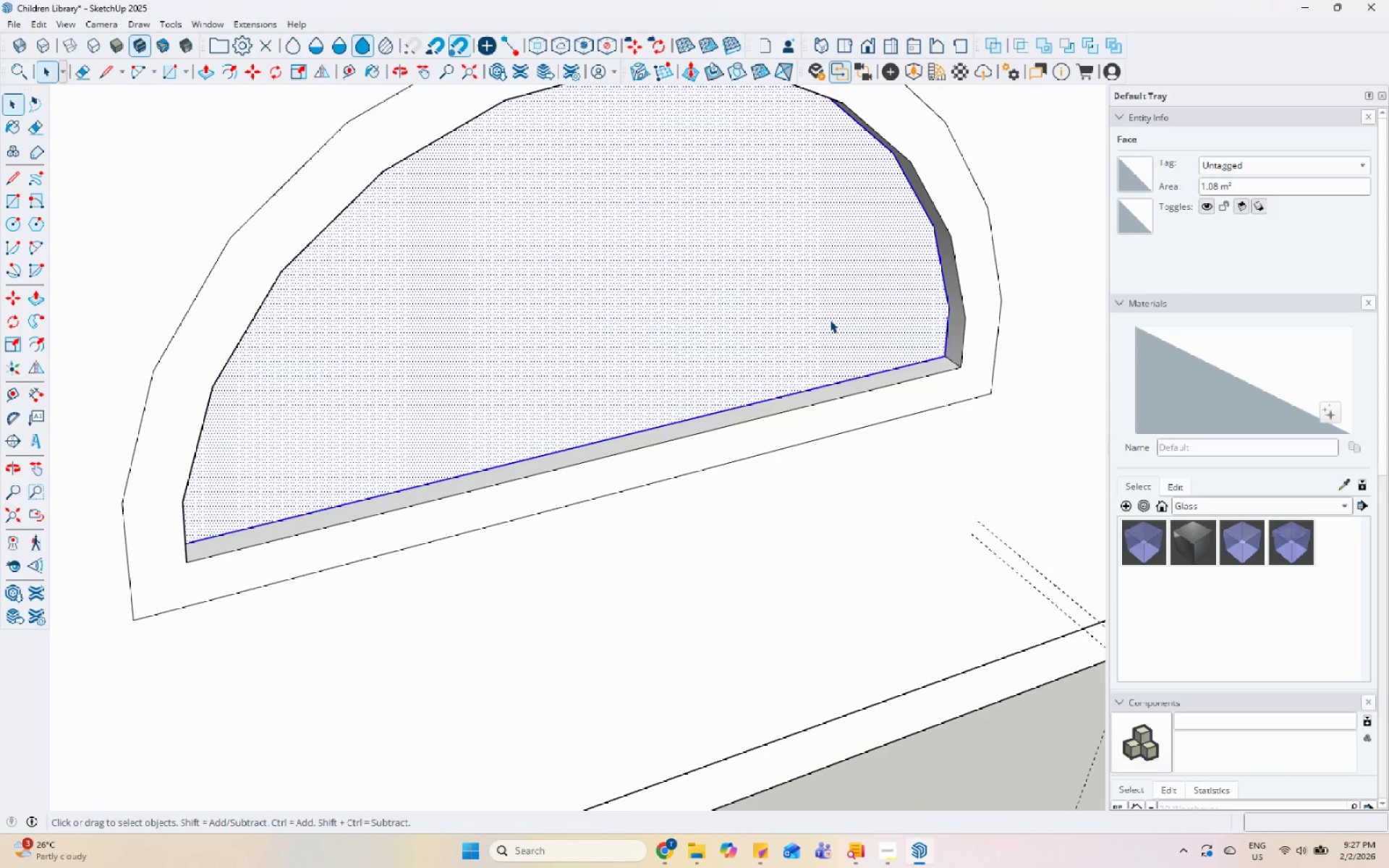 
triple_click([830, 320])
 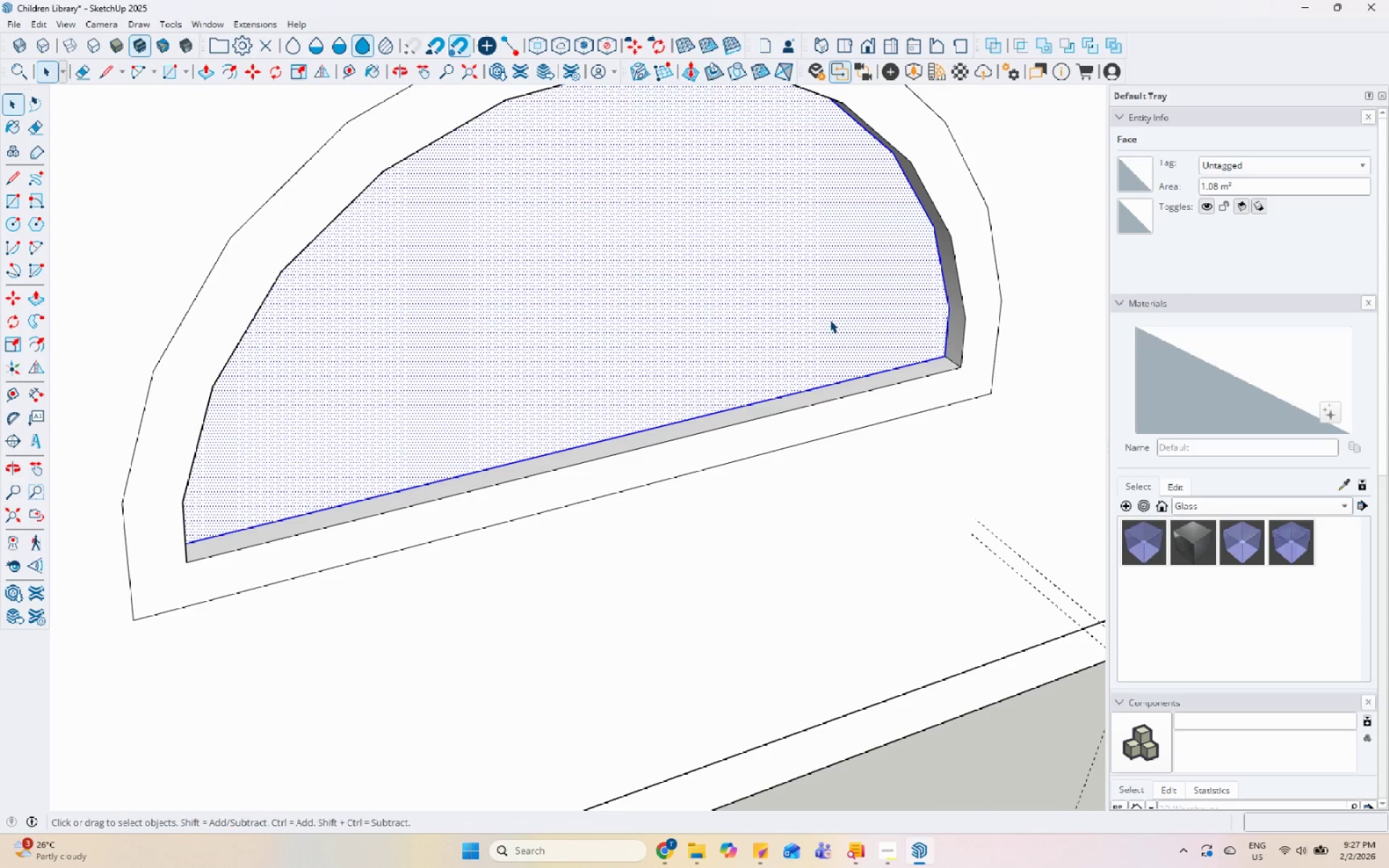 
right_click([830, 320])
 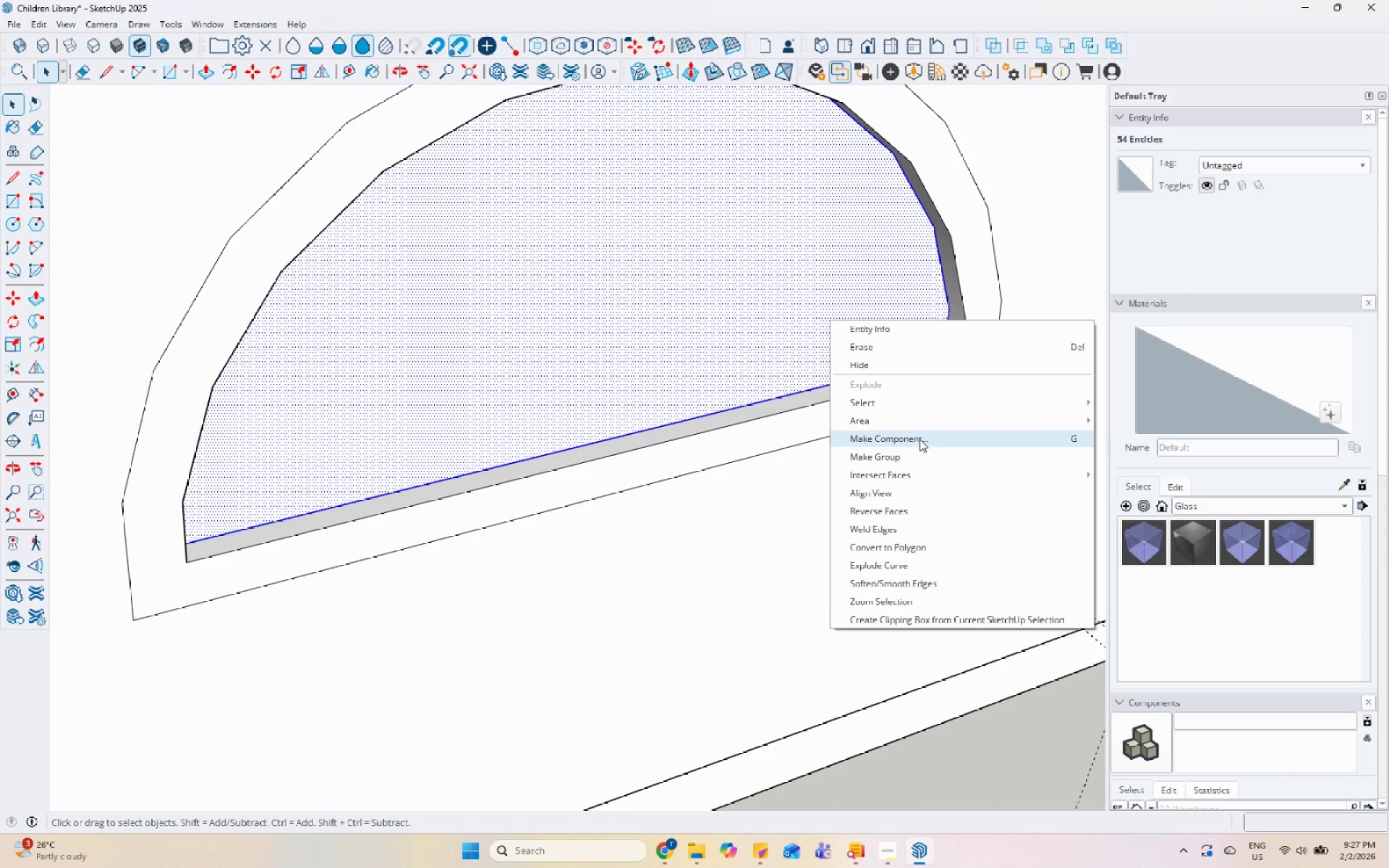 
left_click([916, 454])
 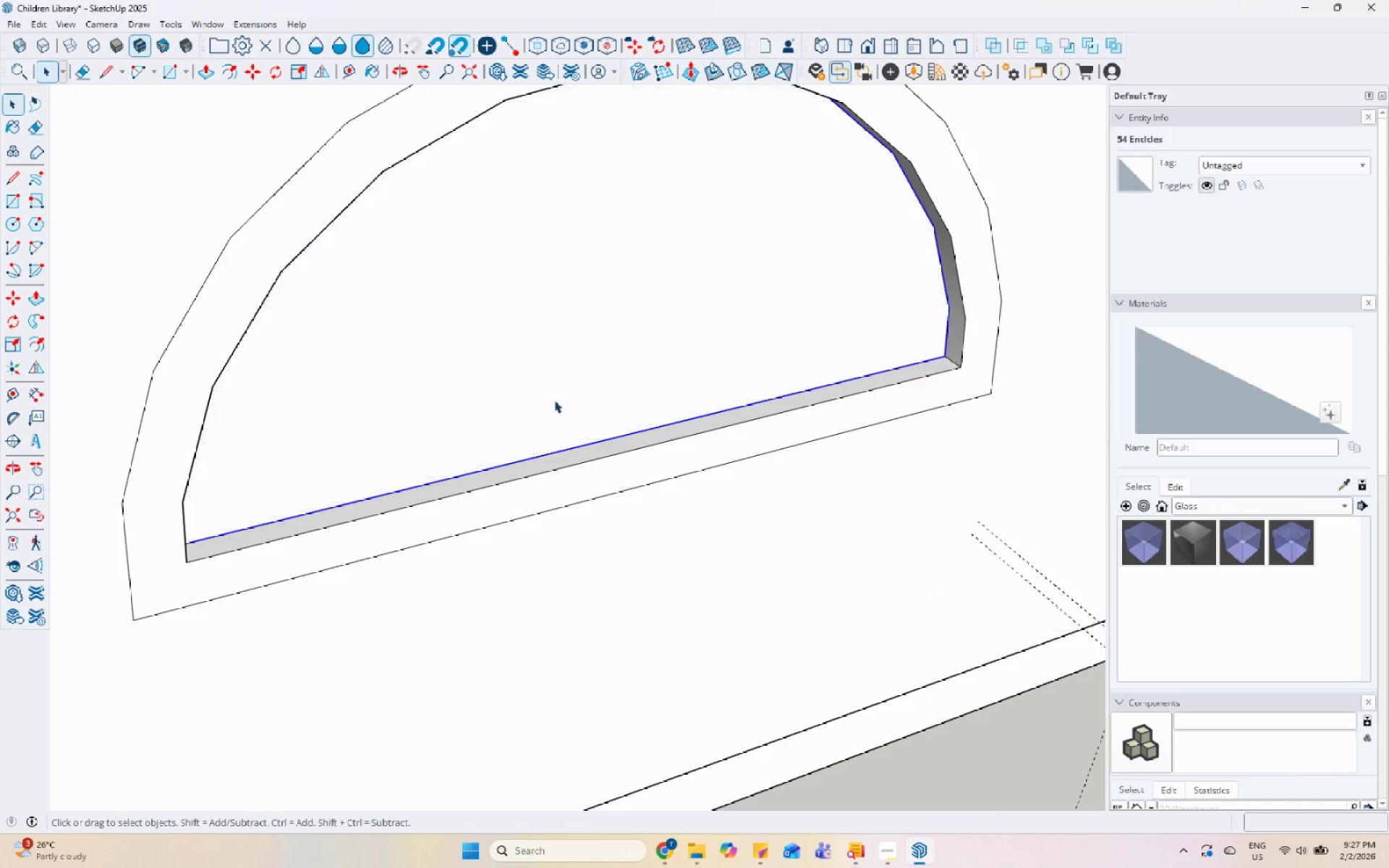 
scroll: coordinate [491, 369], scroll_direction: down, amount: 11.0
 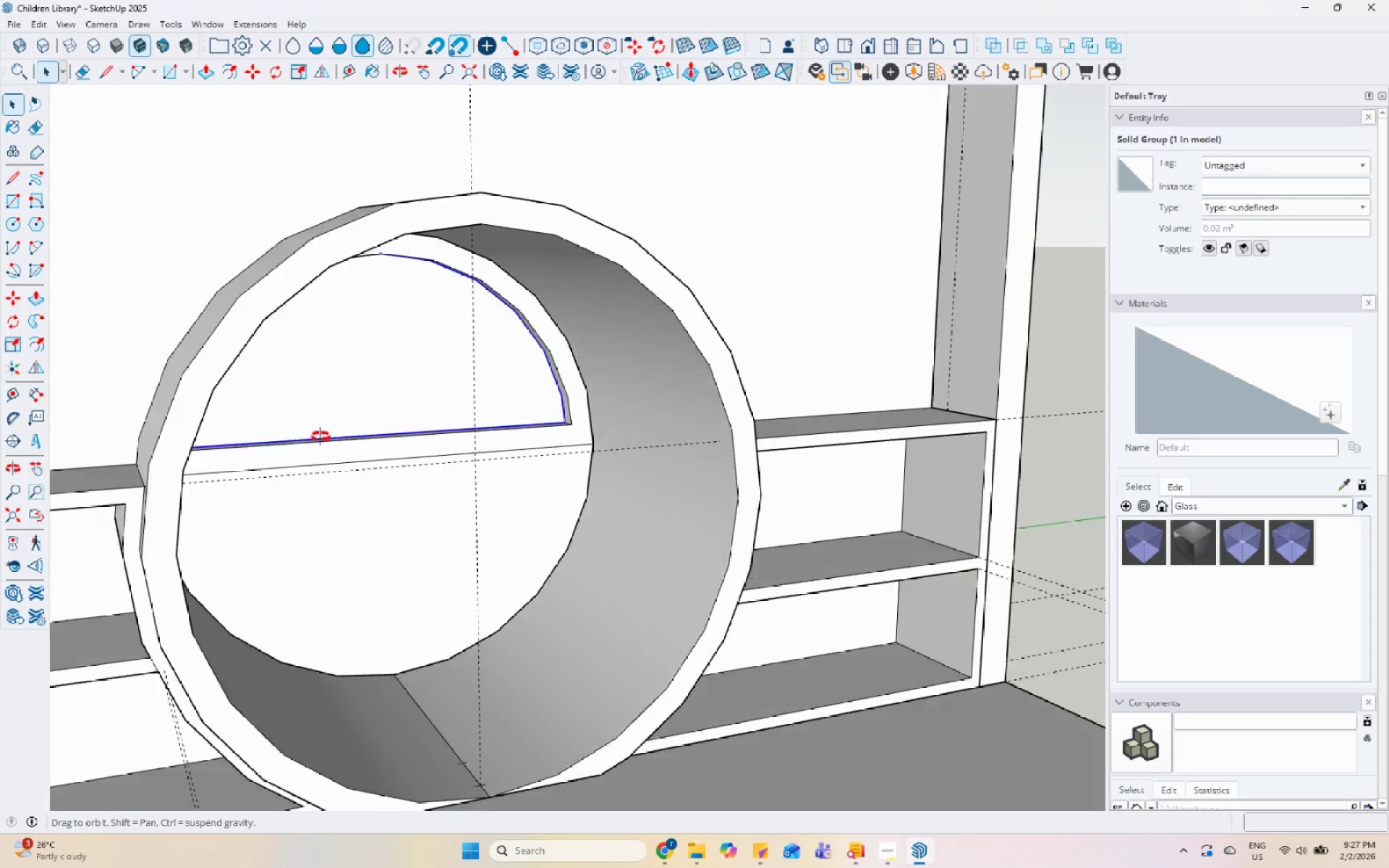 
left_click([336, 412])
 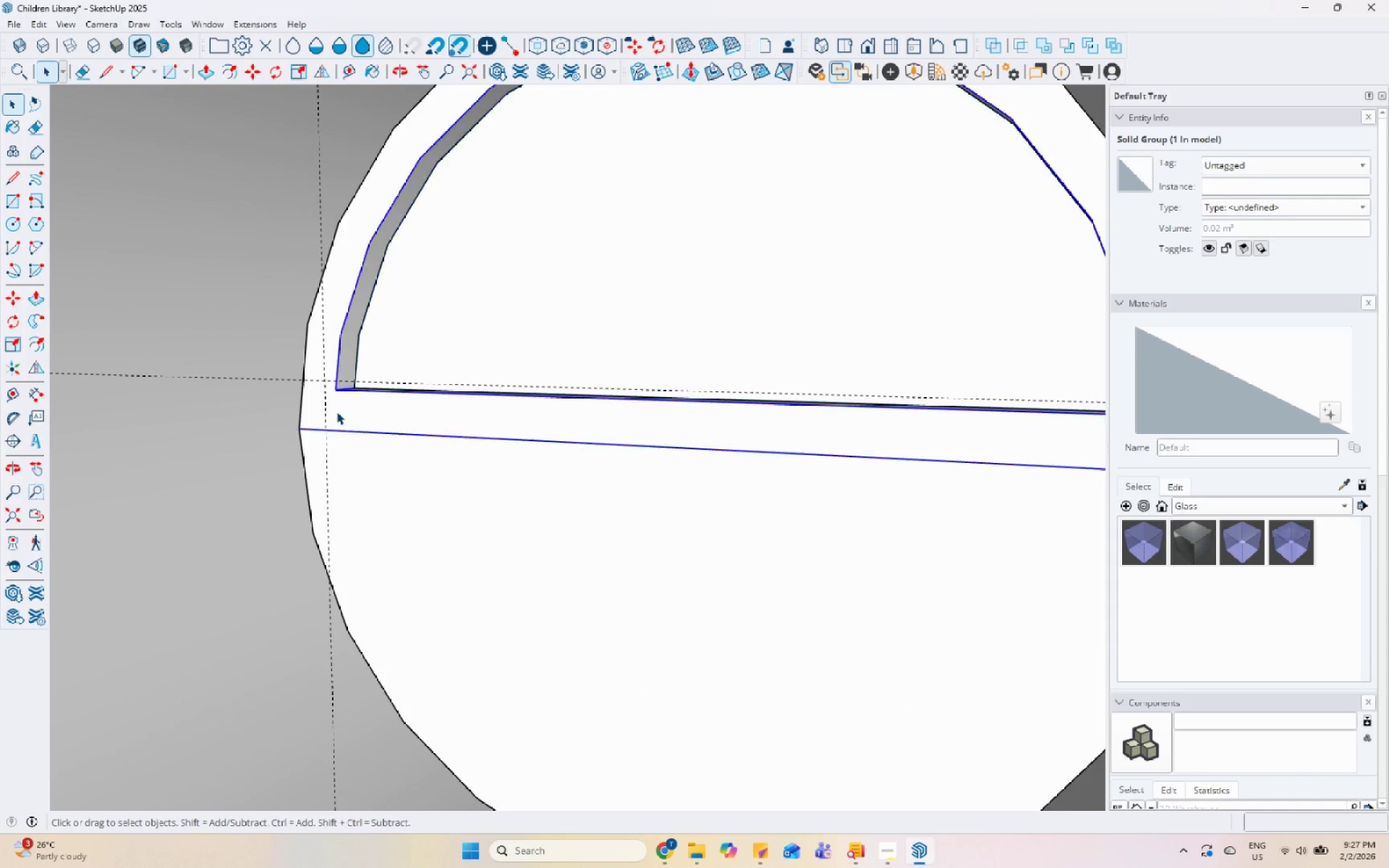 
left_click_drag(start_coordinate=[336, 412], to_coordinate=[340, 412])
 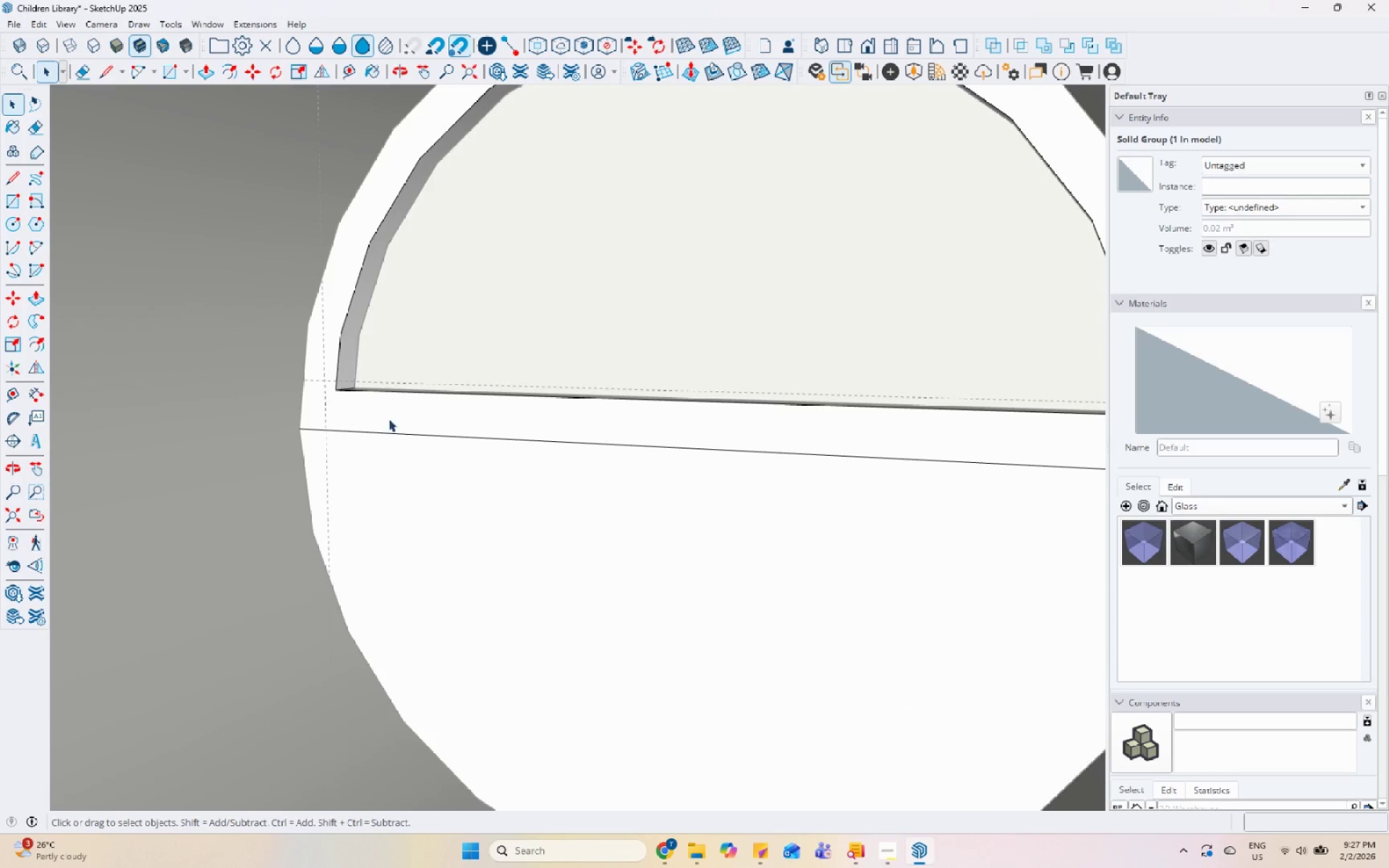 
scroll: coordinate [335, 412], scroll_direction: up, amount: 7.0
 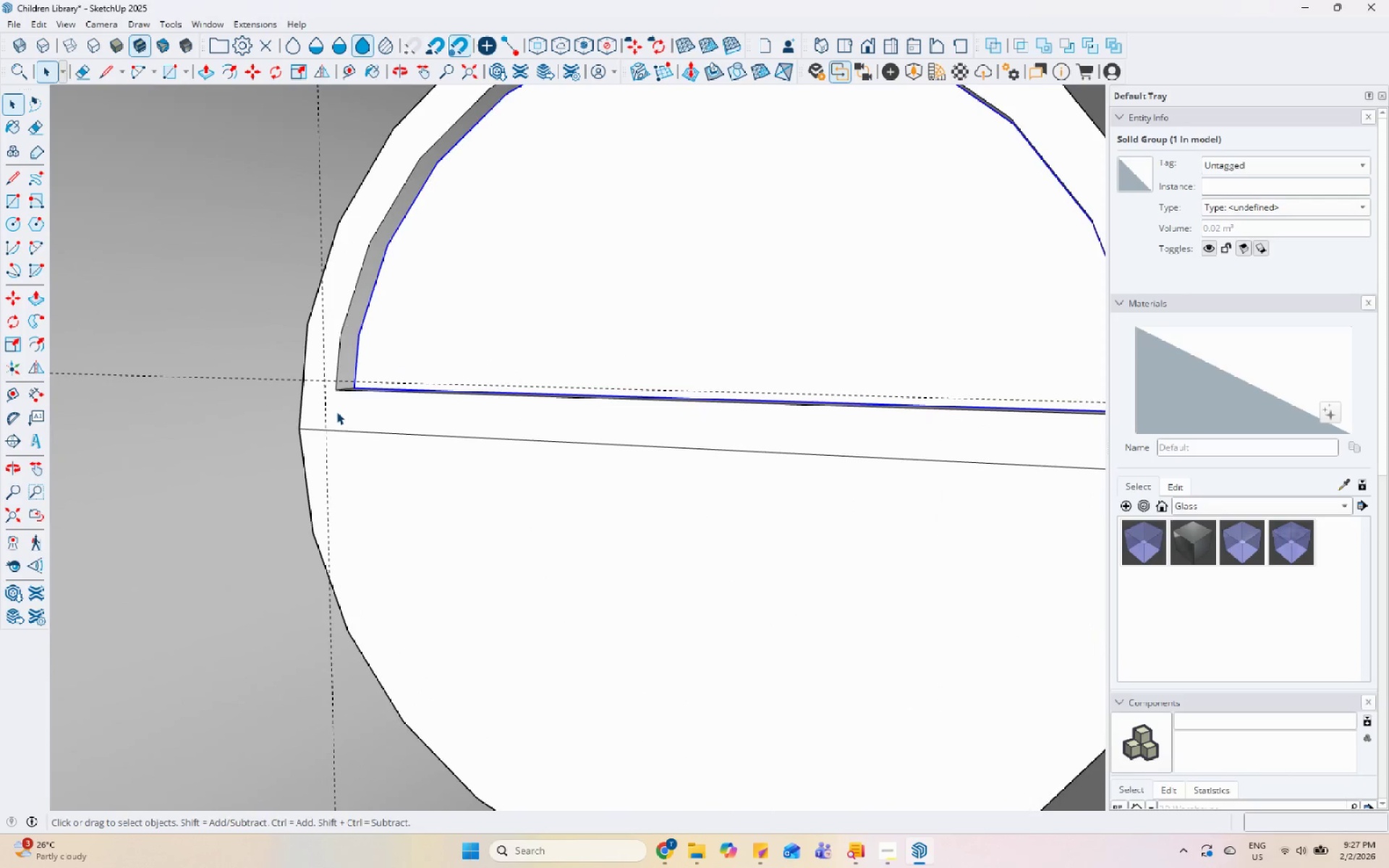 
triple_click([391, 420])
 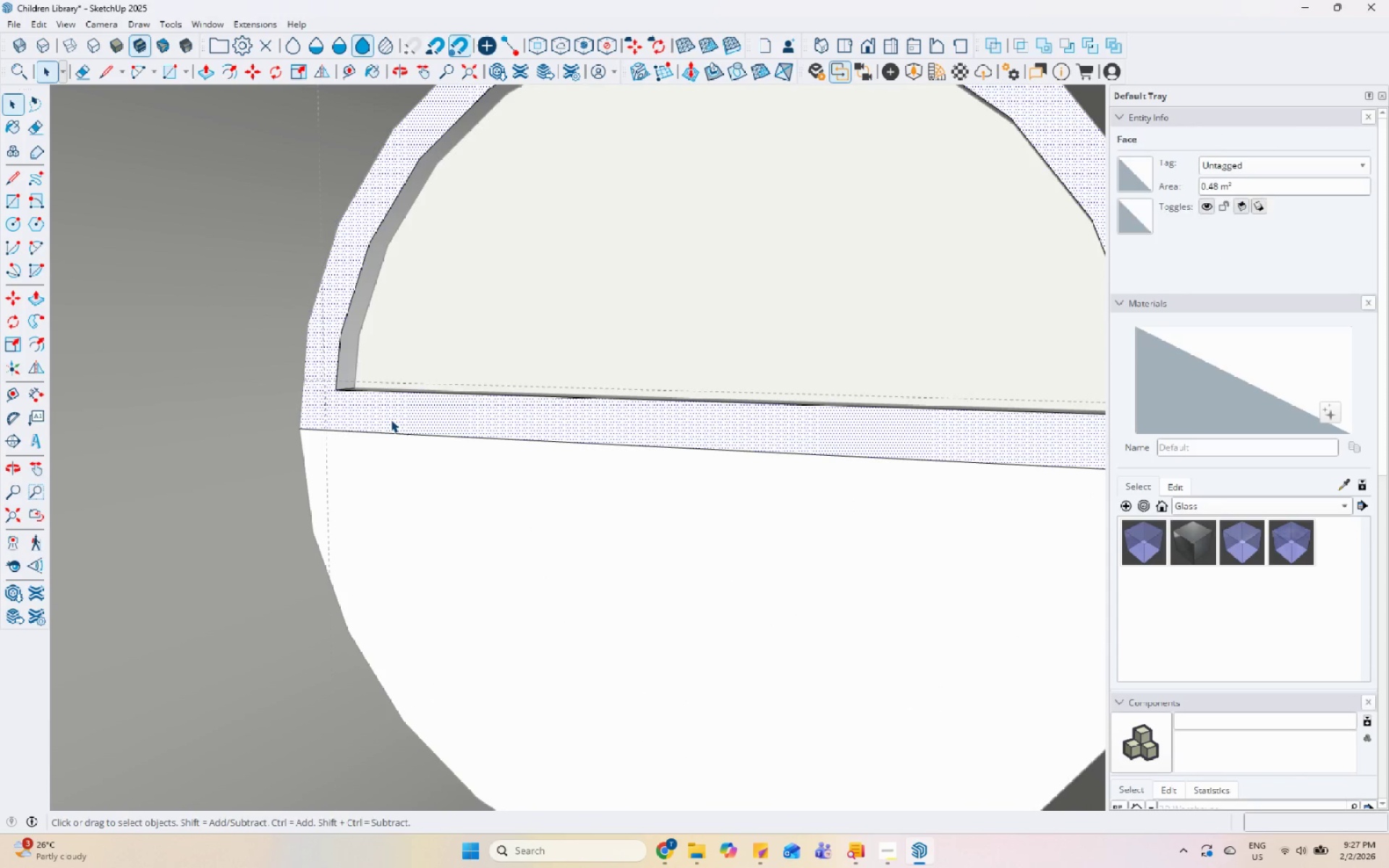 
key(P)
 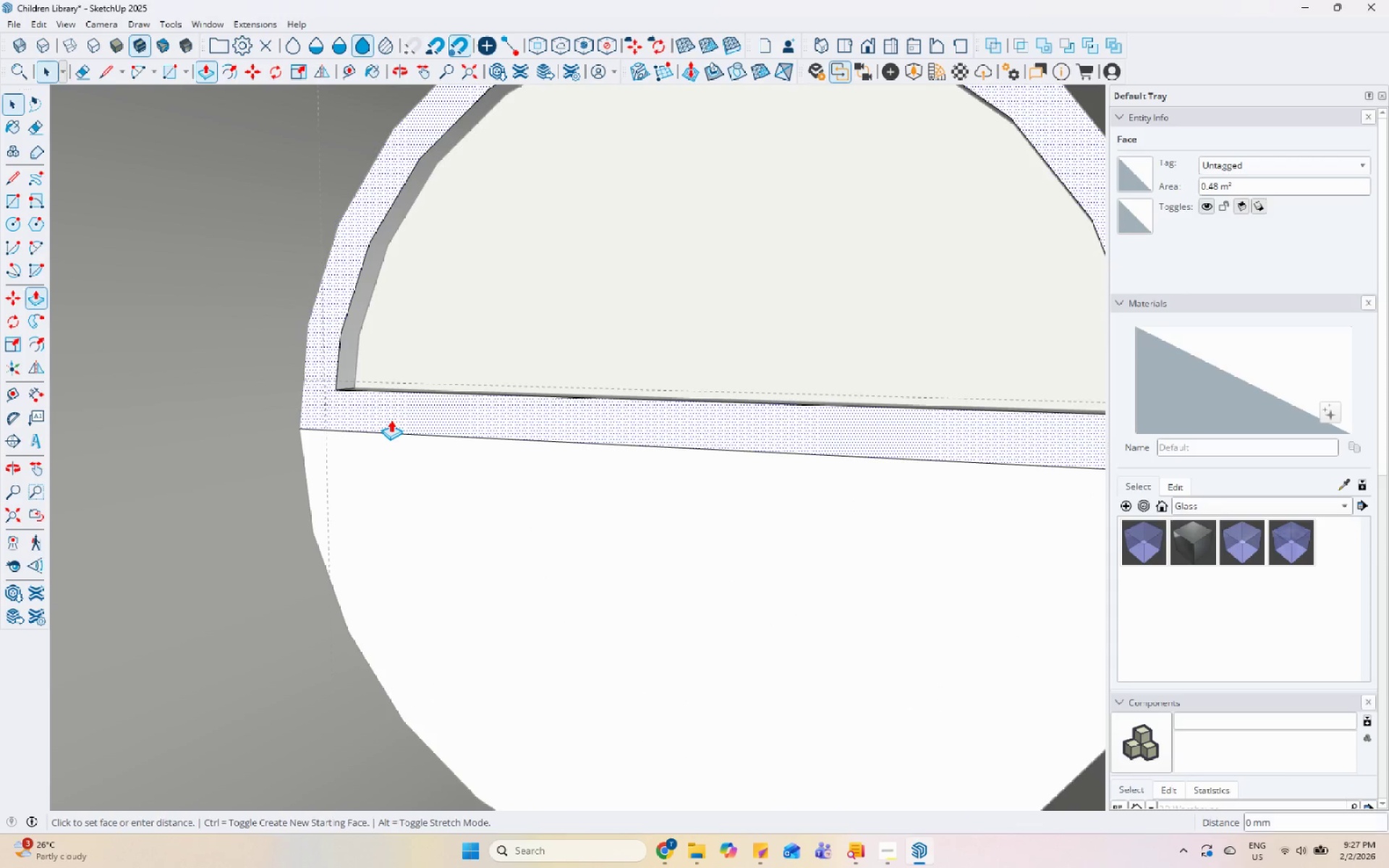 
left_click([391, 420])
 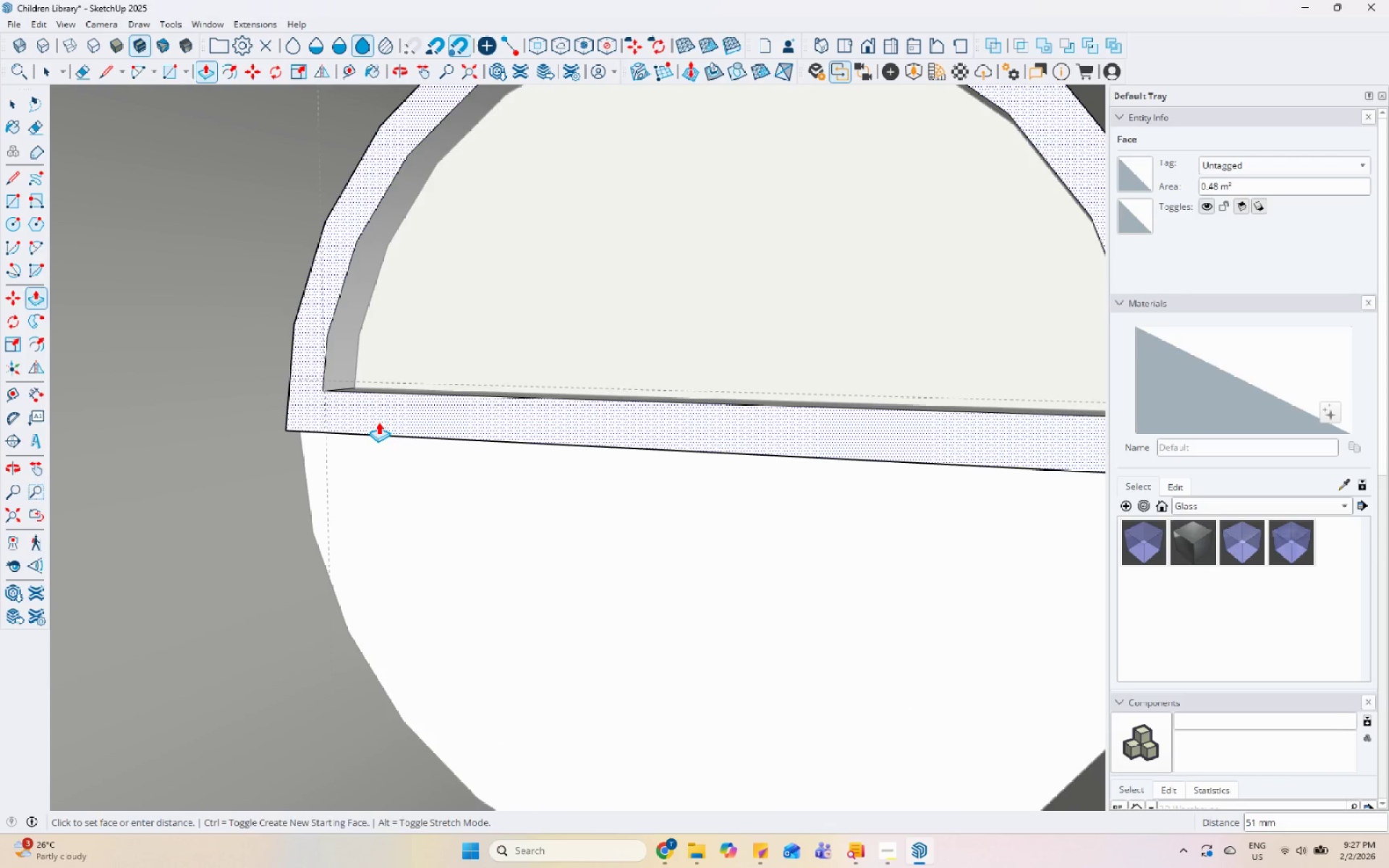 
key(Space)
 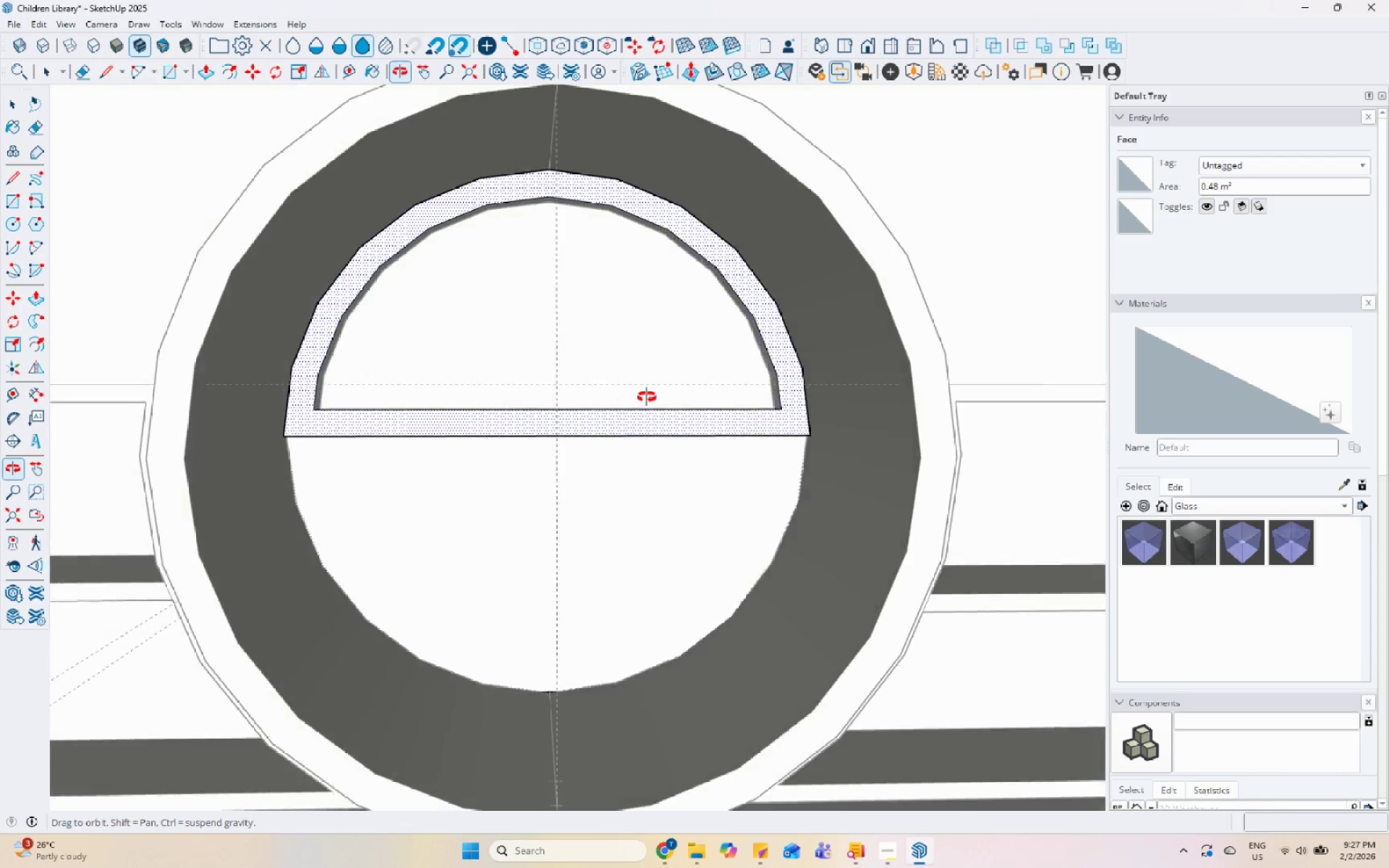 
scroll: coordinate [383, 420], scroll_direction: down, amount: 6.0
 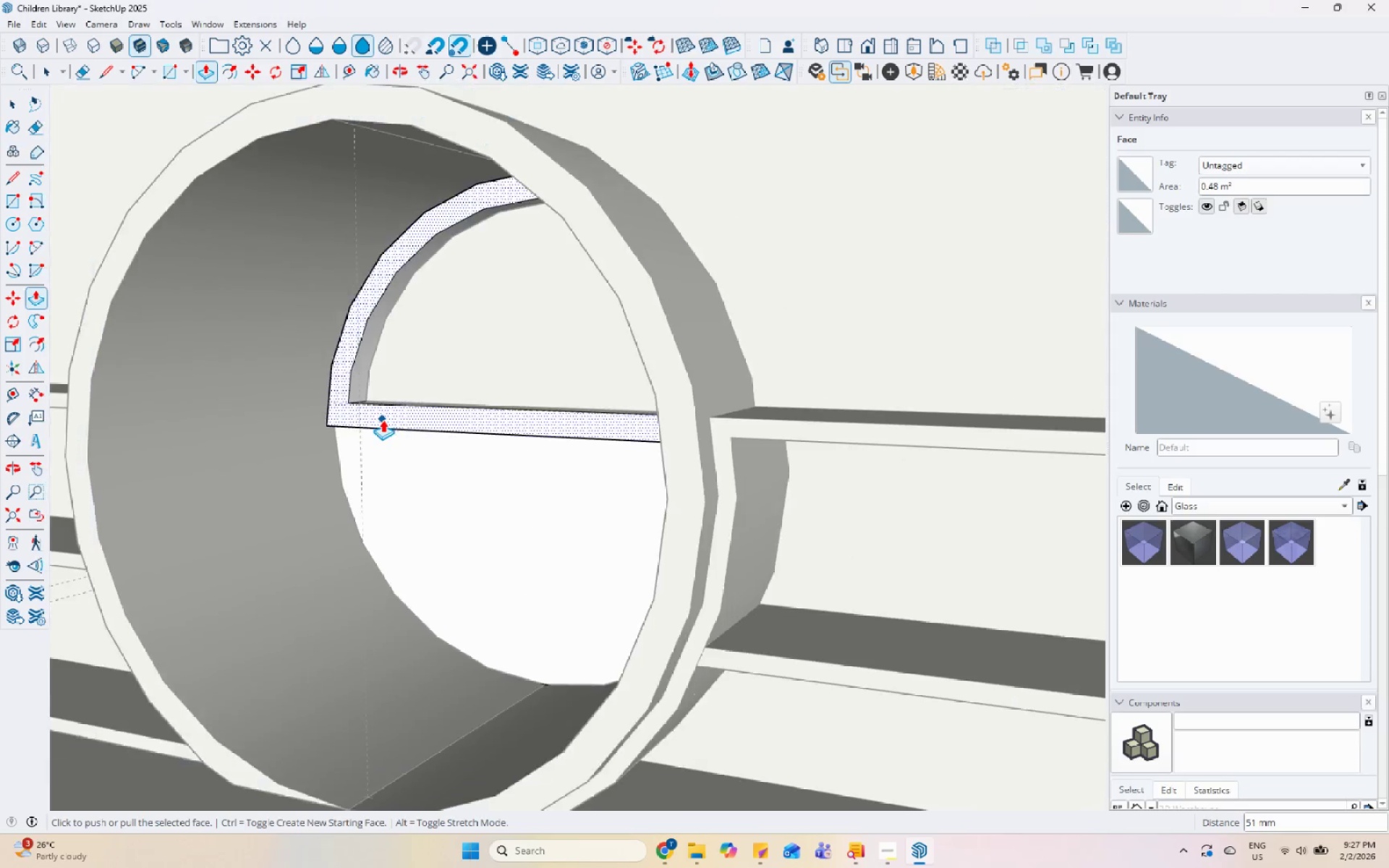 
scroll: coordinate [653, 393], scroll_direction: up, amount: 1.0
 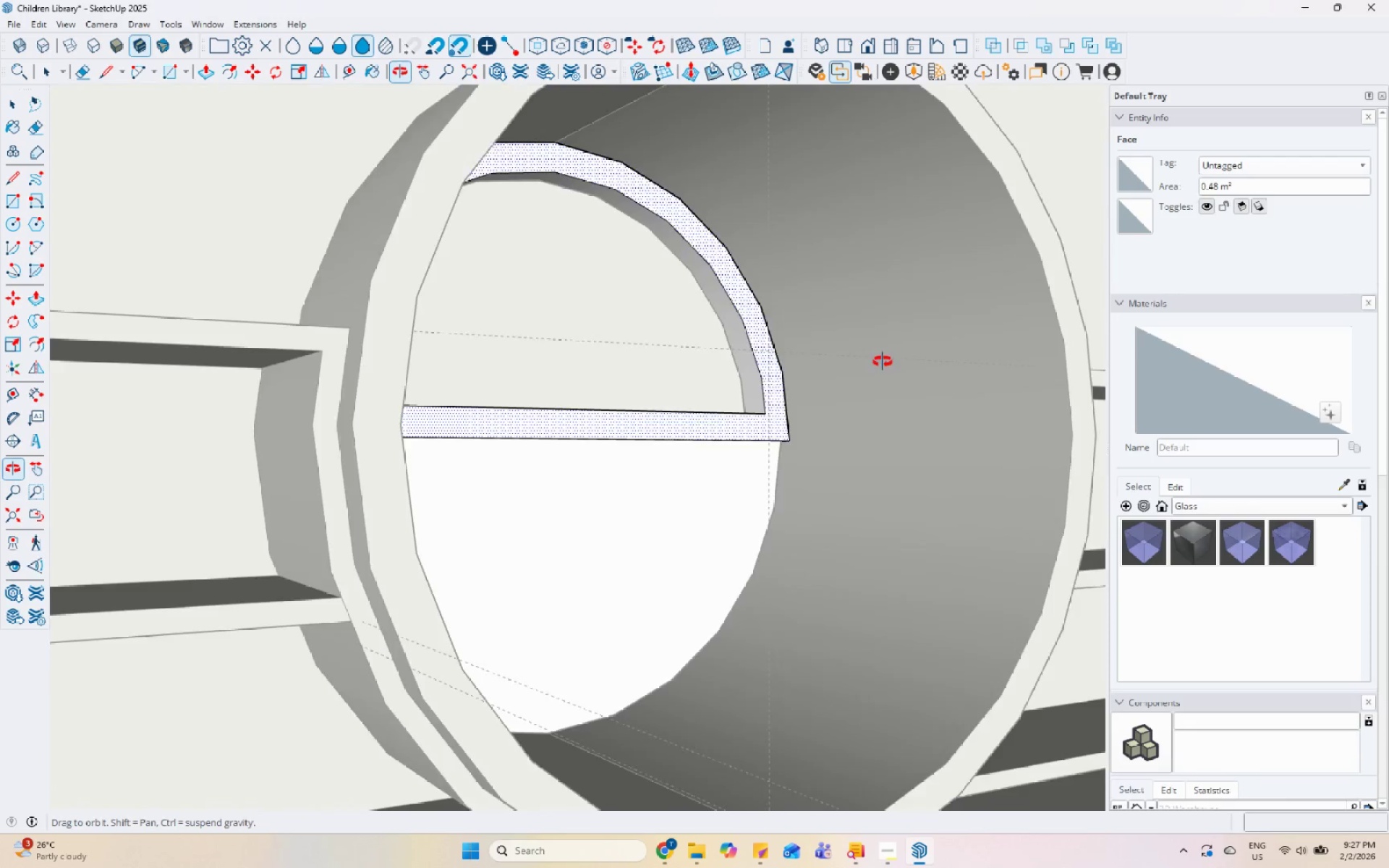 
key(Space)
 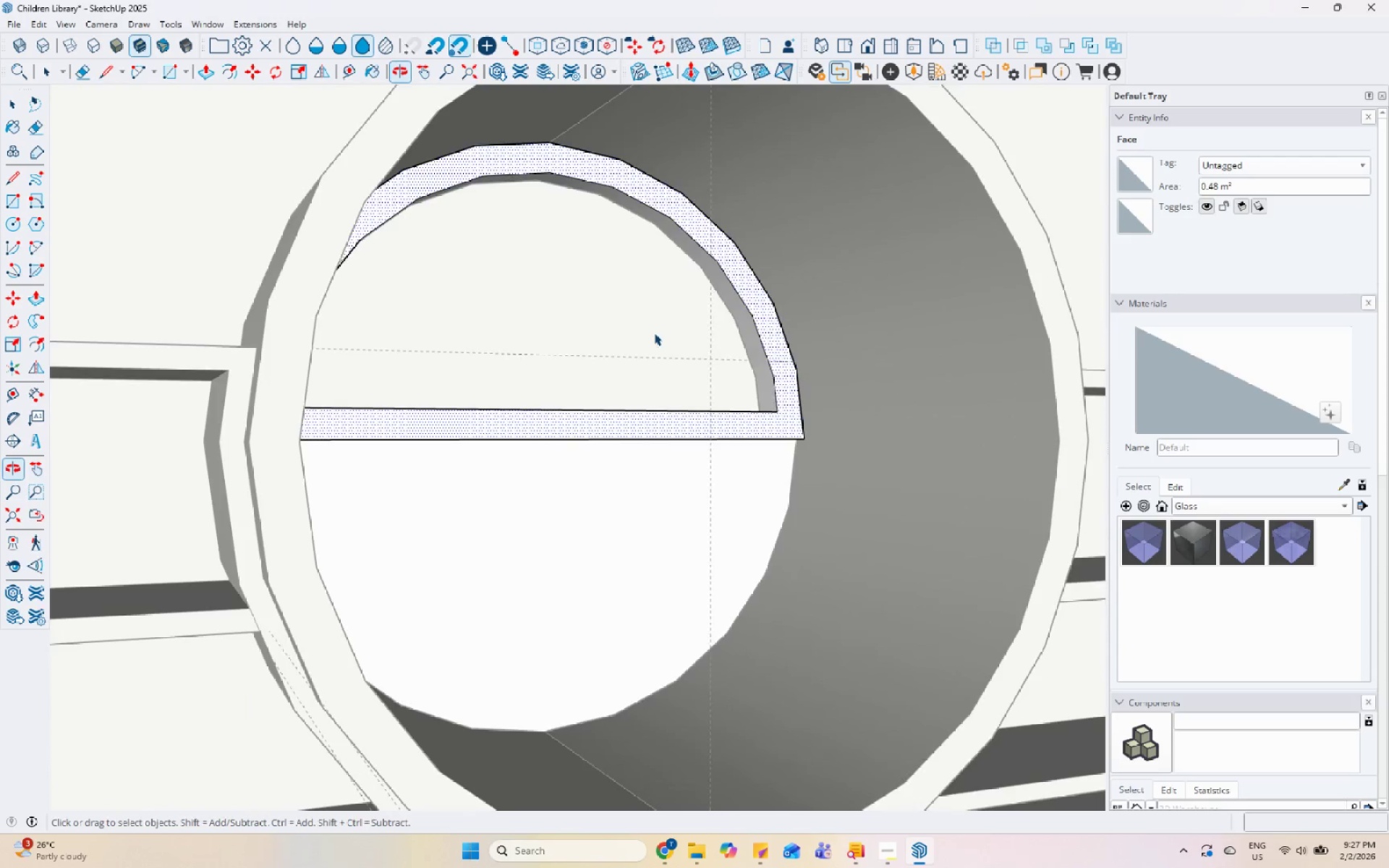 
scroll: coordinate [653, 337], scroll_direction: down, amount: 5.0
 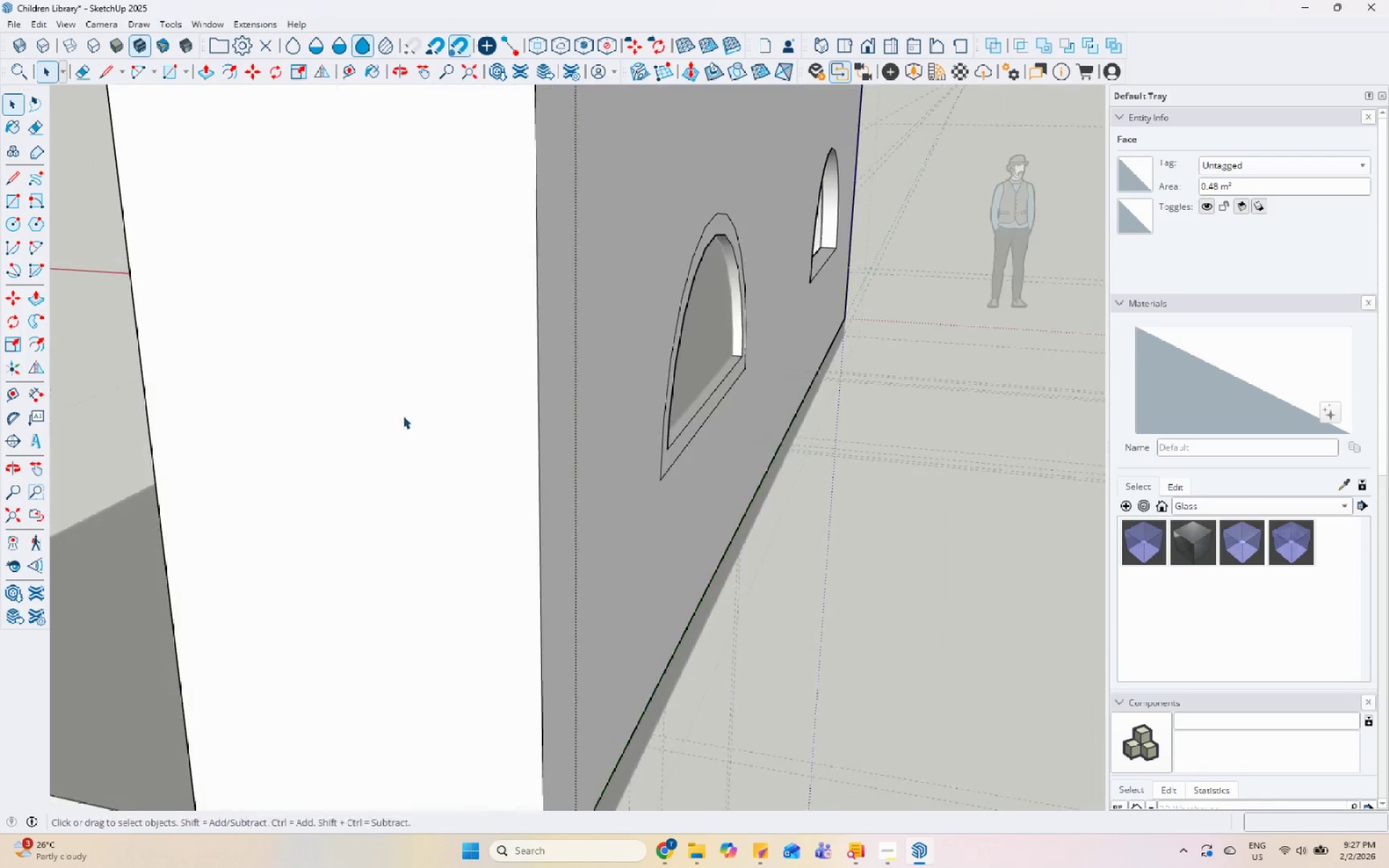 
left_click([654, 467])
 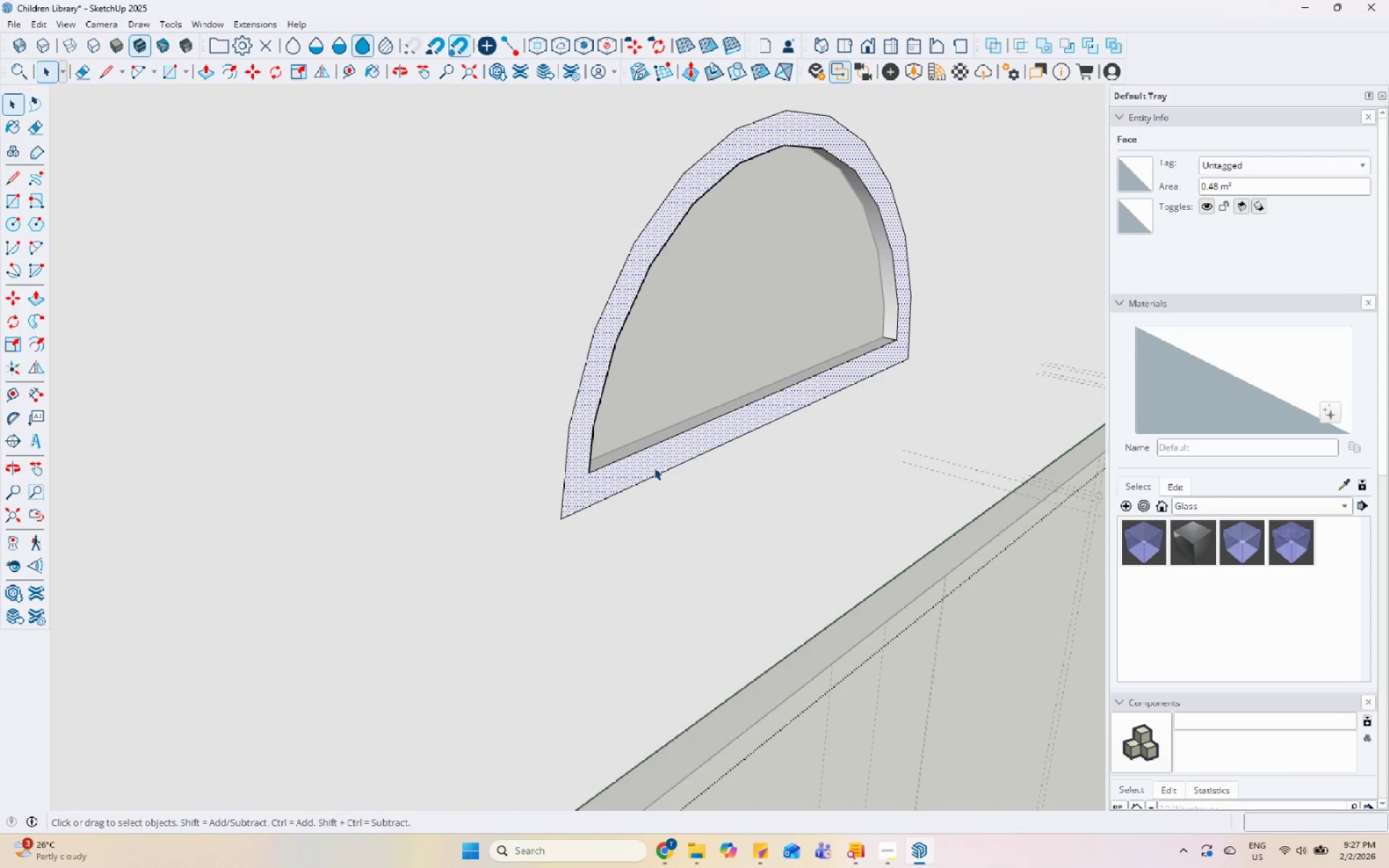 
scroll: coordinate [641, 466], scroll_direction: up, amount: 4.0
 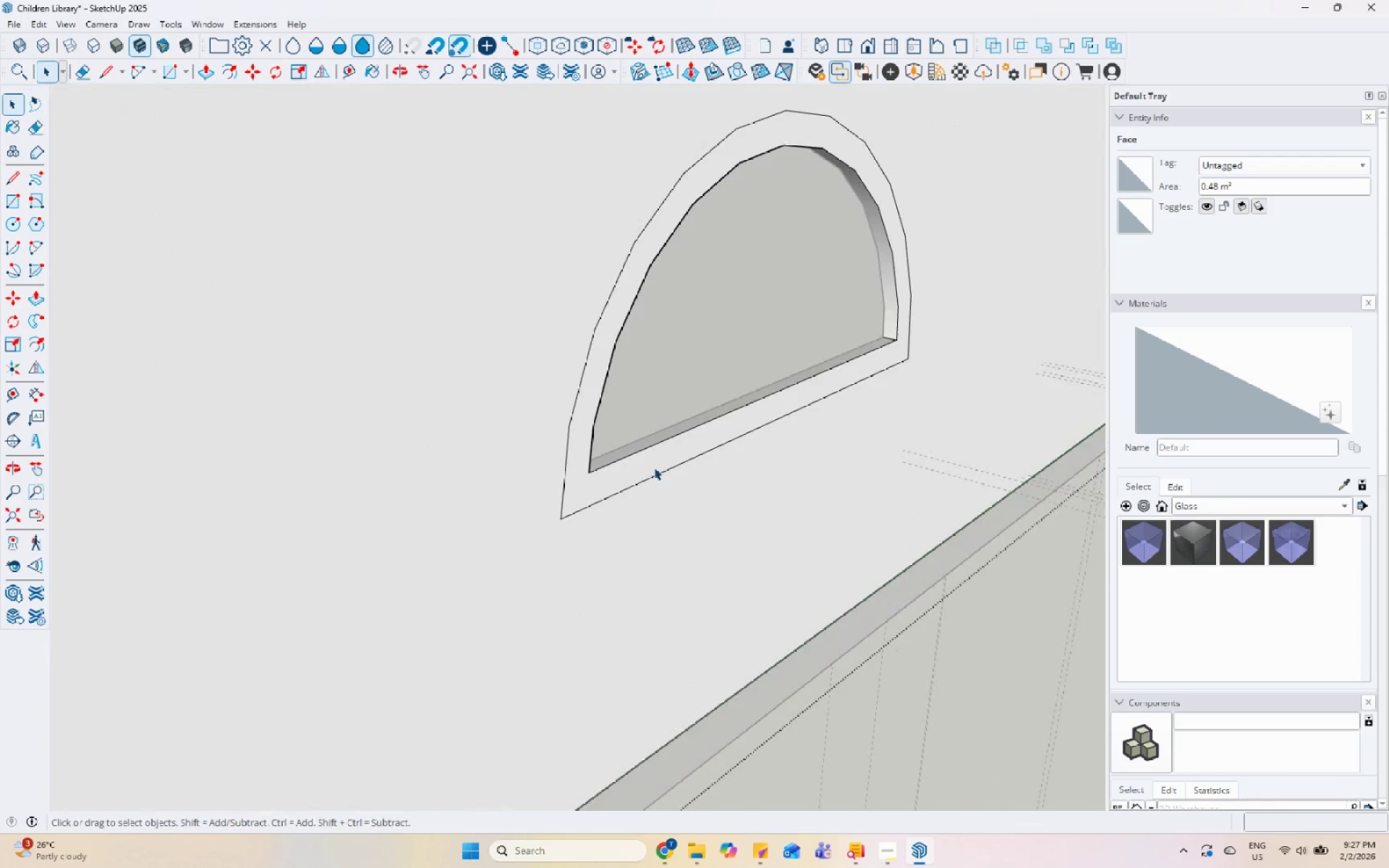 
key(P)
 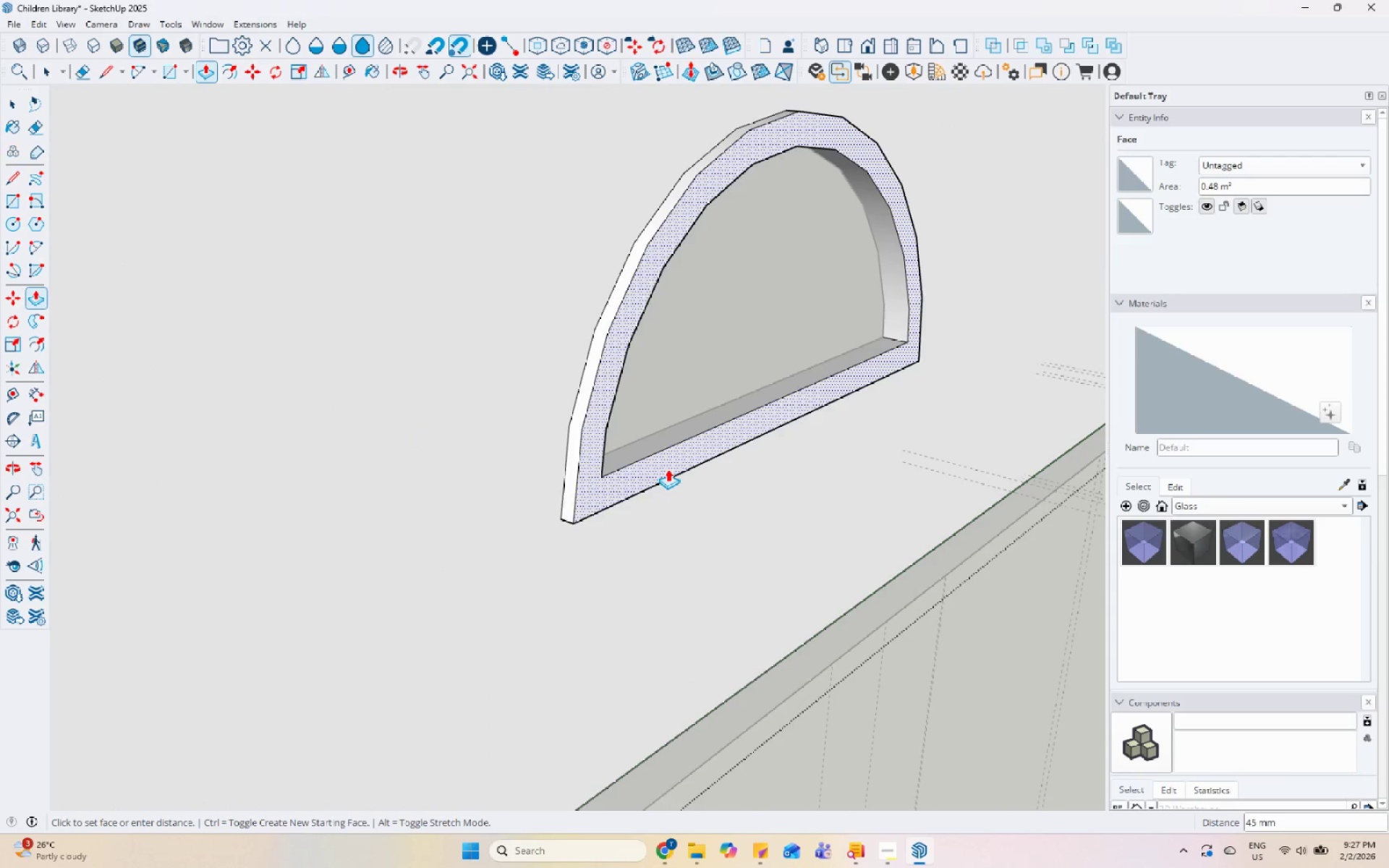 
double_click([668, 469])
 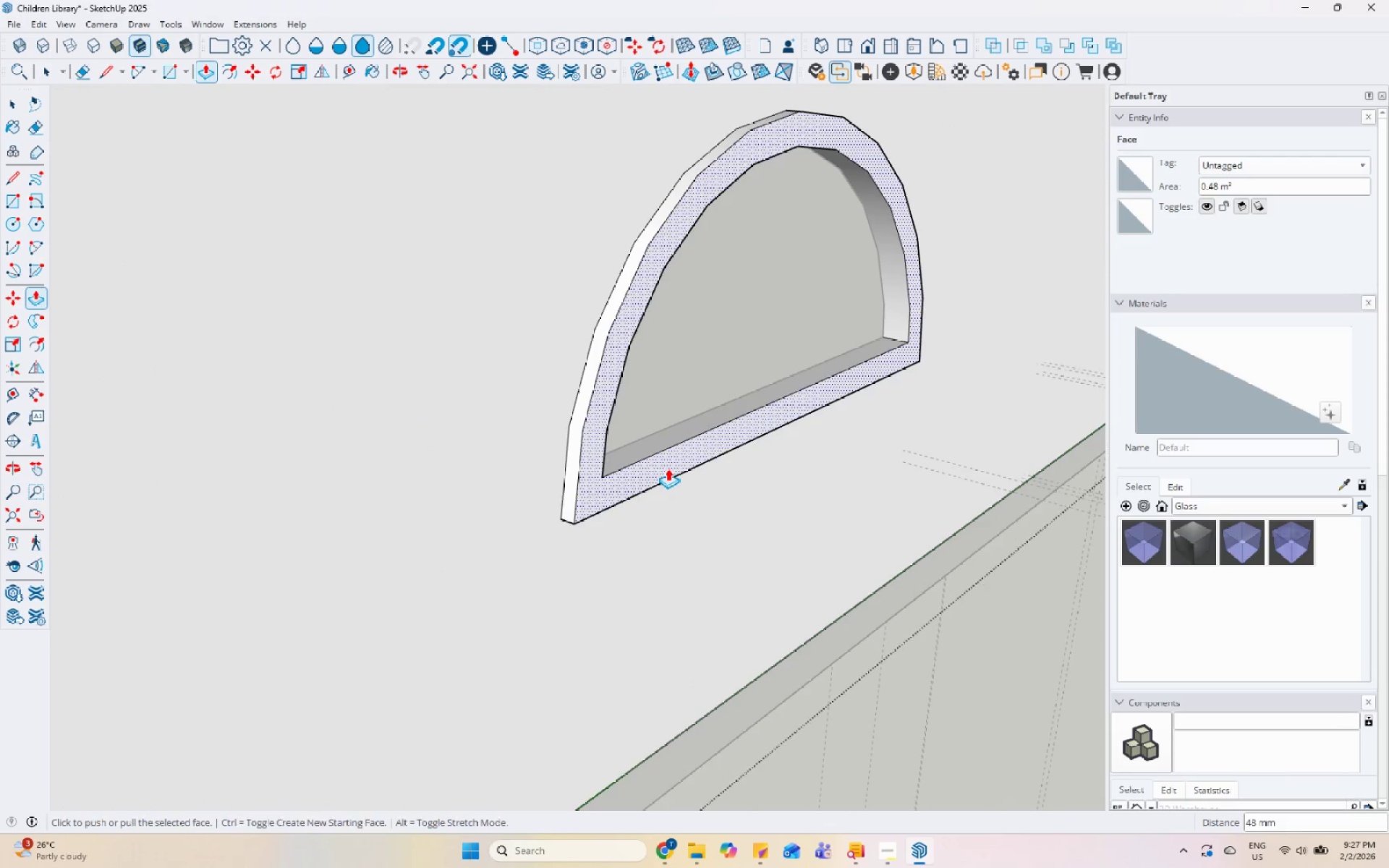 
key(Space)
 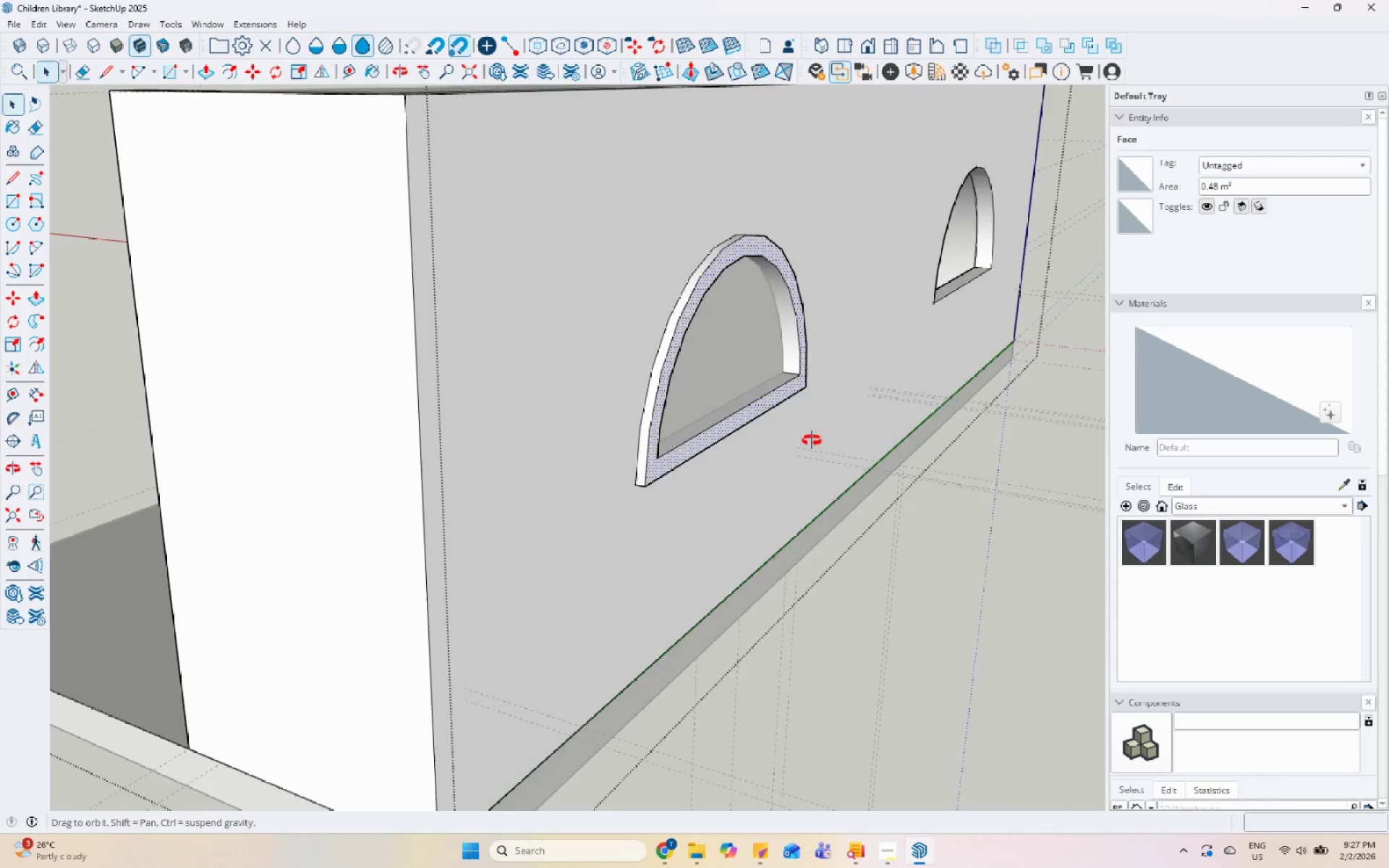 
key(Escape)
 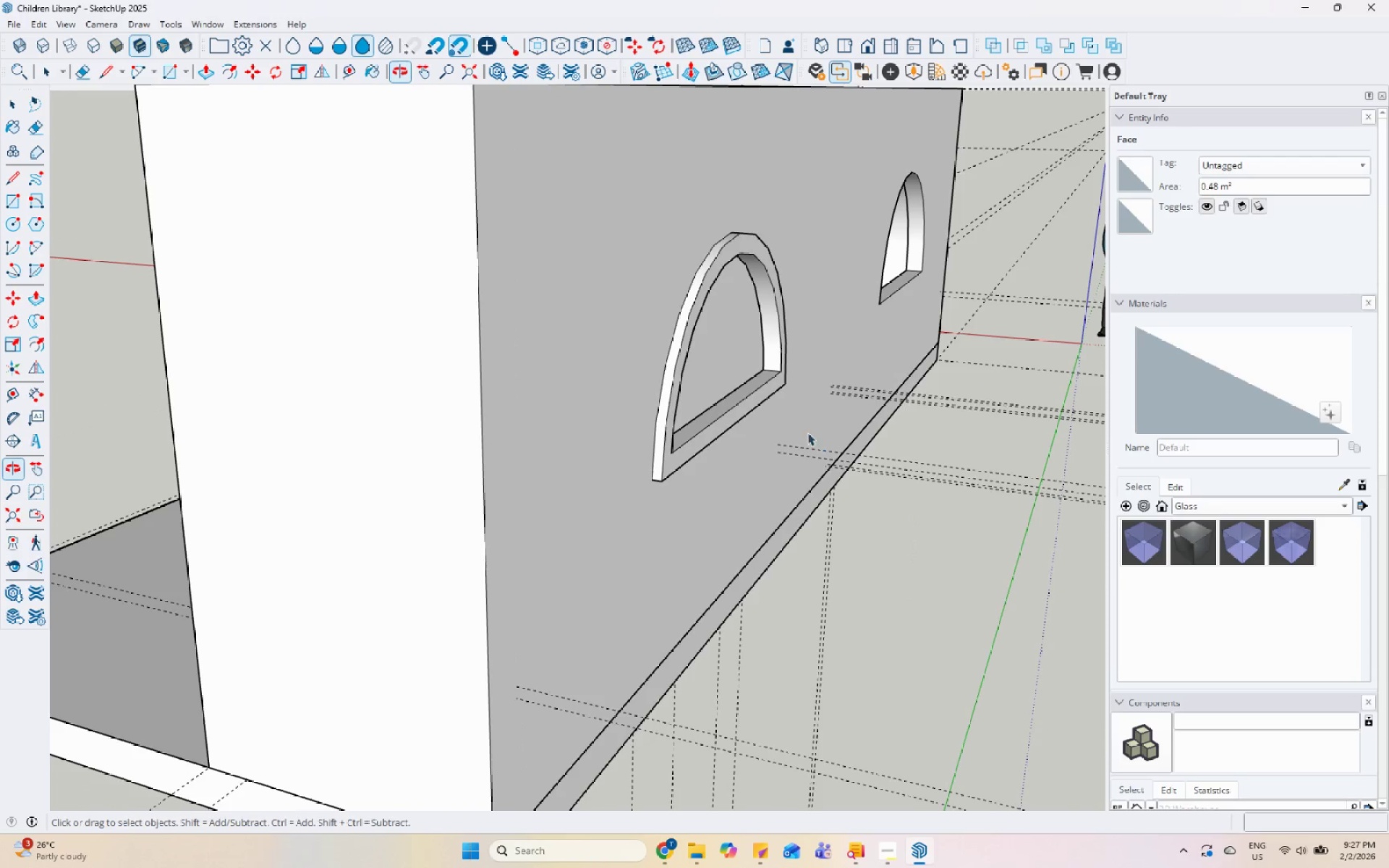 
scroll: coordinate [667, 463], scroll_direction: down, amount: 6.0
 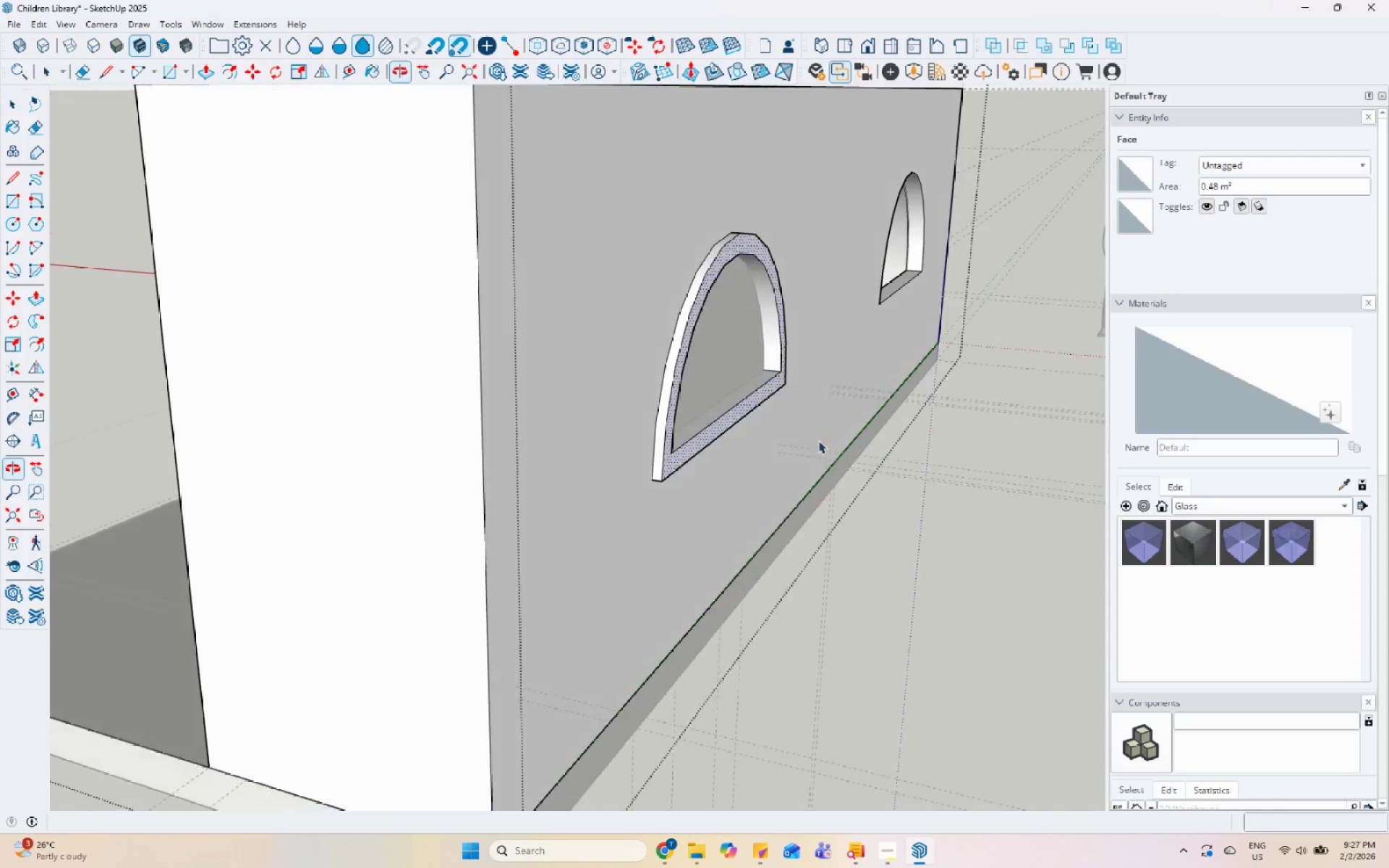 
key(Escape)
 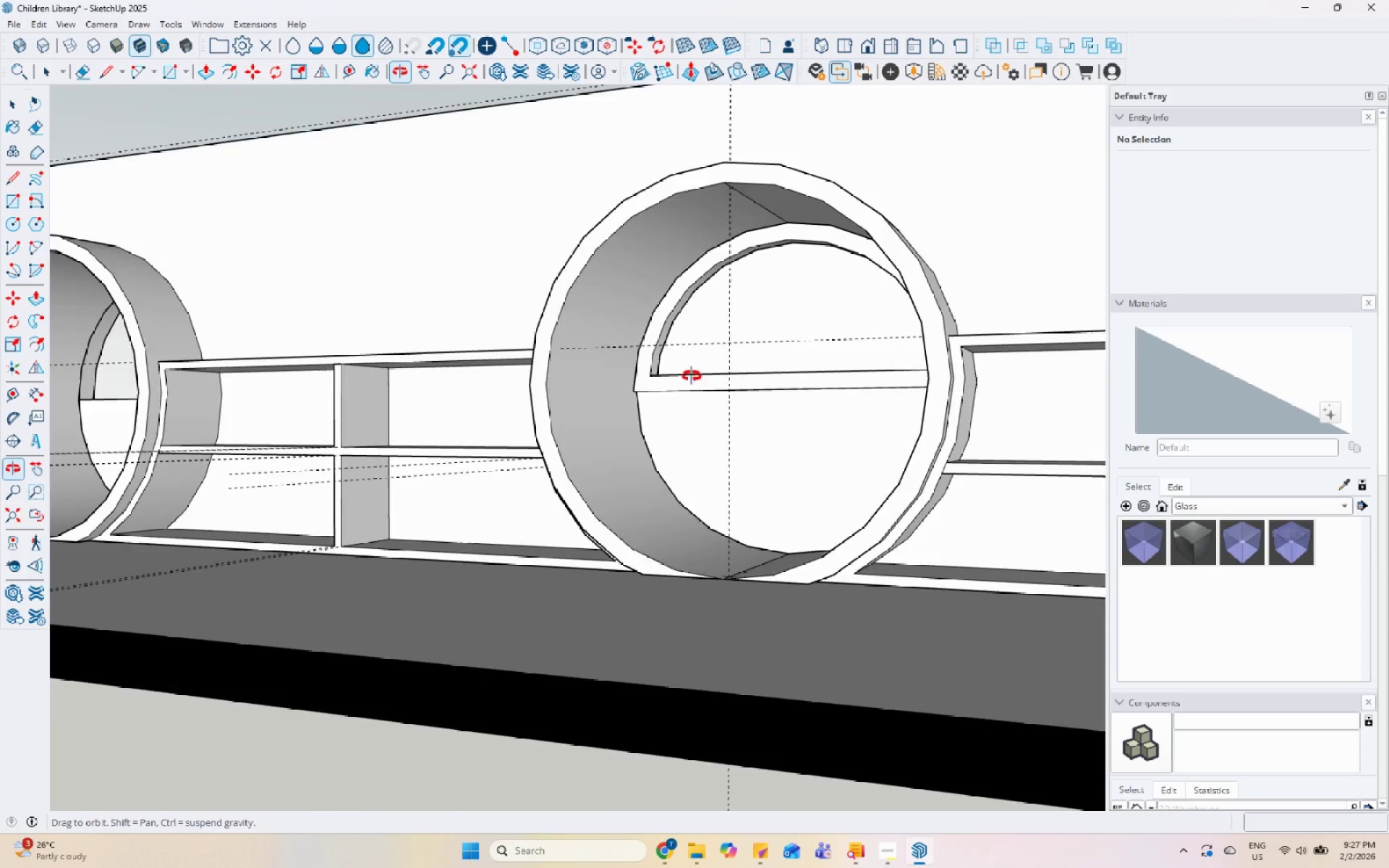 
scroll: coordinate [755, 383], scroll_direction: up, amount: 6.0
 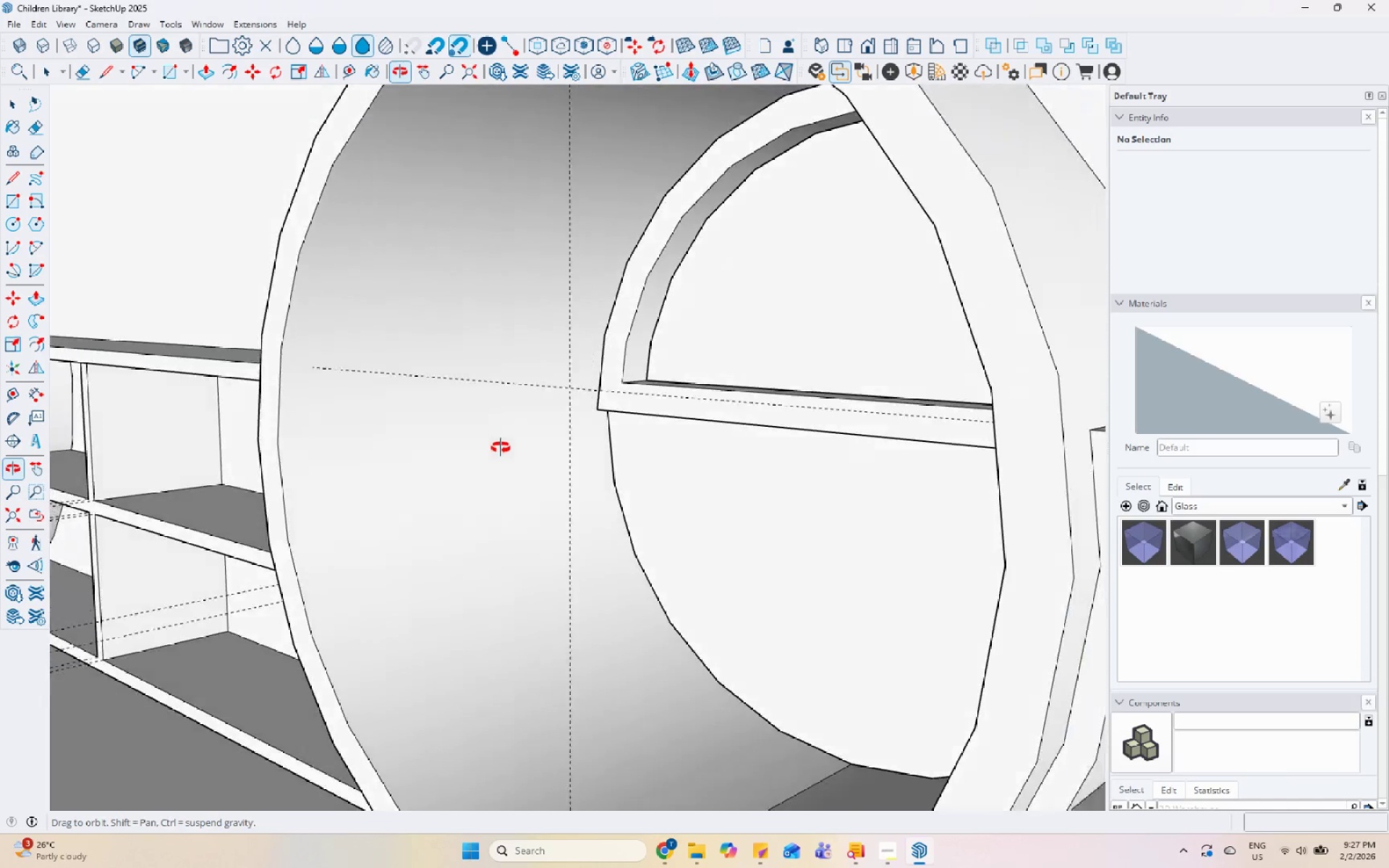 
scroll: coordinate [570, 412], scroll_direction: down, amount: 5.0
 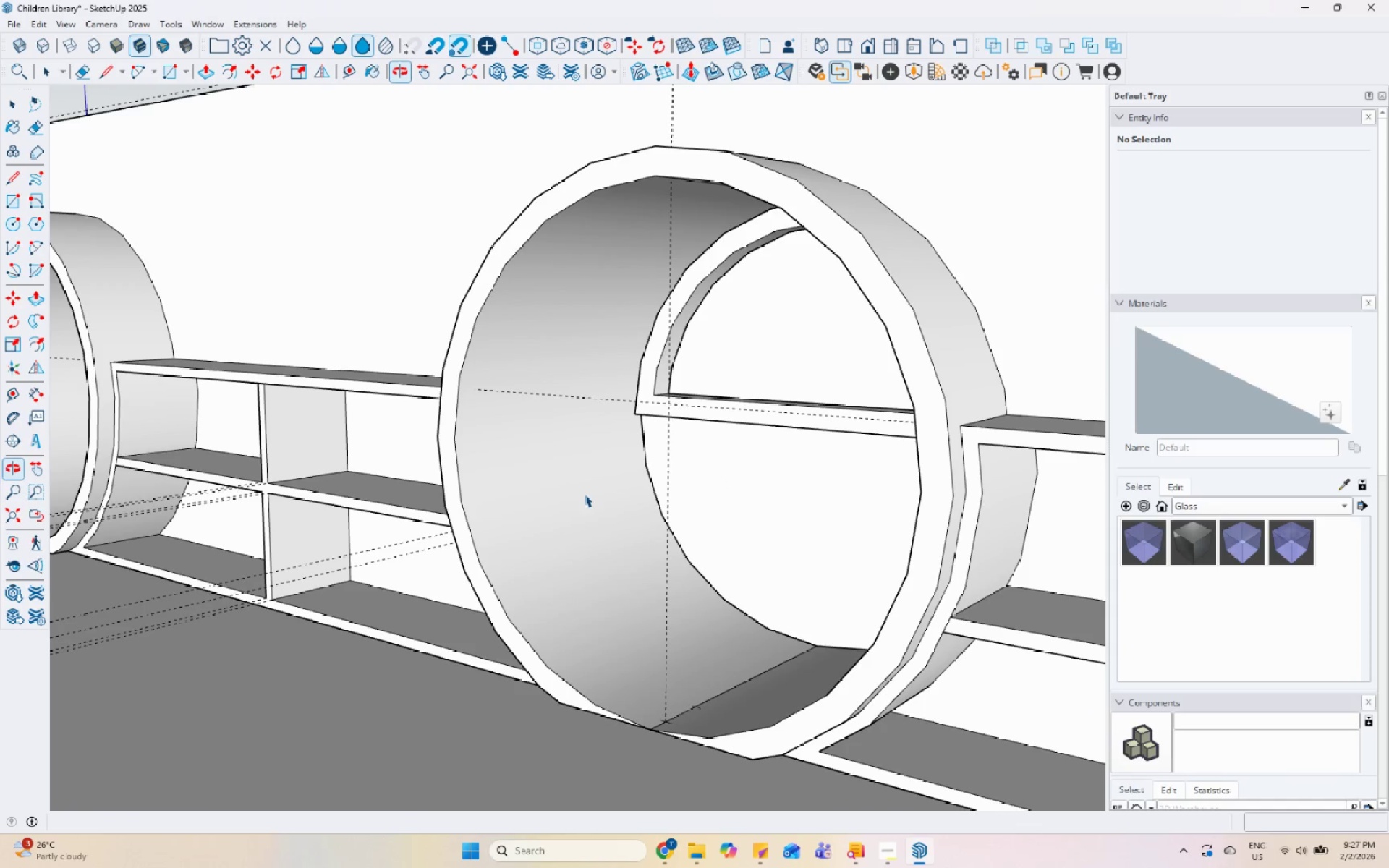 
left_click_drag(start_coordinate=[12, 393], to_coordinate=[17, 393])
 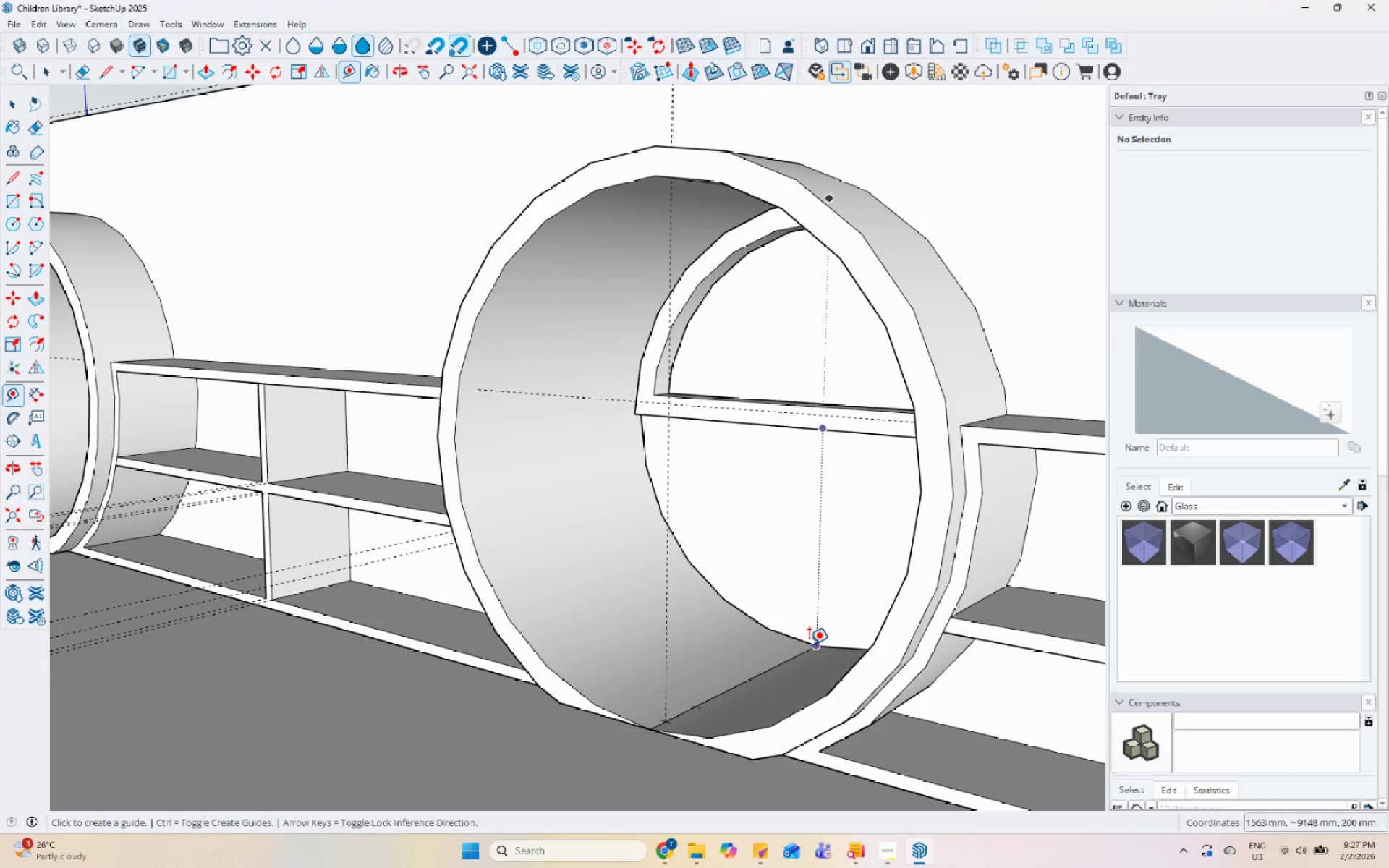 
left_click([815, 644])
 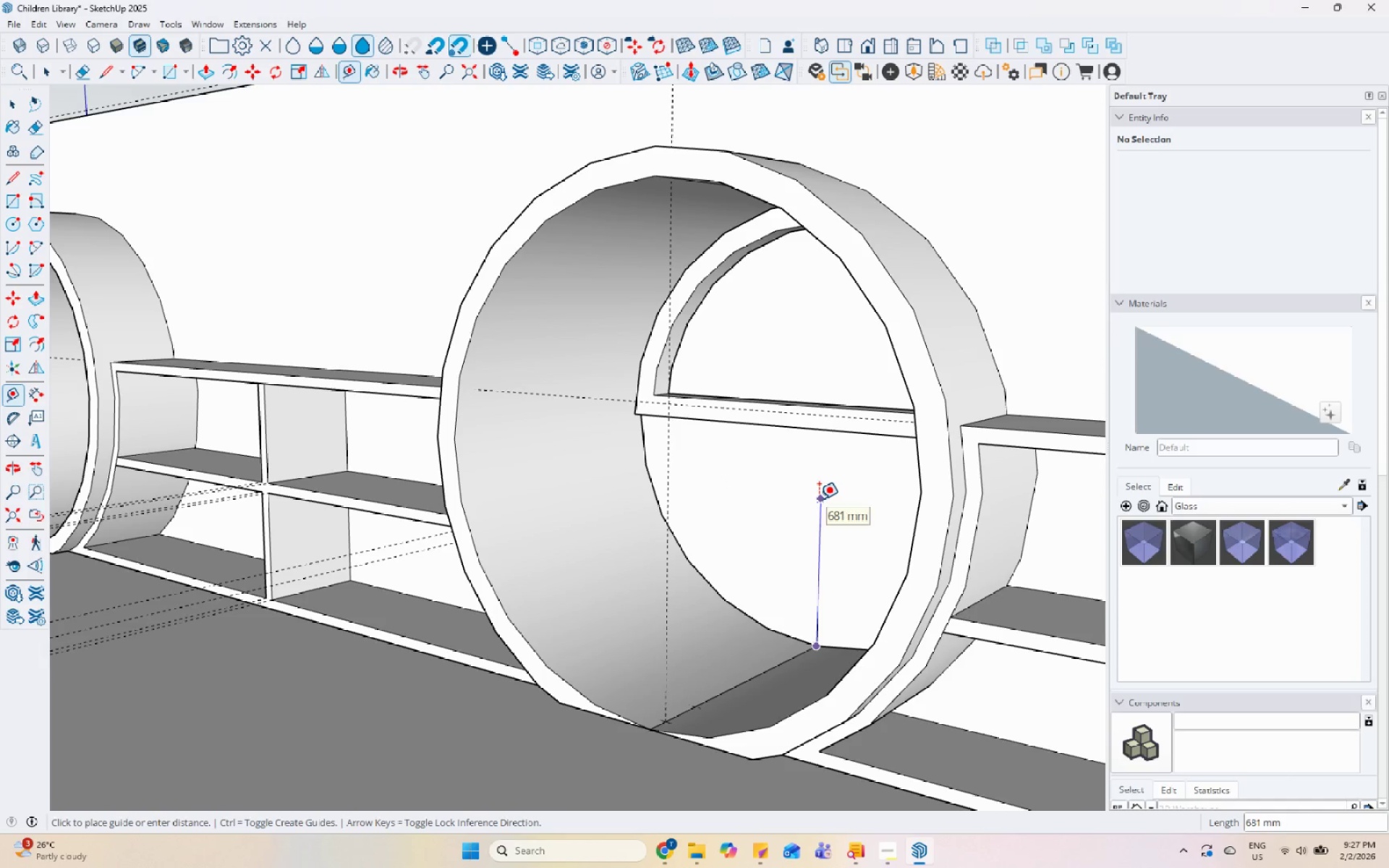 
key(Numpad7)
 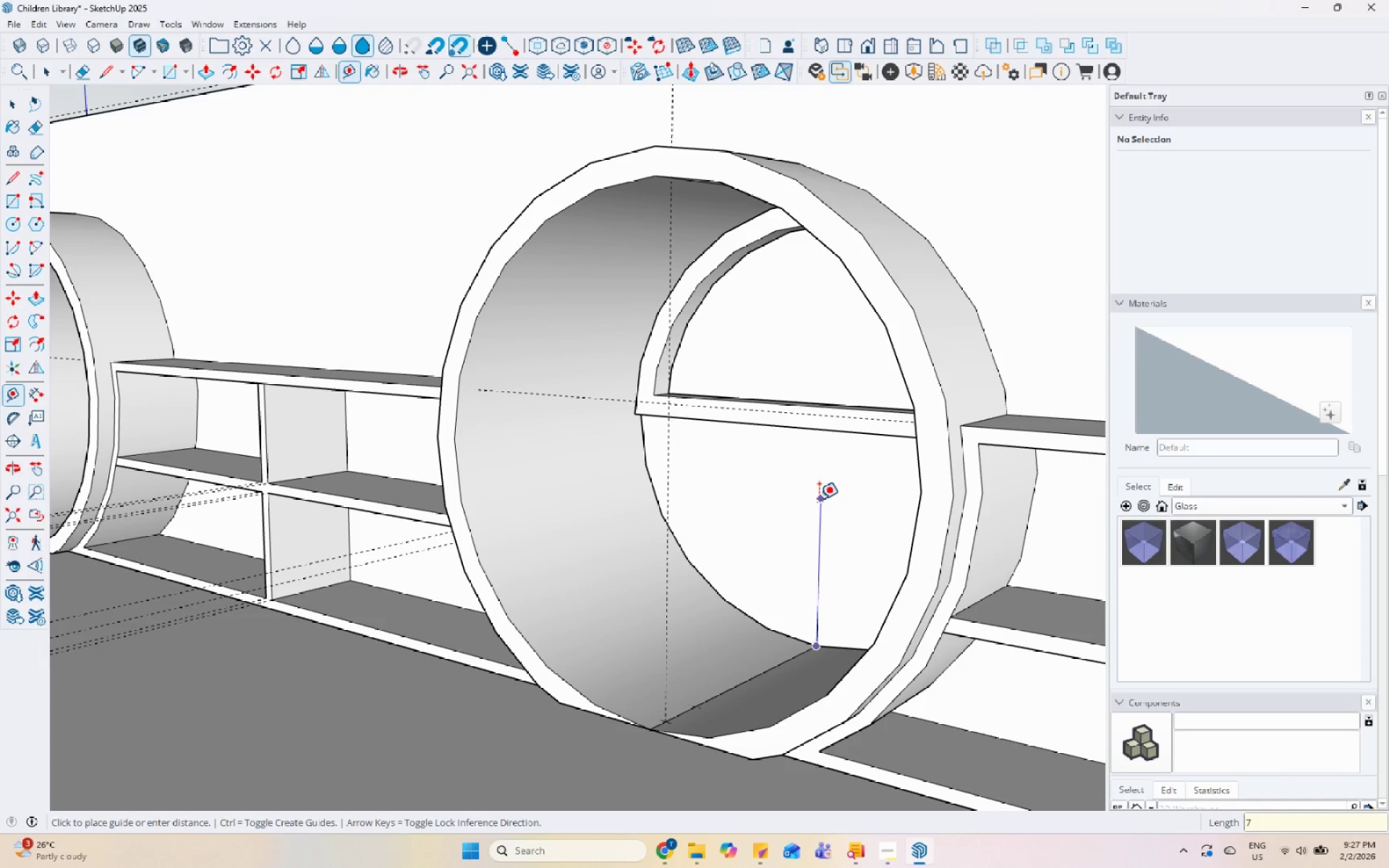 
key(Numpad0)
 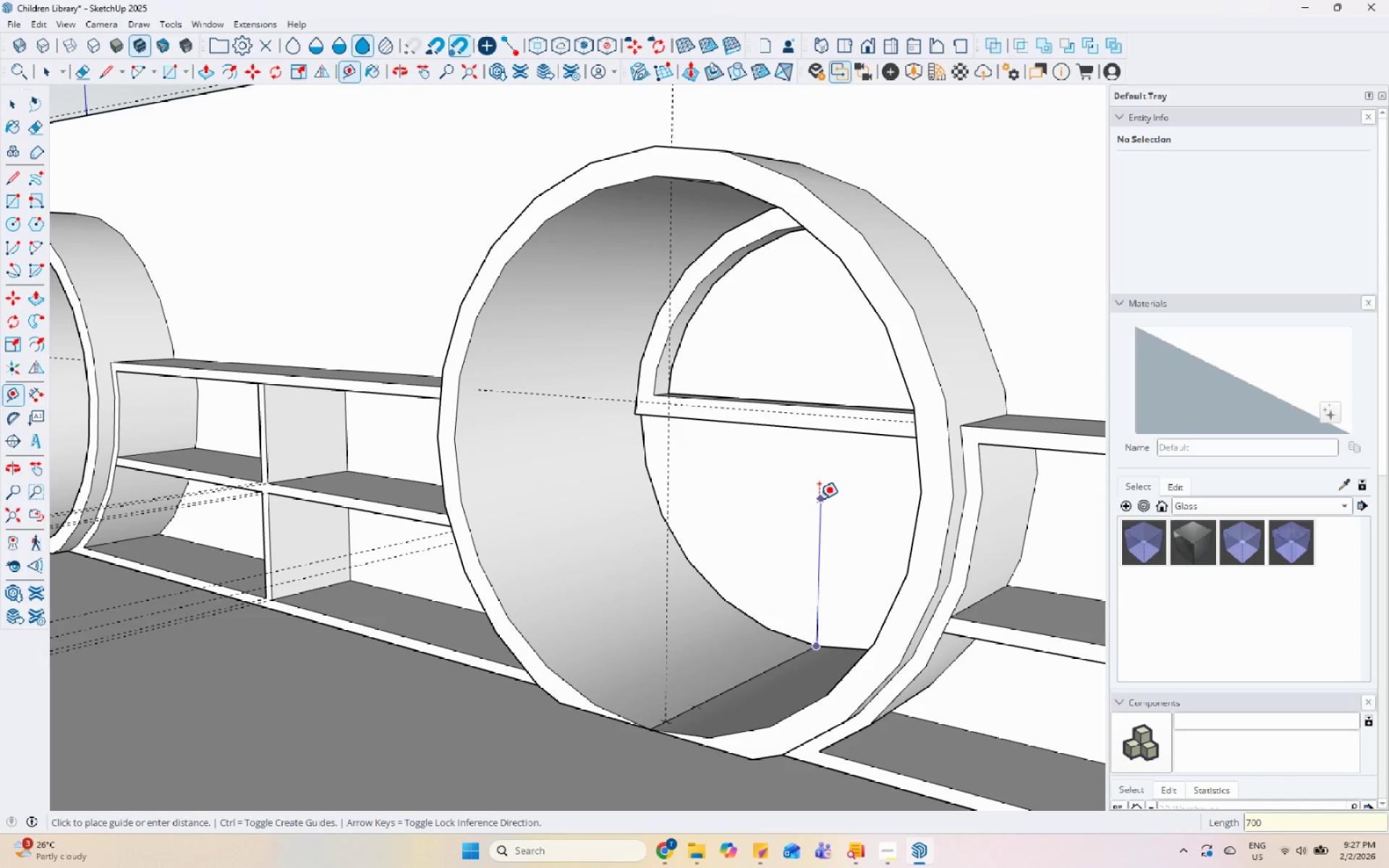 
key(Numpad0)
 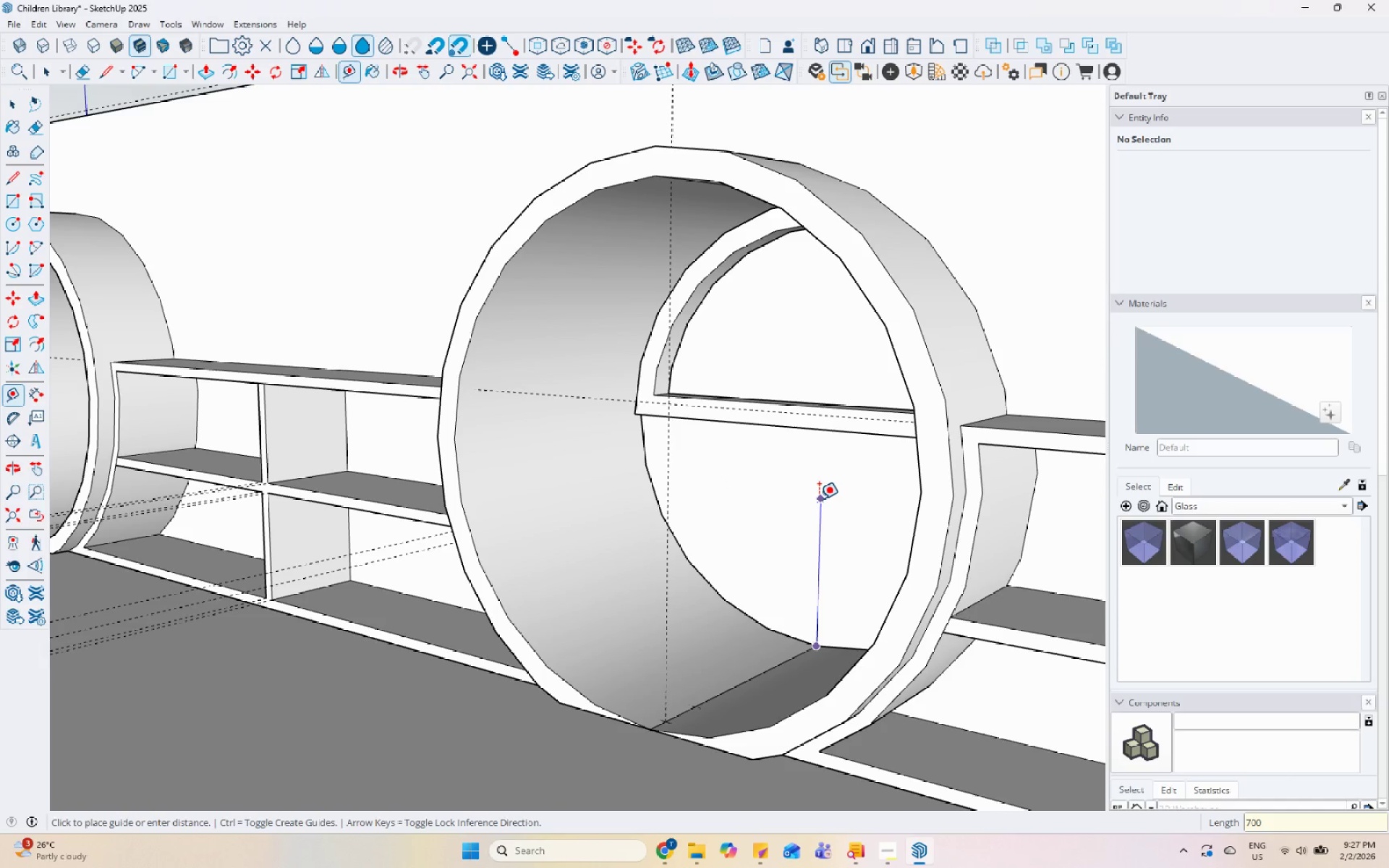 
key(Backspace)
 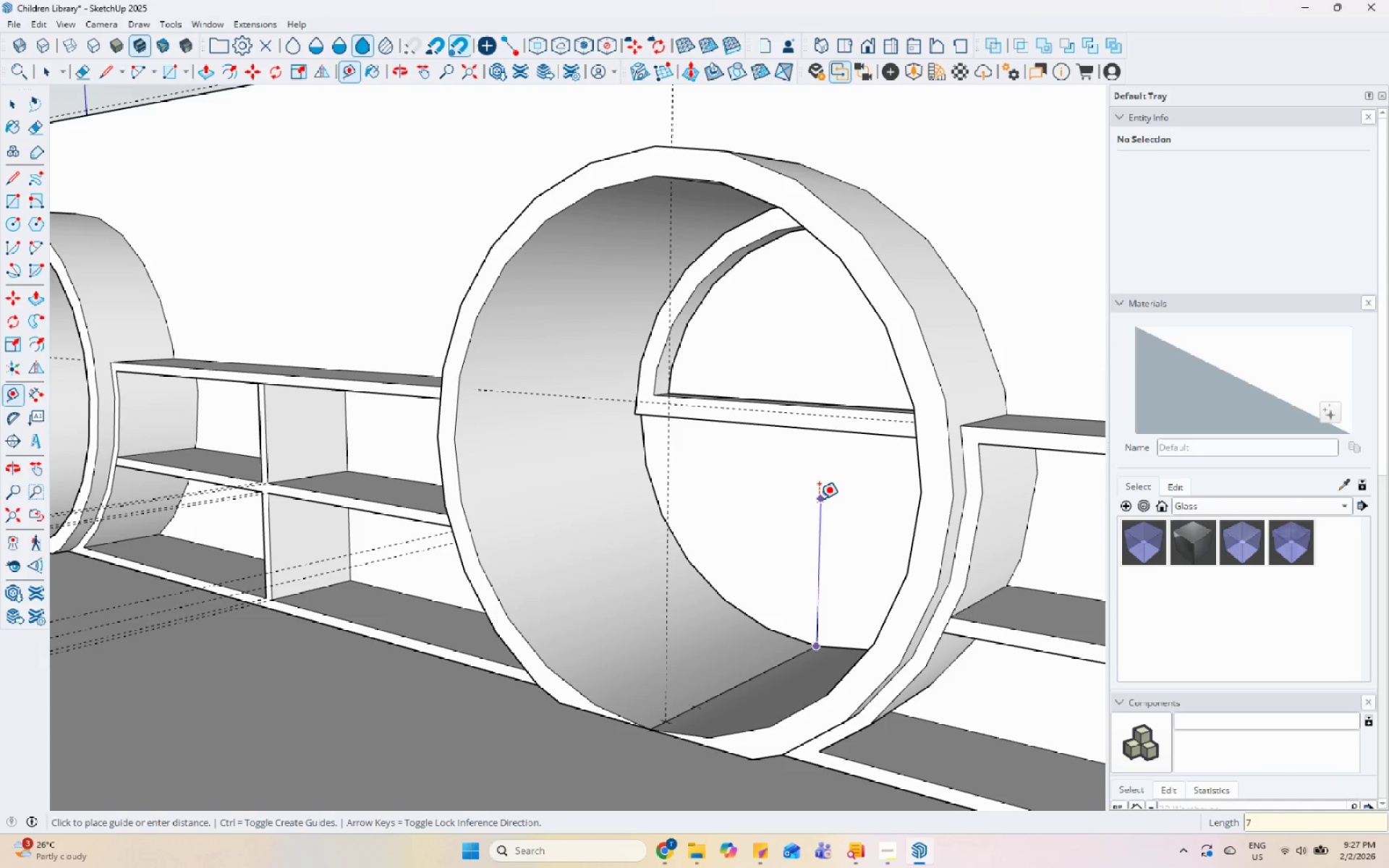 
key(Backspace)
 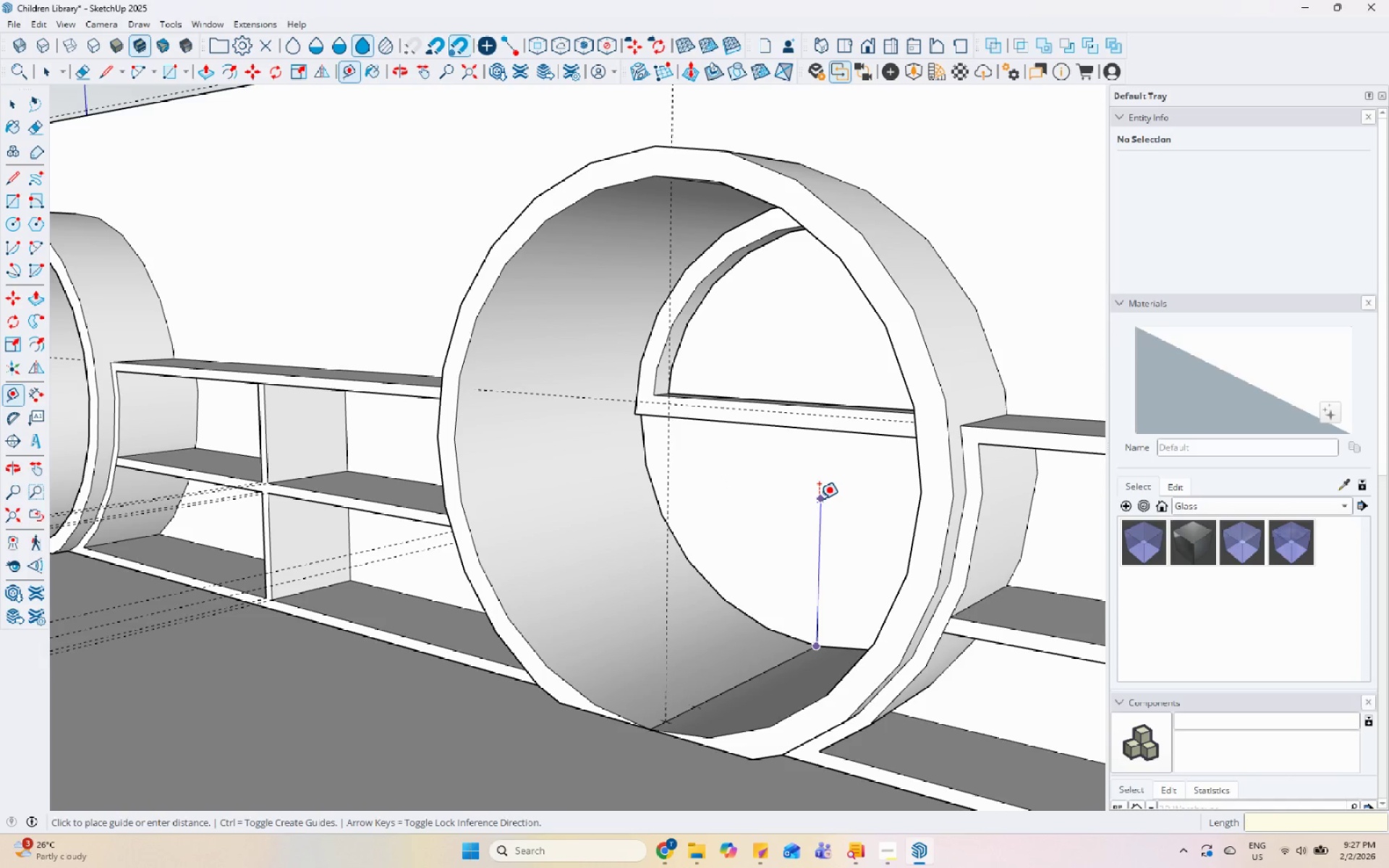 
key(Backspace)
 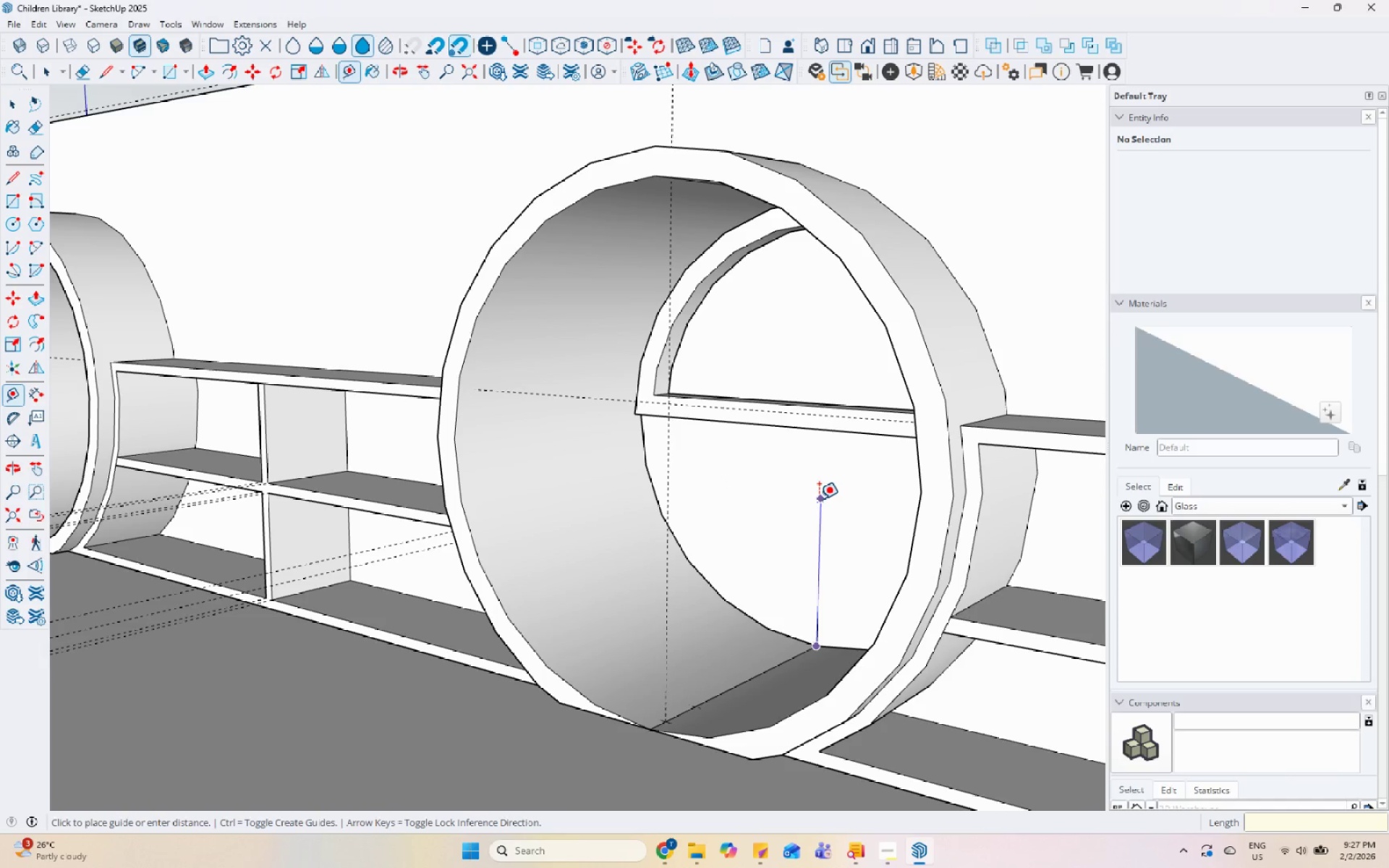 
key(Numpad5)
 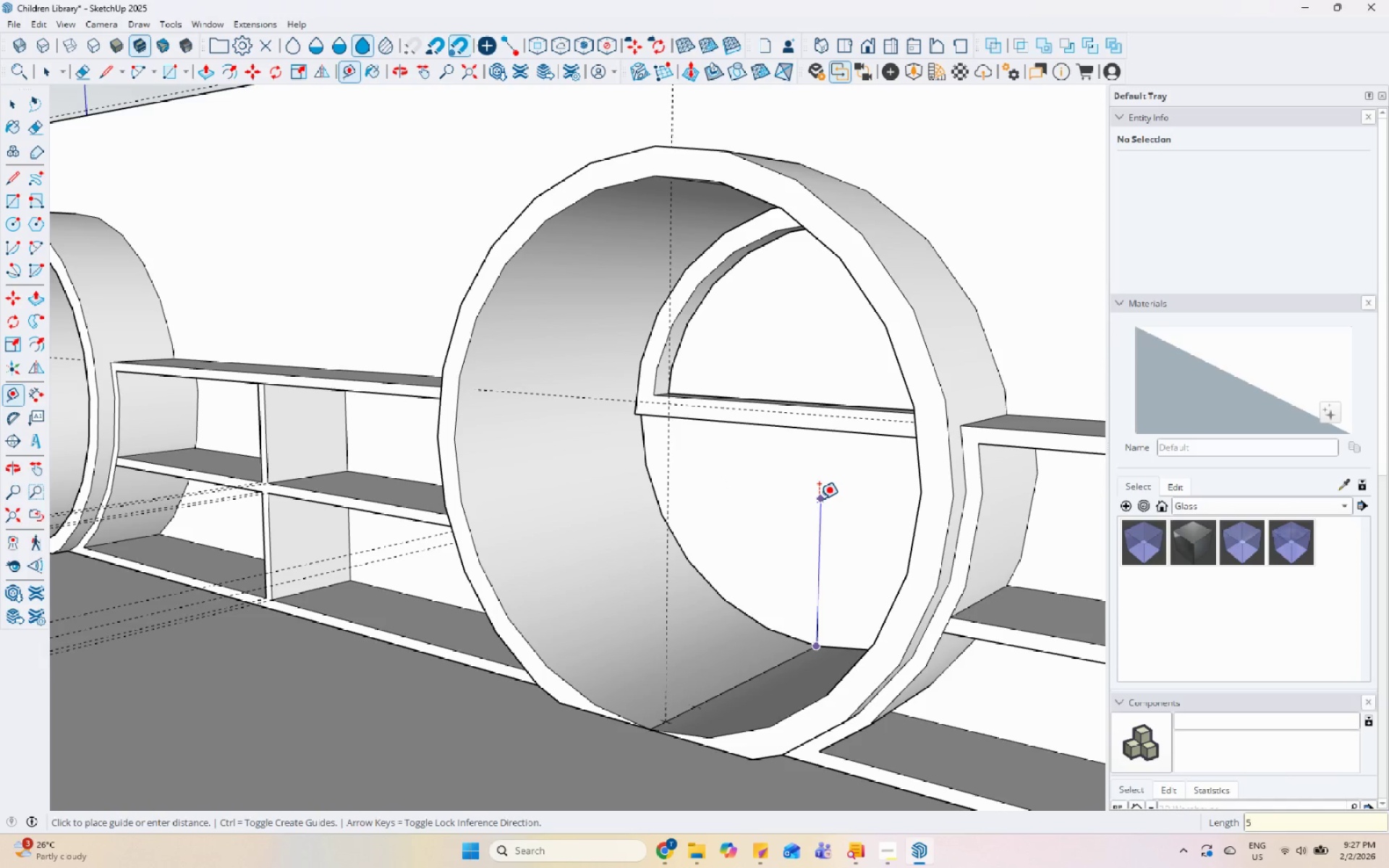 
key(Numpad0)
 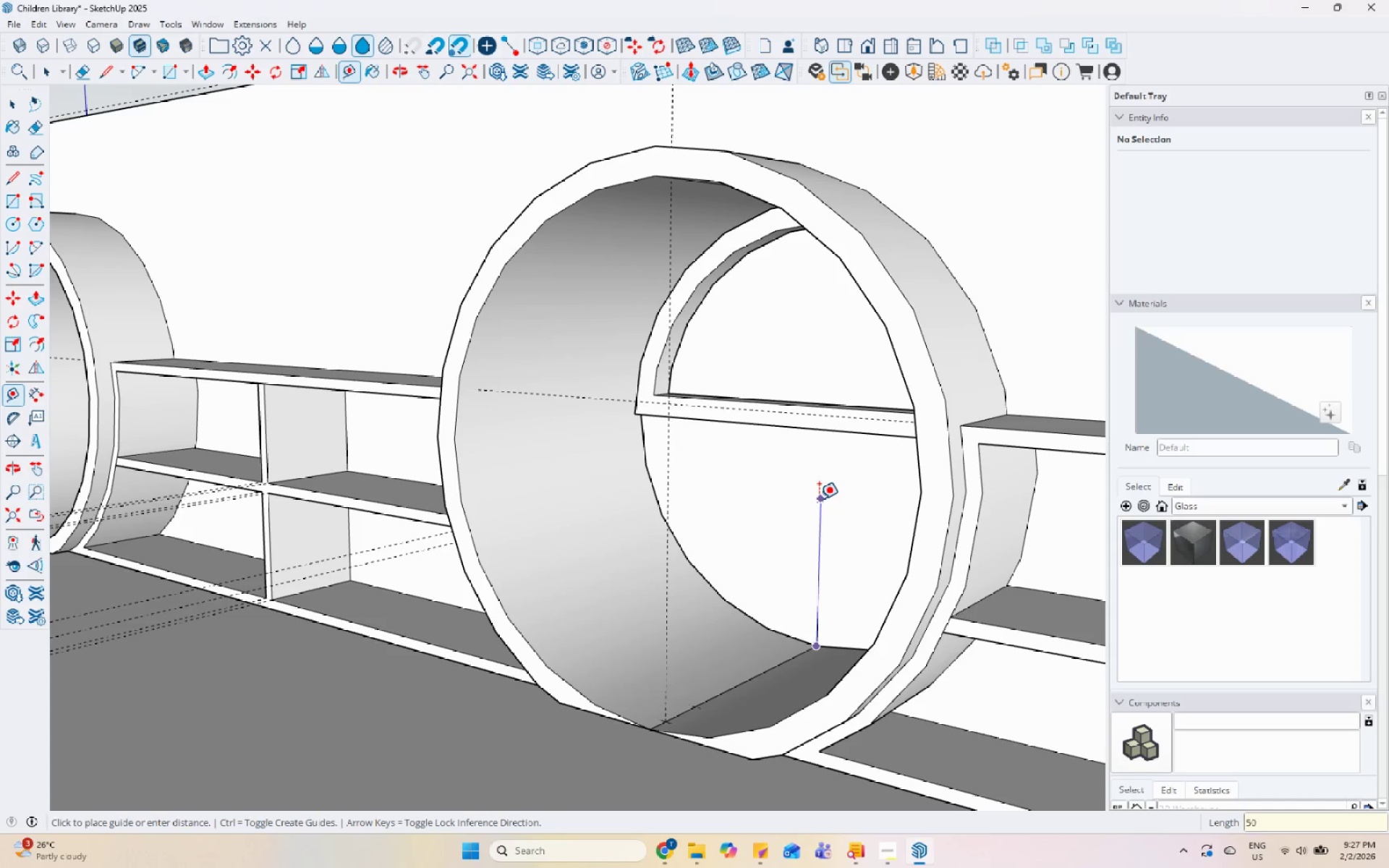 
key(Numpad0)
 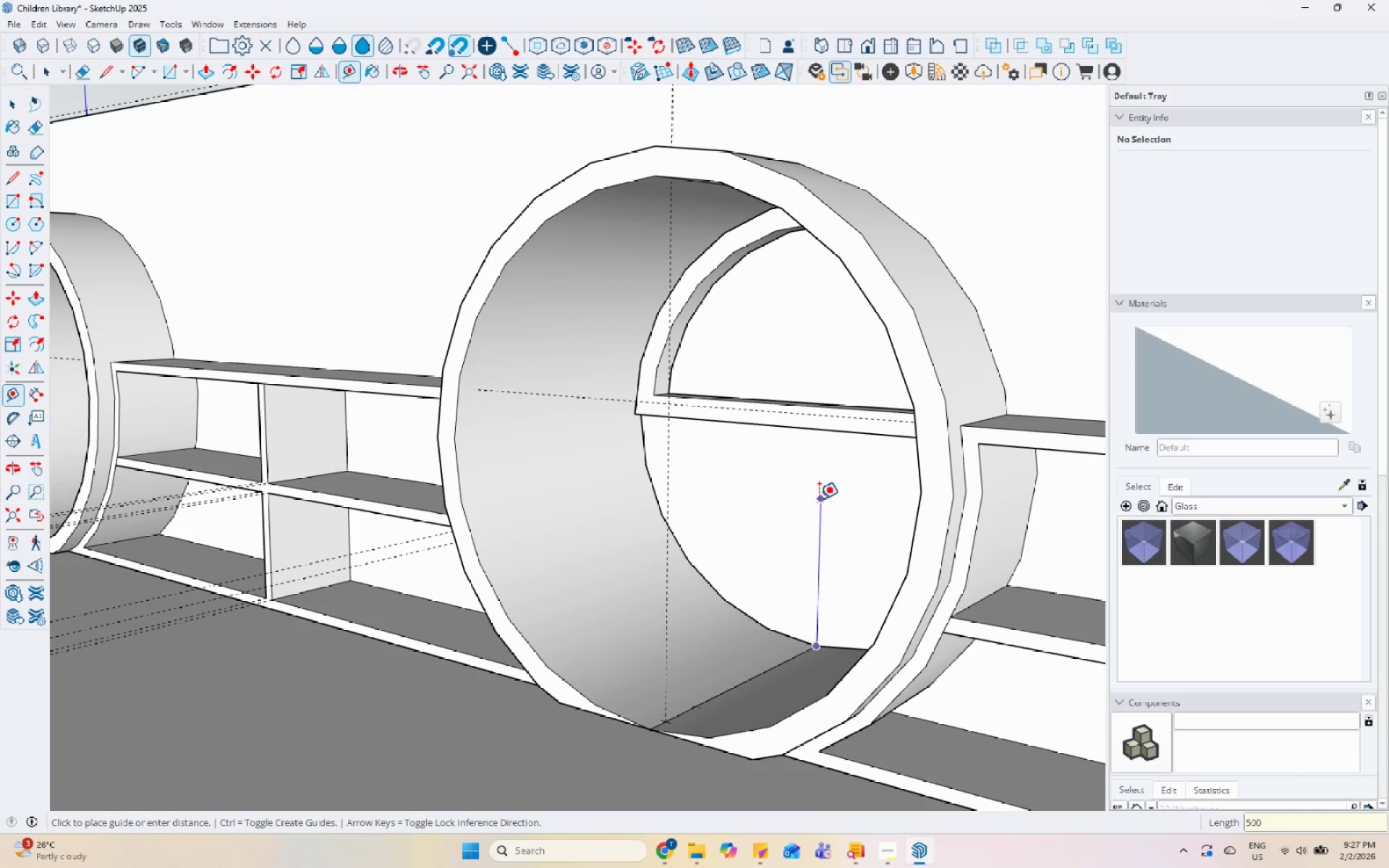 
key(Backspace)
 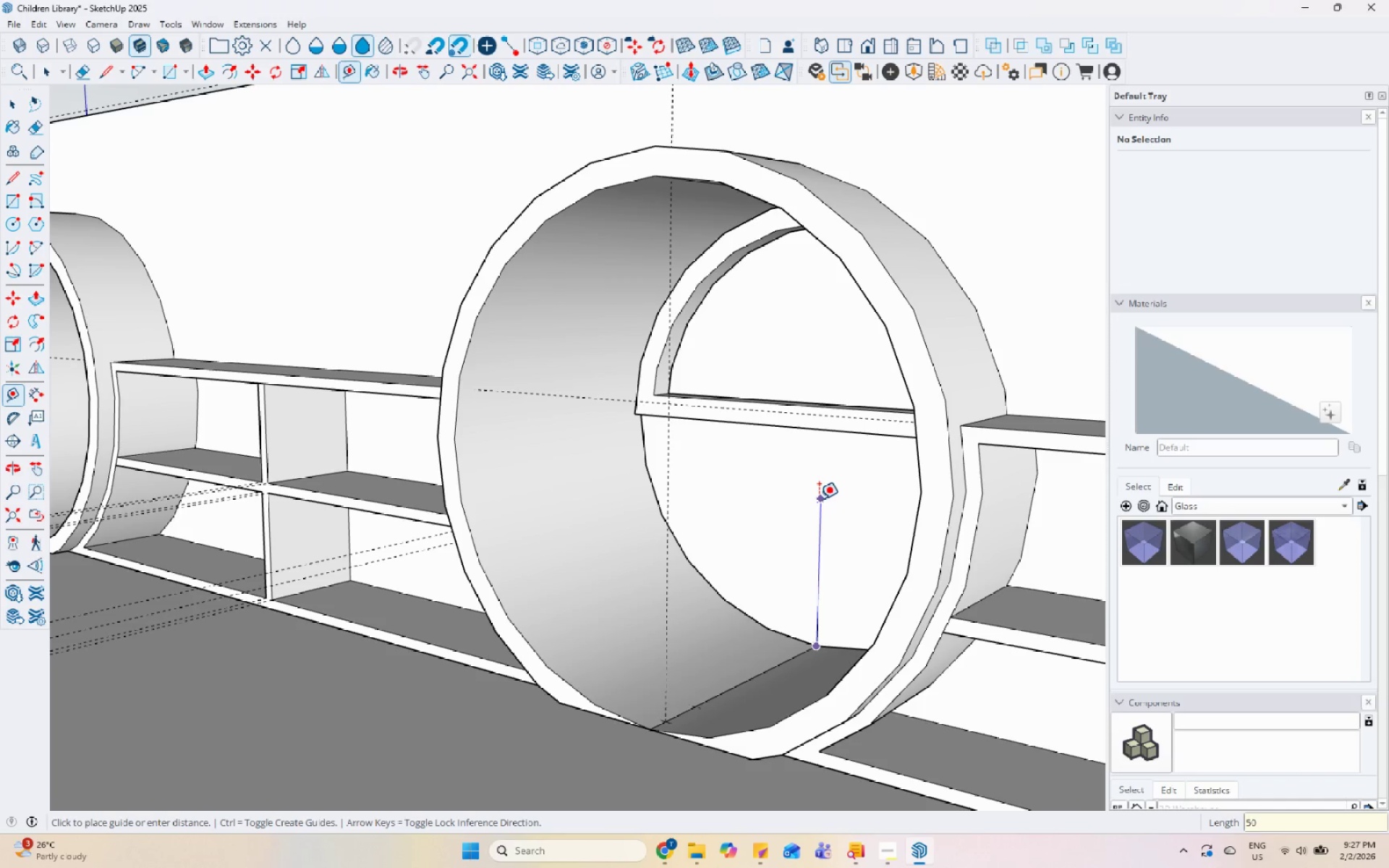 
key(Backspace)
 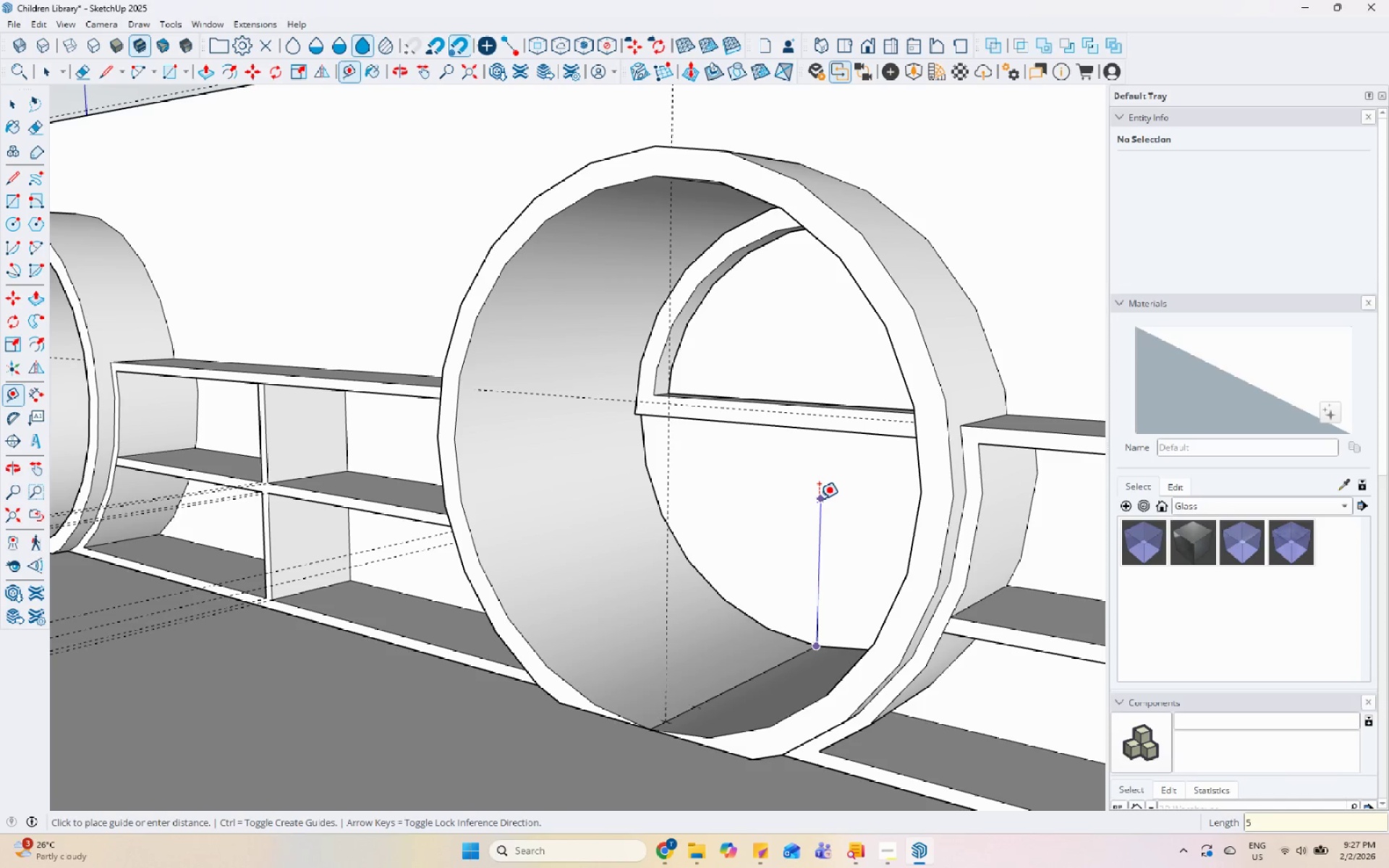 
key(Backspace)
 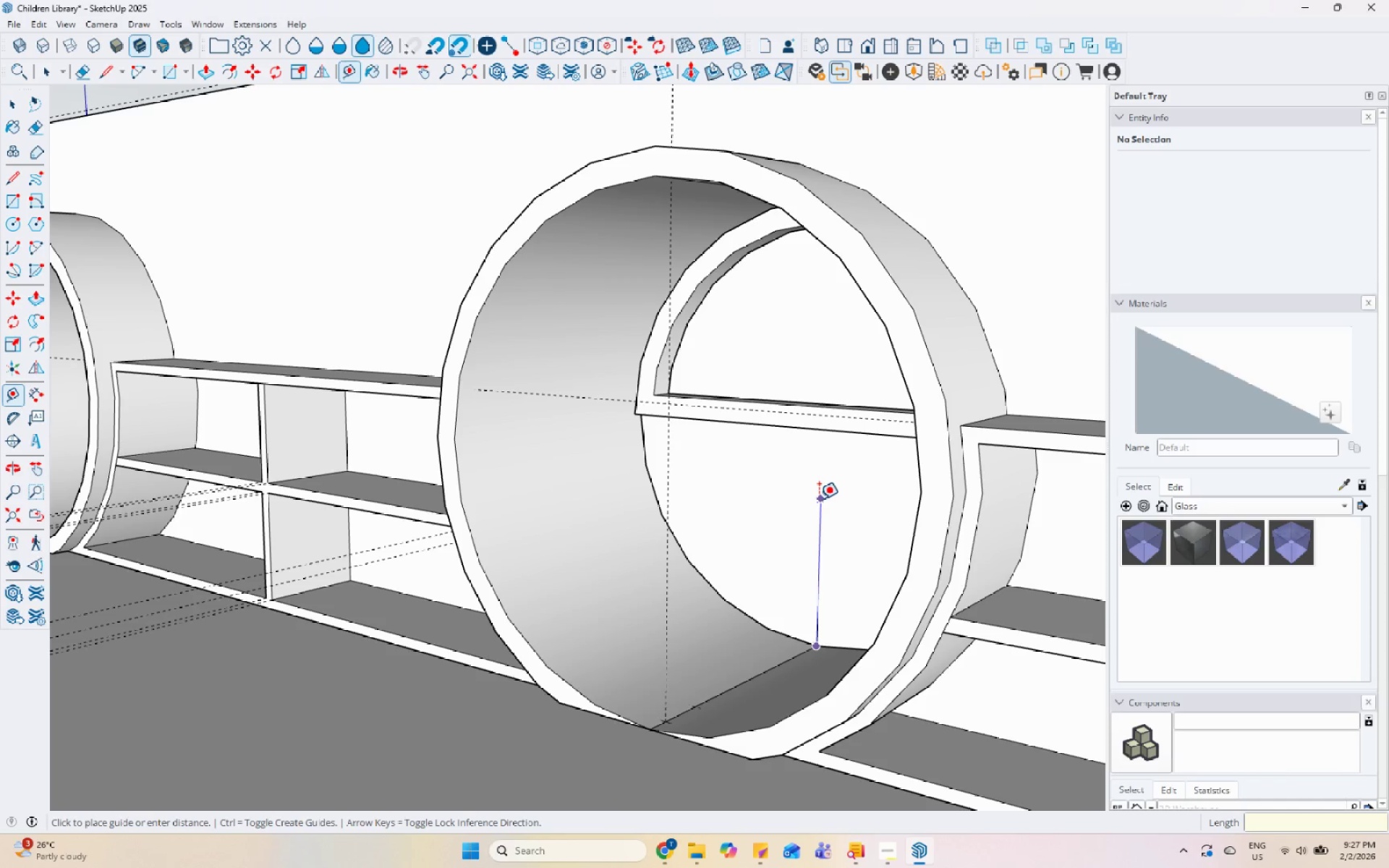 
key(Numpad6)
 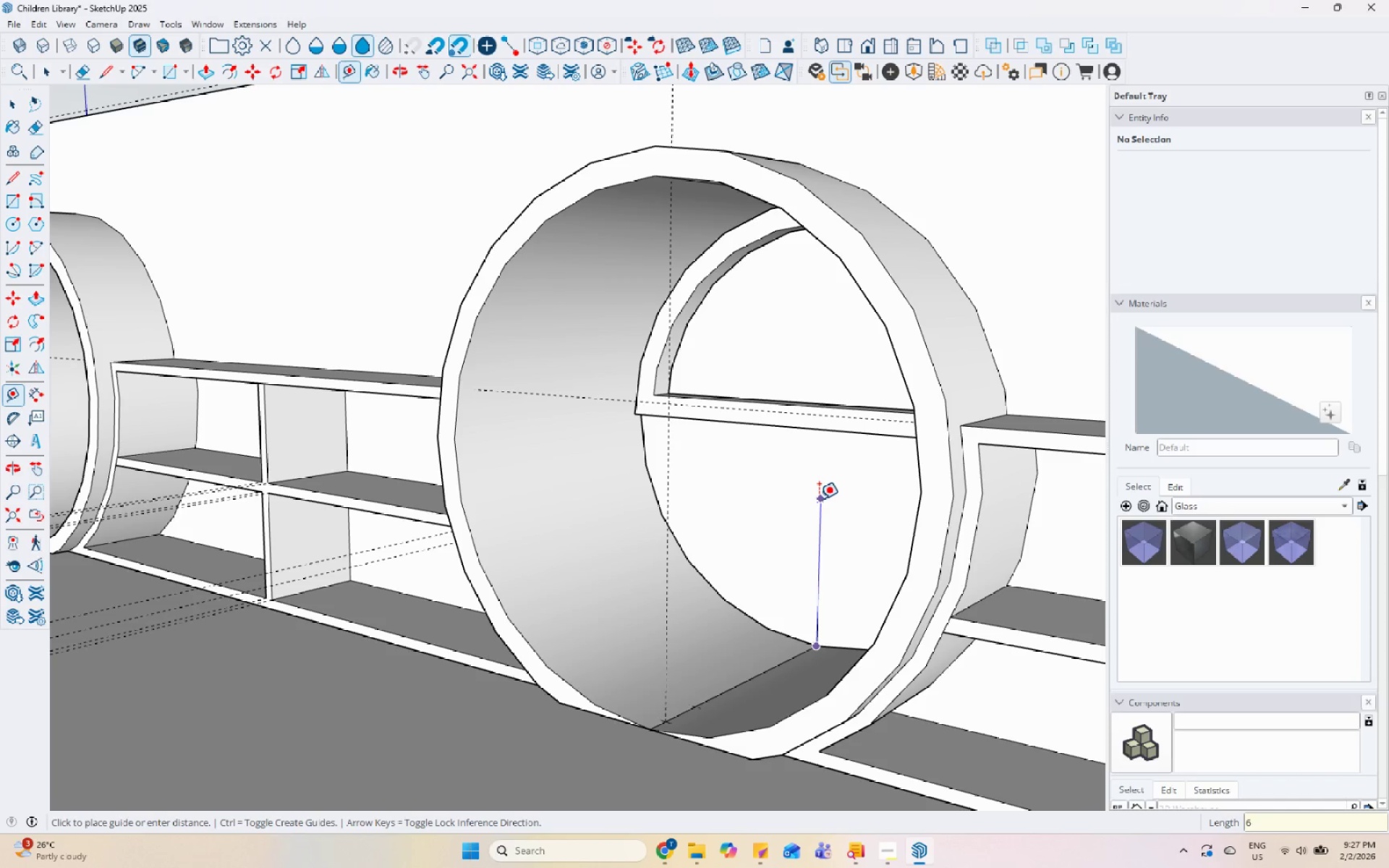 
key(Numpad0)
 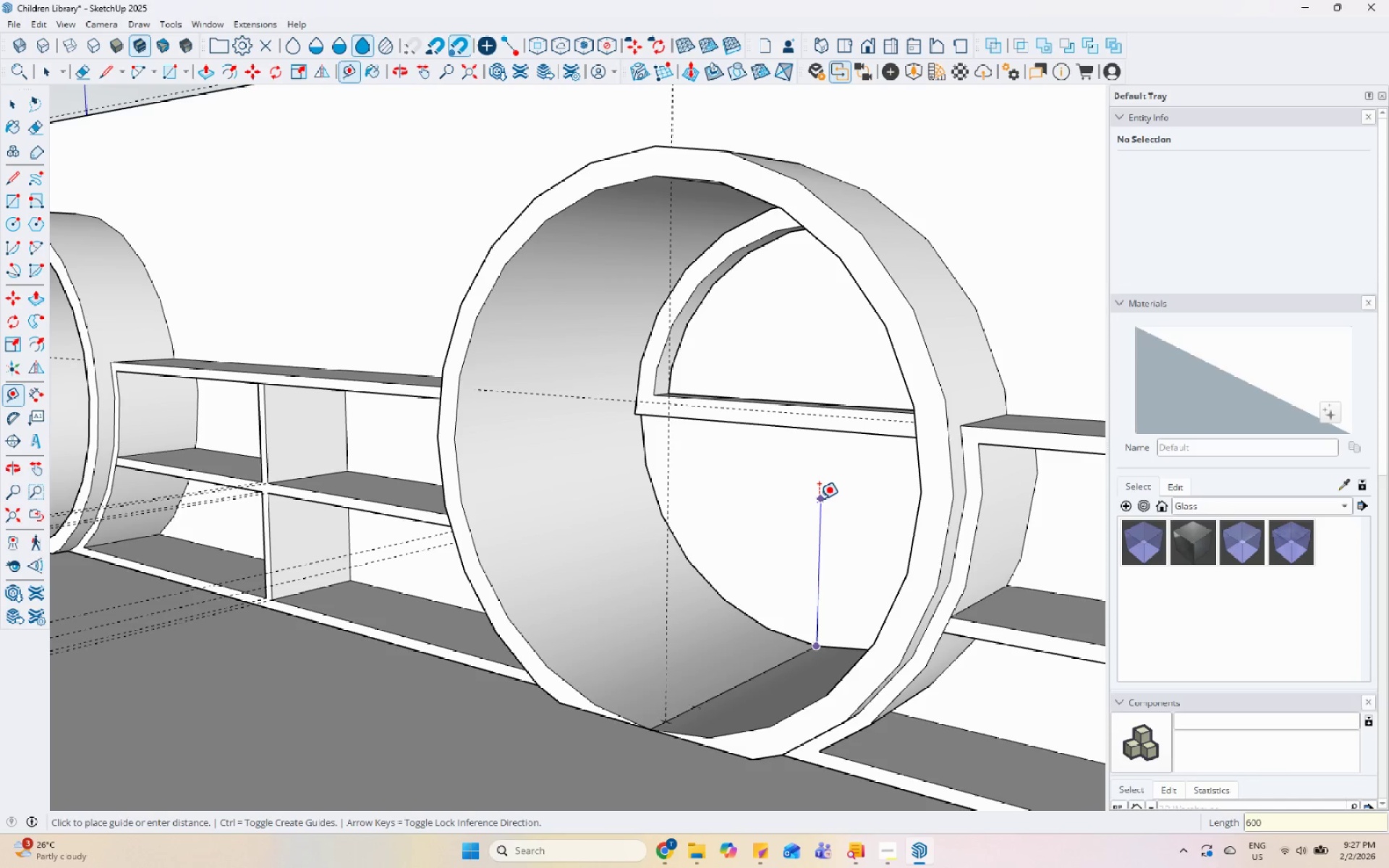 
key(Numpad0)
 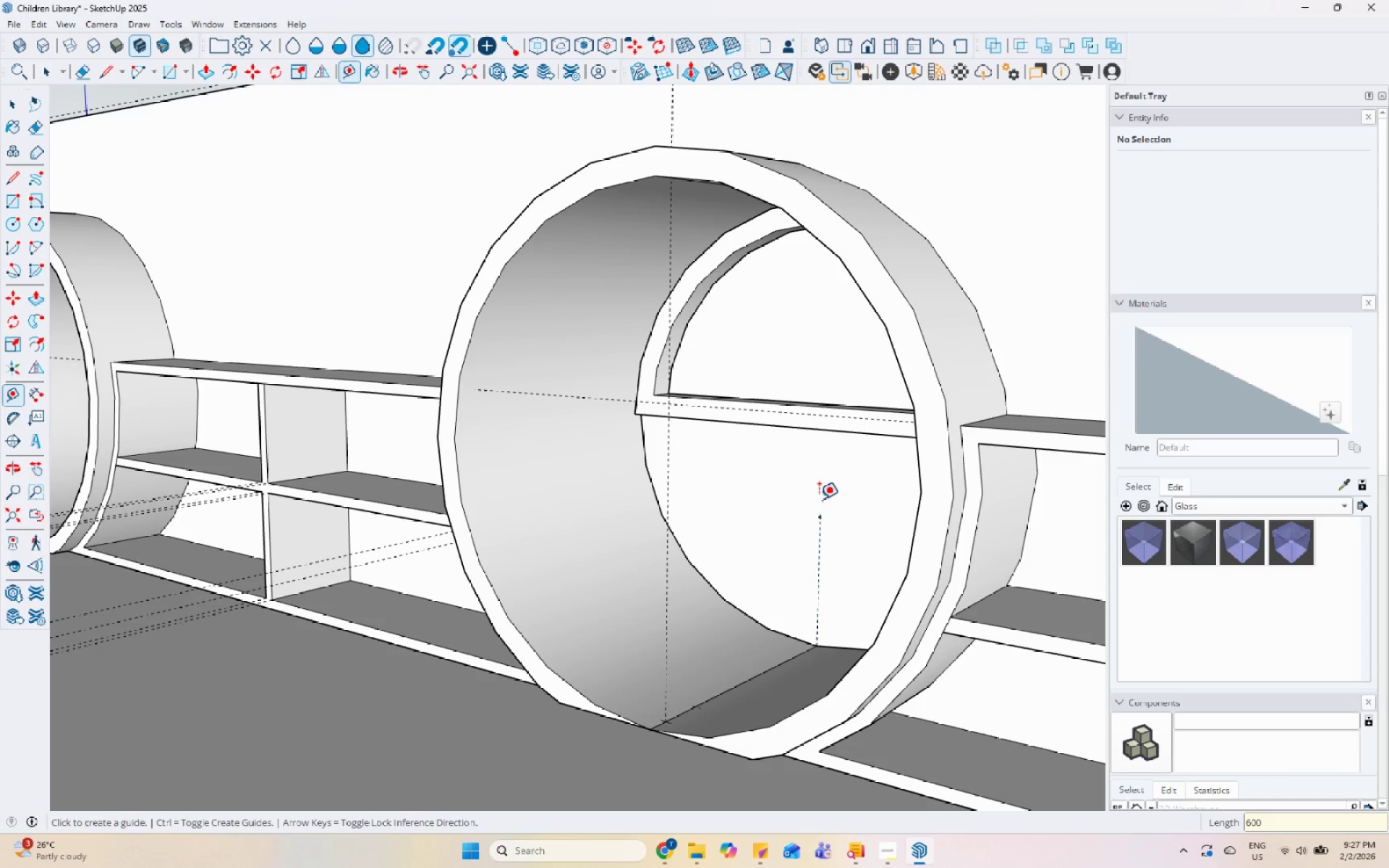 
key(Enter)
 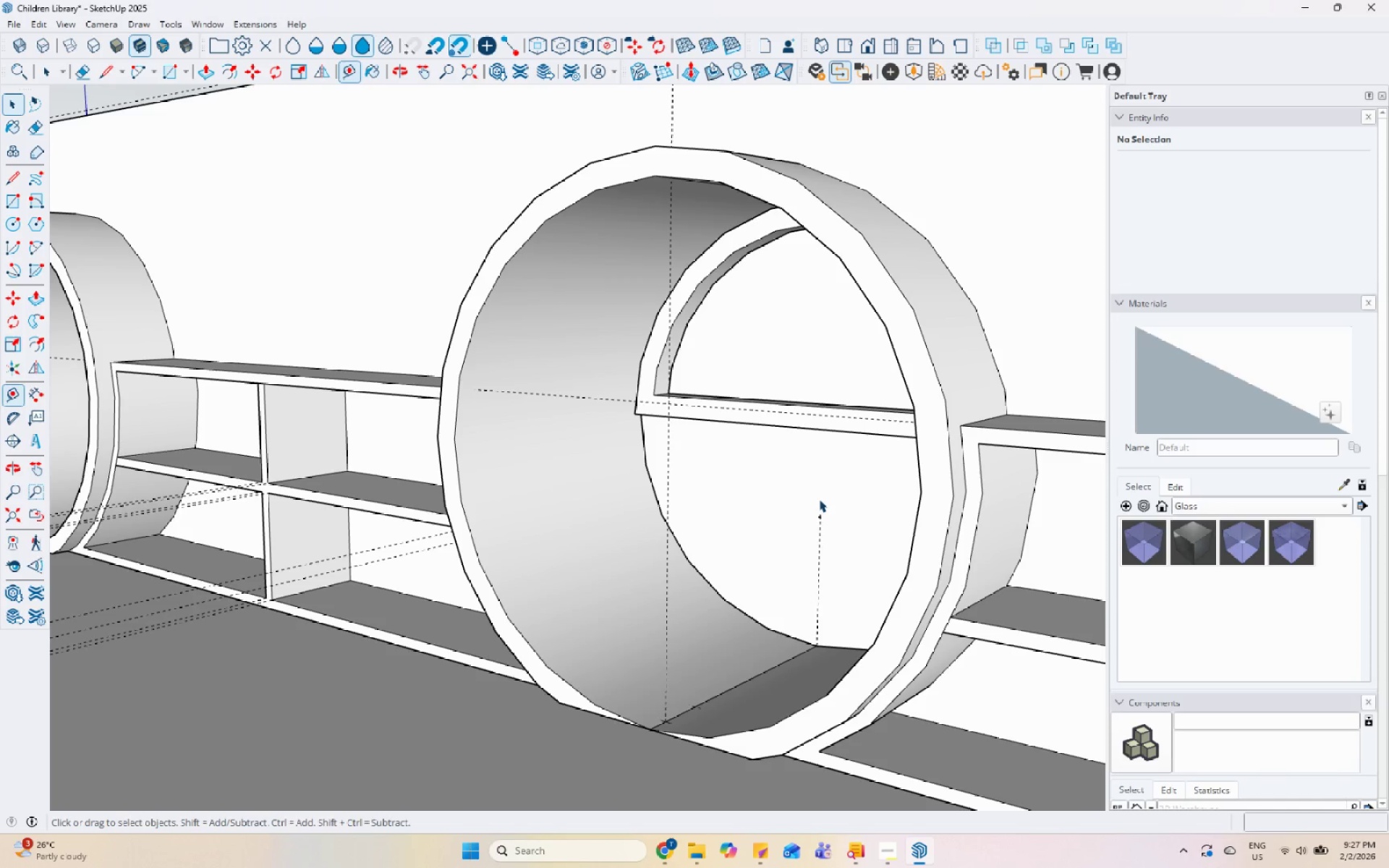 
key(Space)
 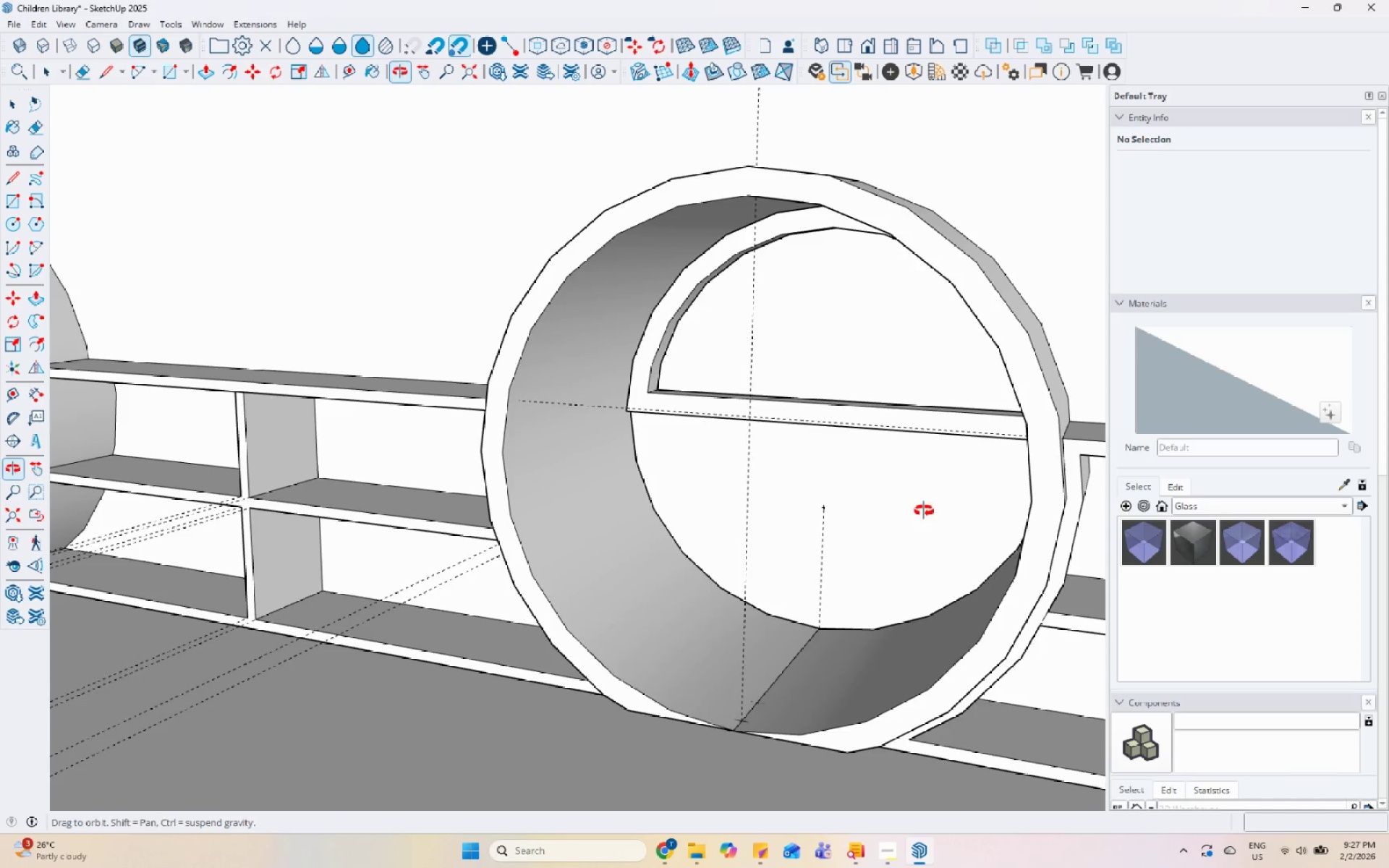 
scroll: coordinate [930, 583], scroll_direction: up, amount: 2.0
 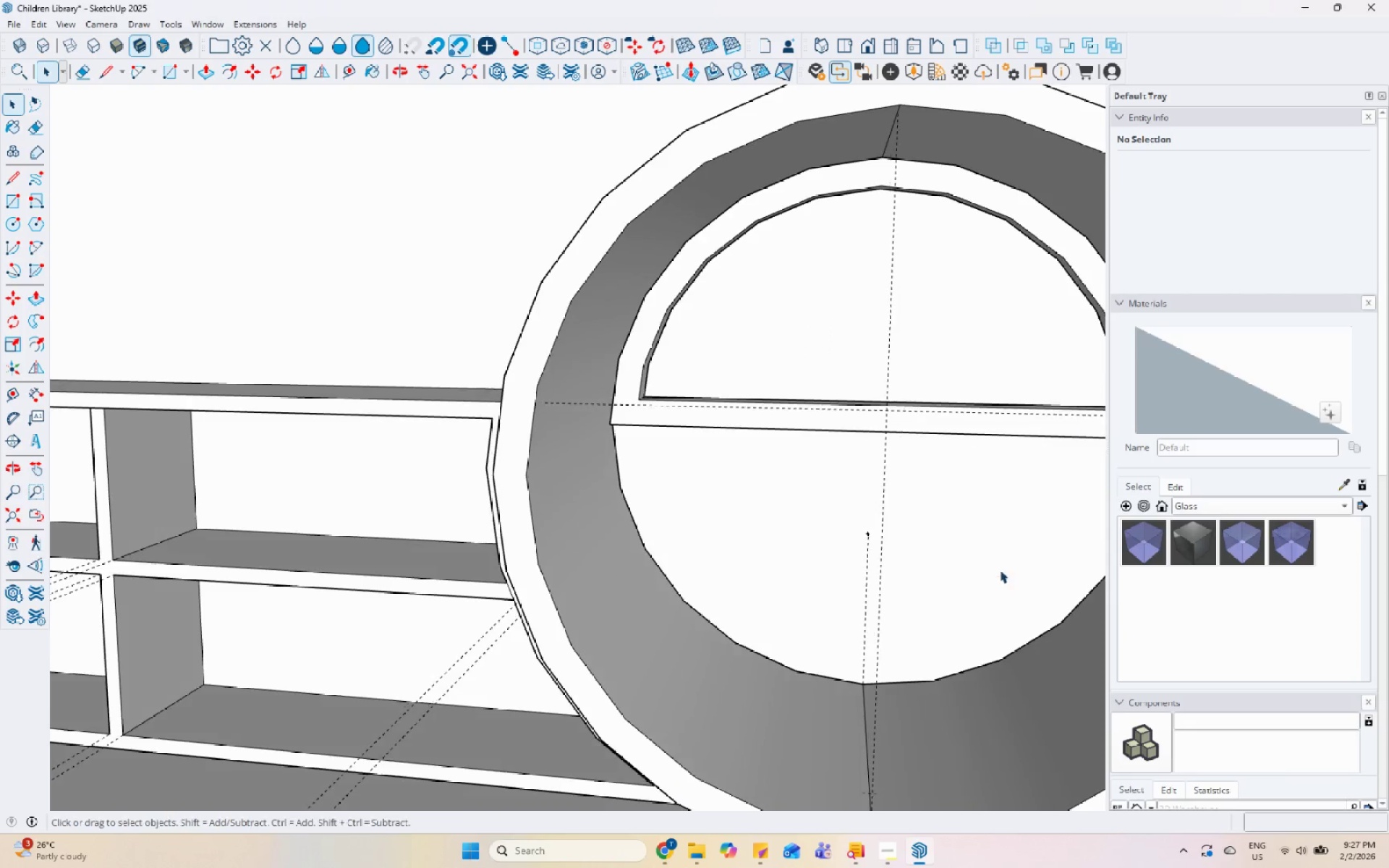 
key(L)
 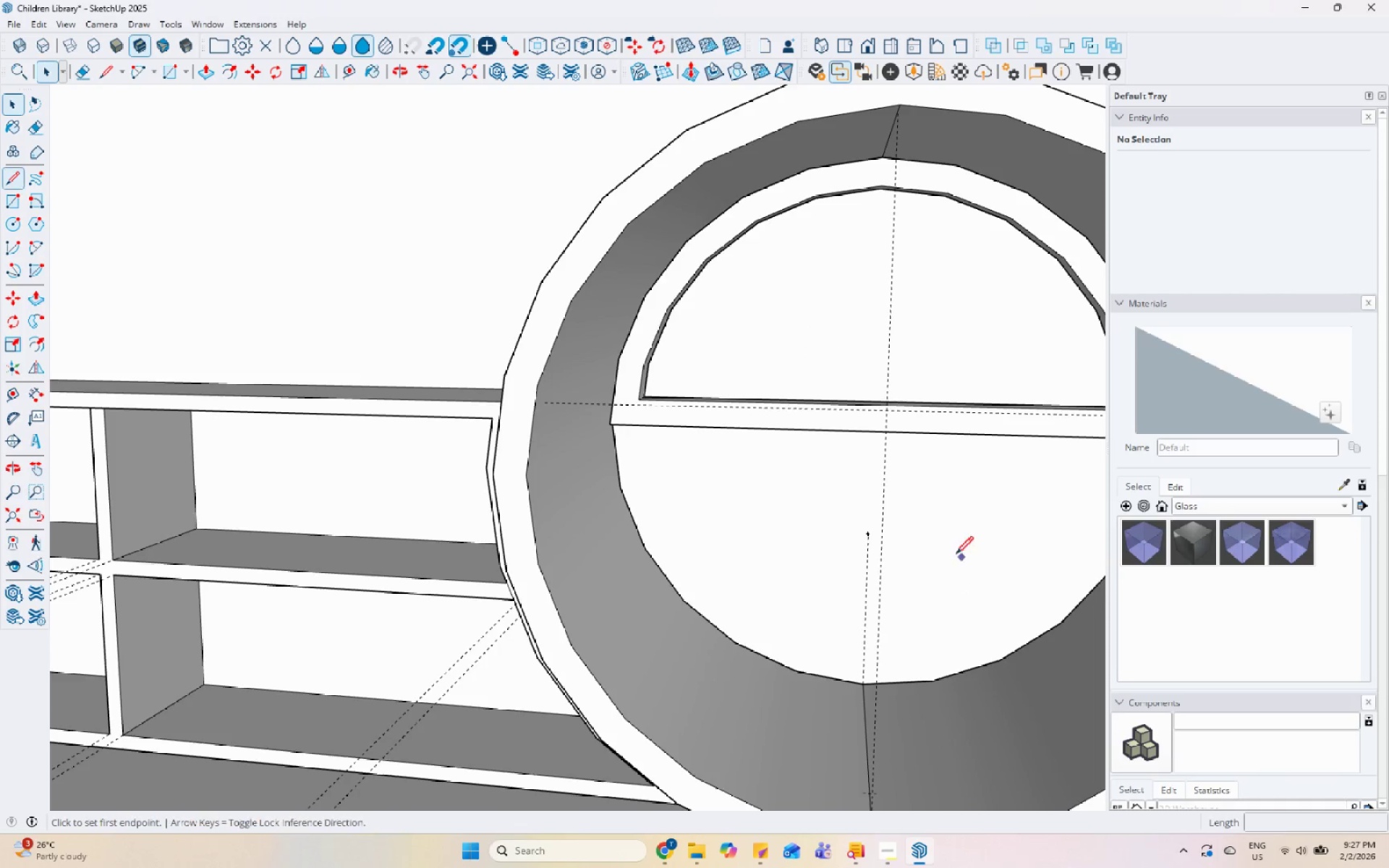 
scroll: coordinate [755, 490], scroll_direction: up, amount: 6.0
 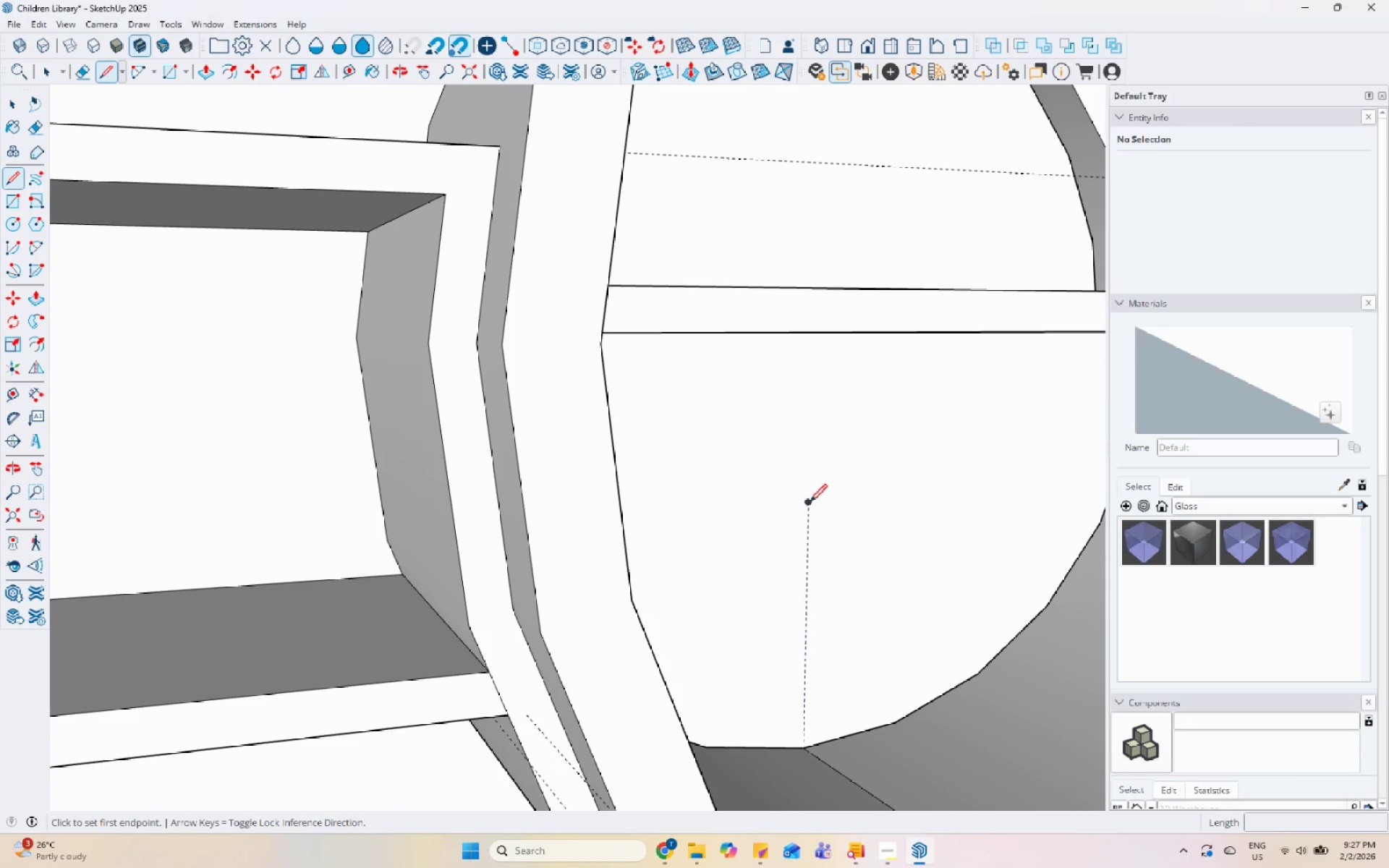 
left_click([808, 506])
 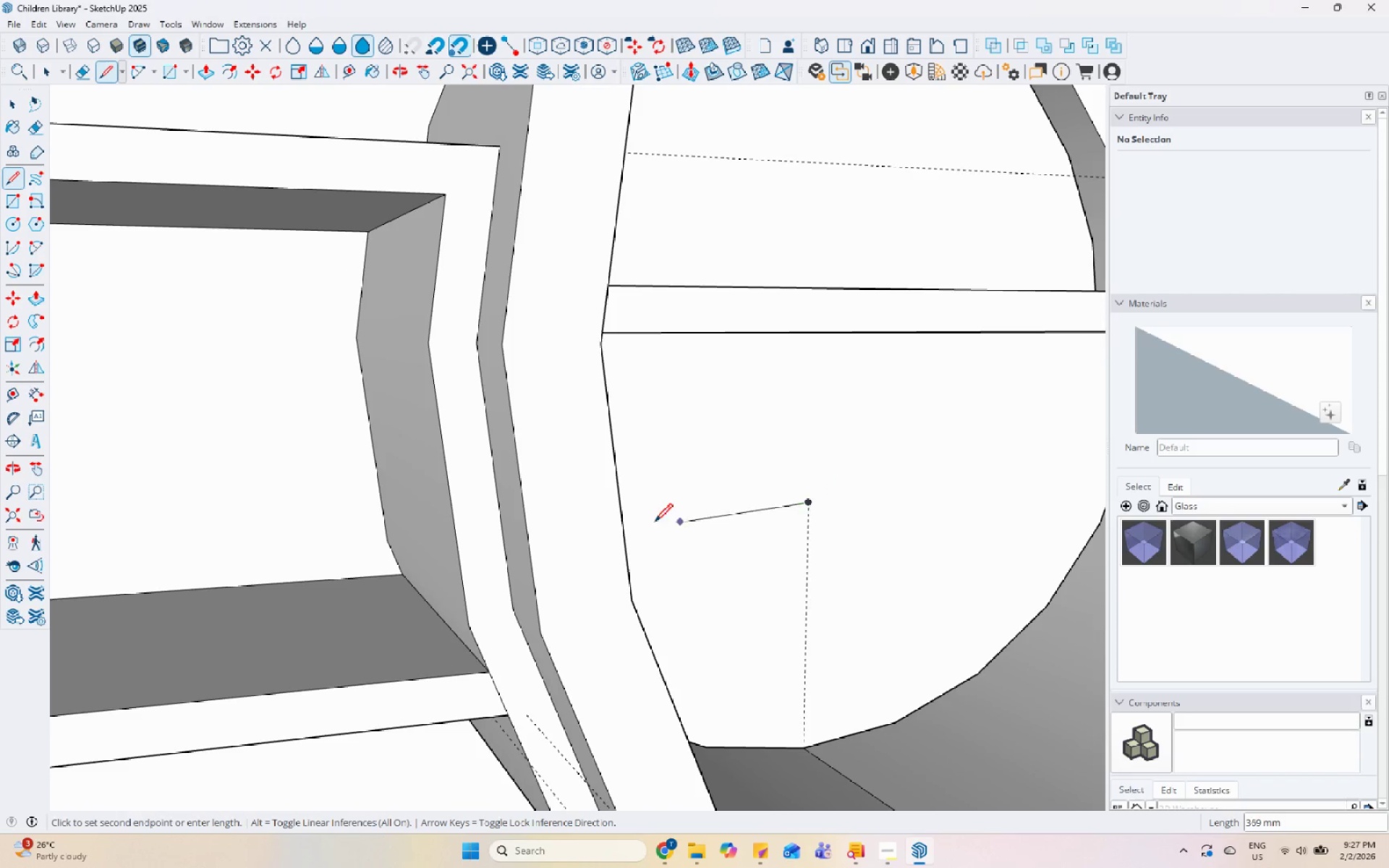 
scroll: coordinate [889, 520], scroll_direction: down, amount: 3.0
 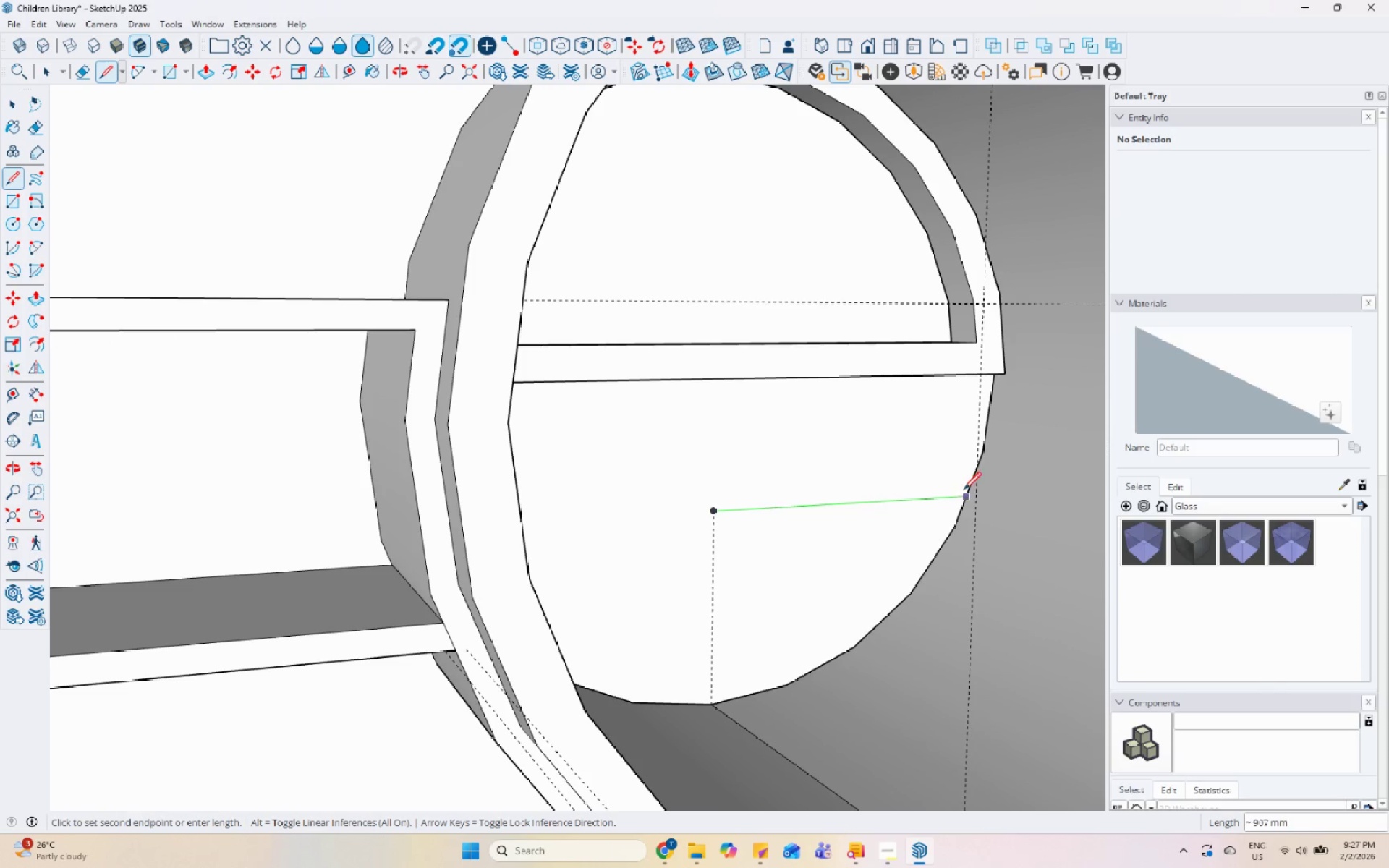 
left_click([969, 491])
 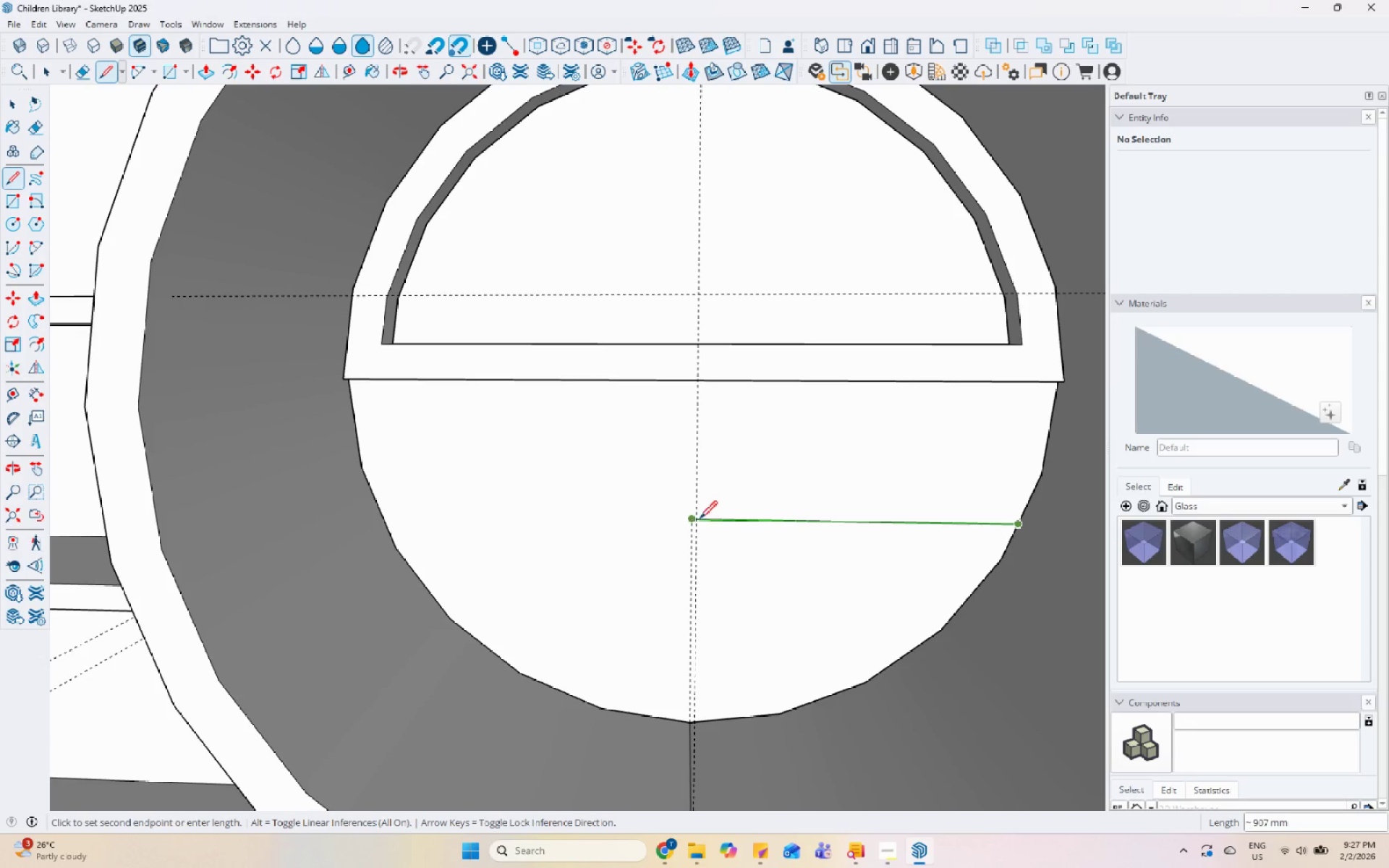 
left_click_drag(start_coordinate=[693, 520], to_coordinate=[687, 520])
 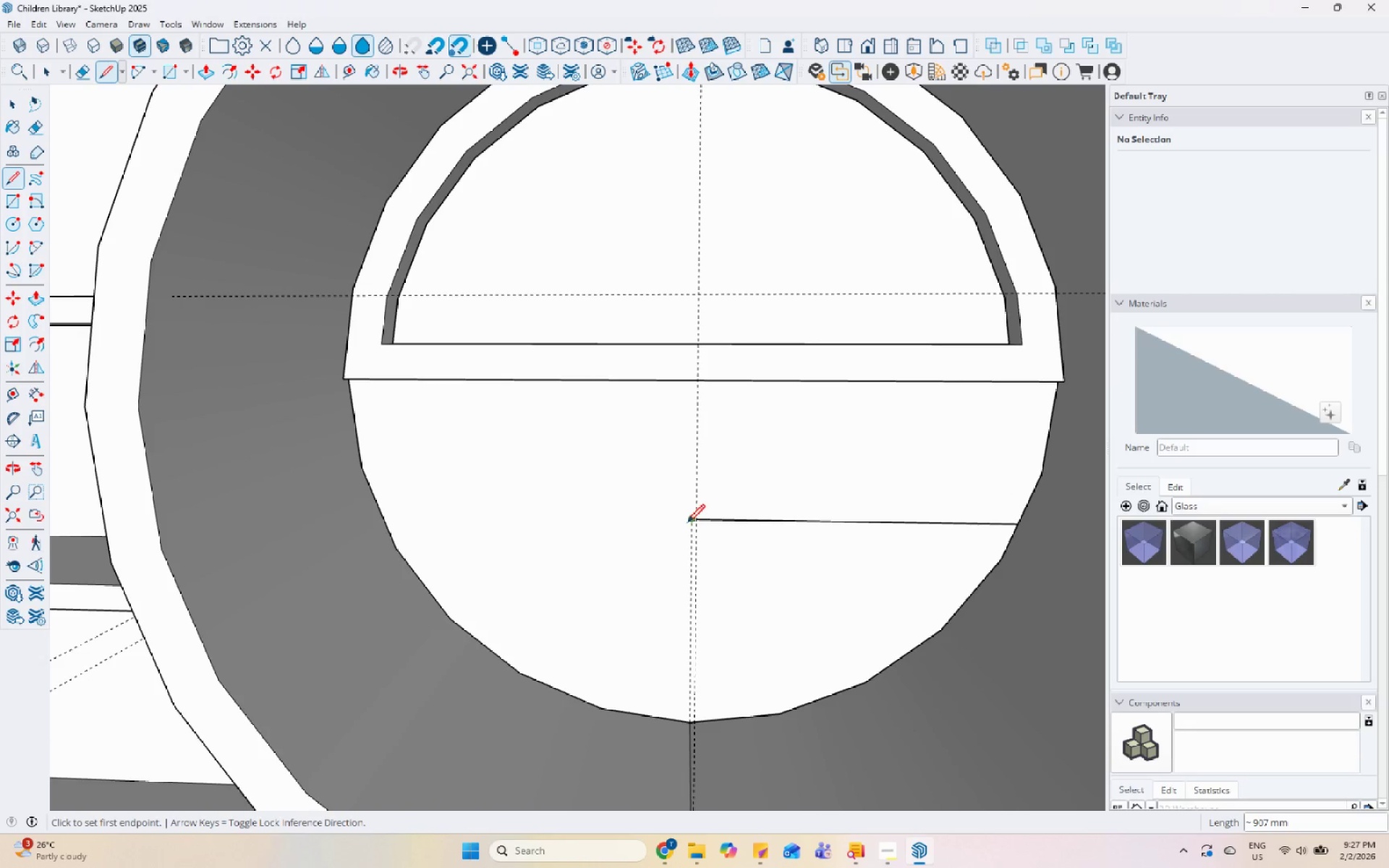 
left_click([689, 524])
 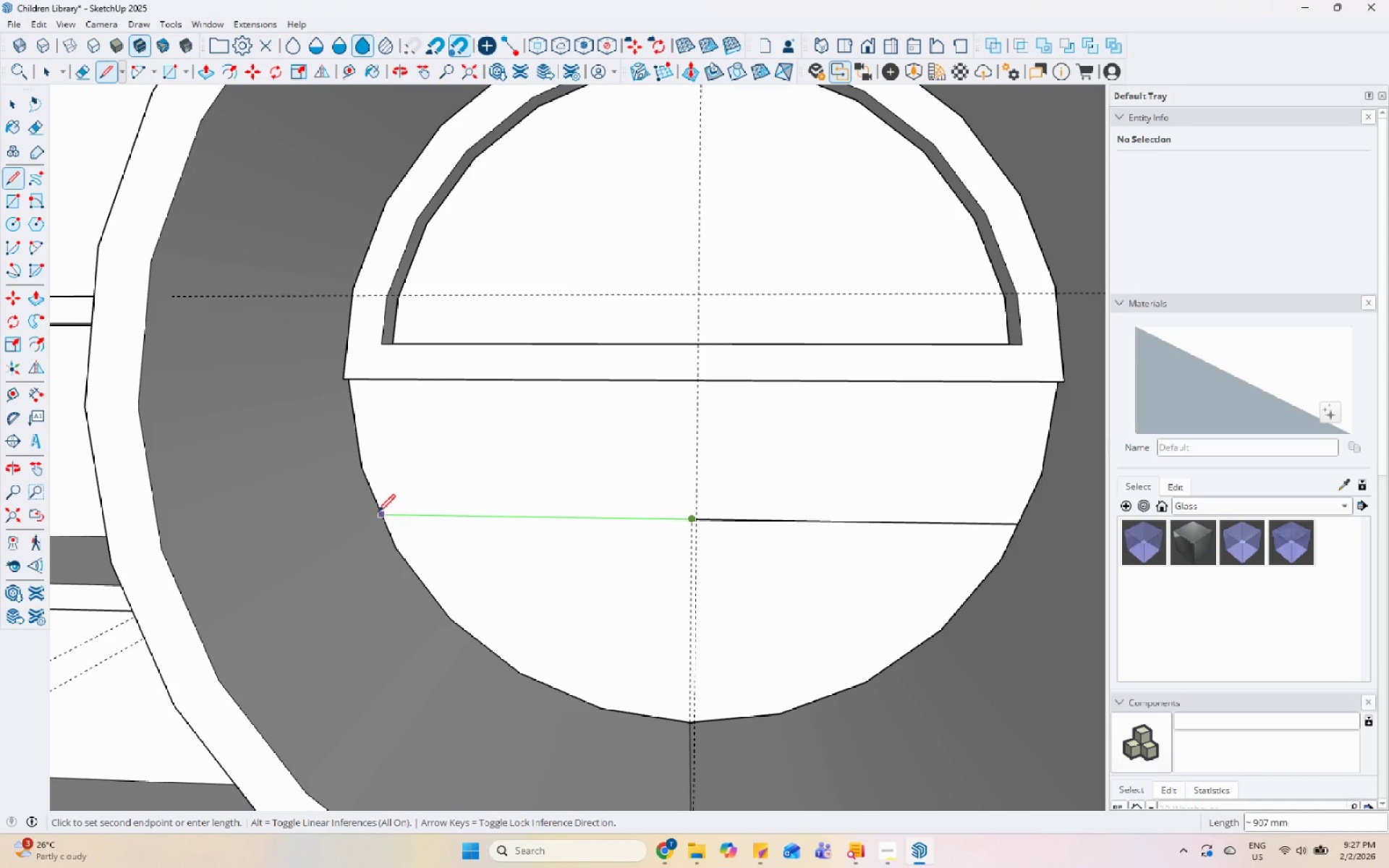 
left_click([378, 514])
 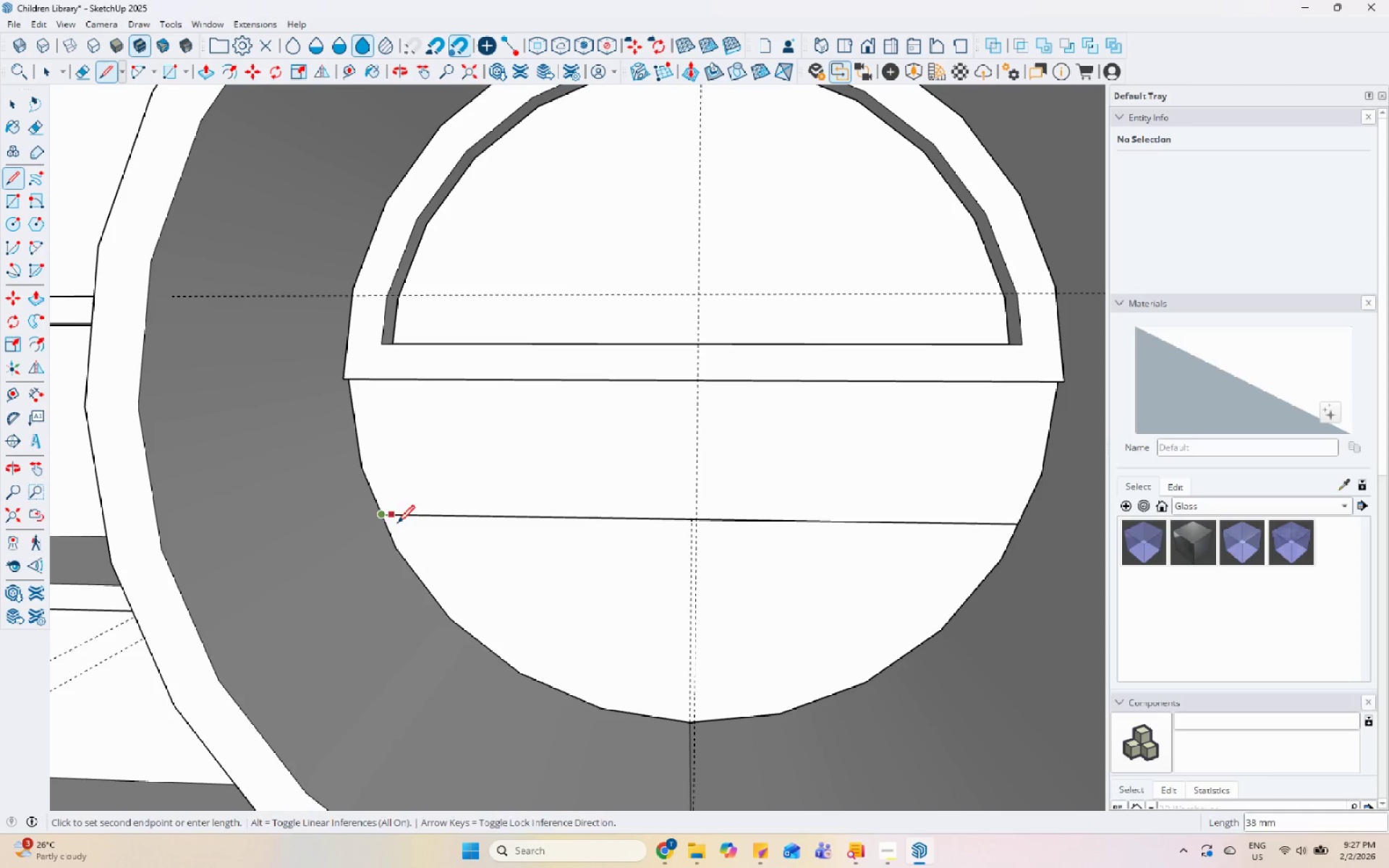 
key(Space)
 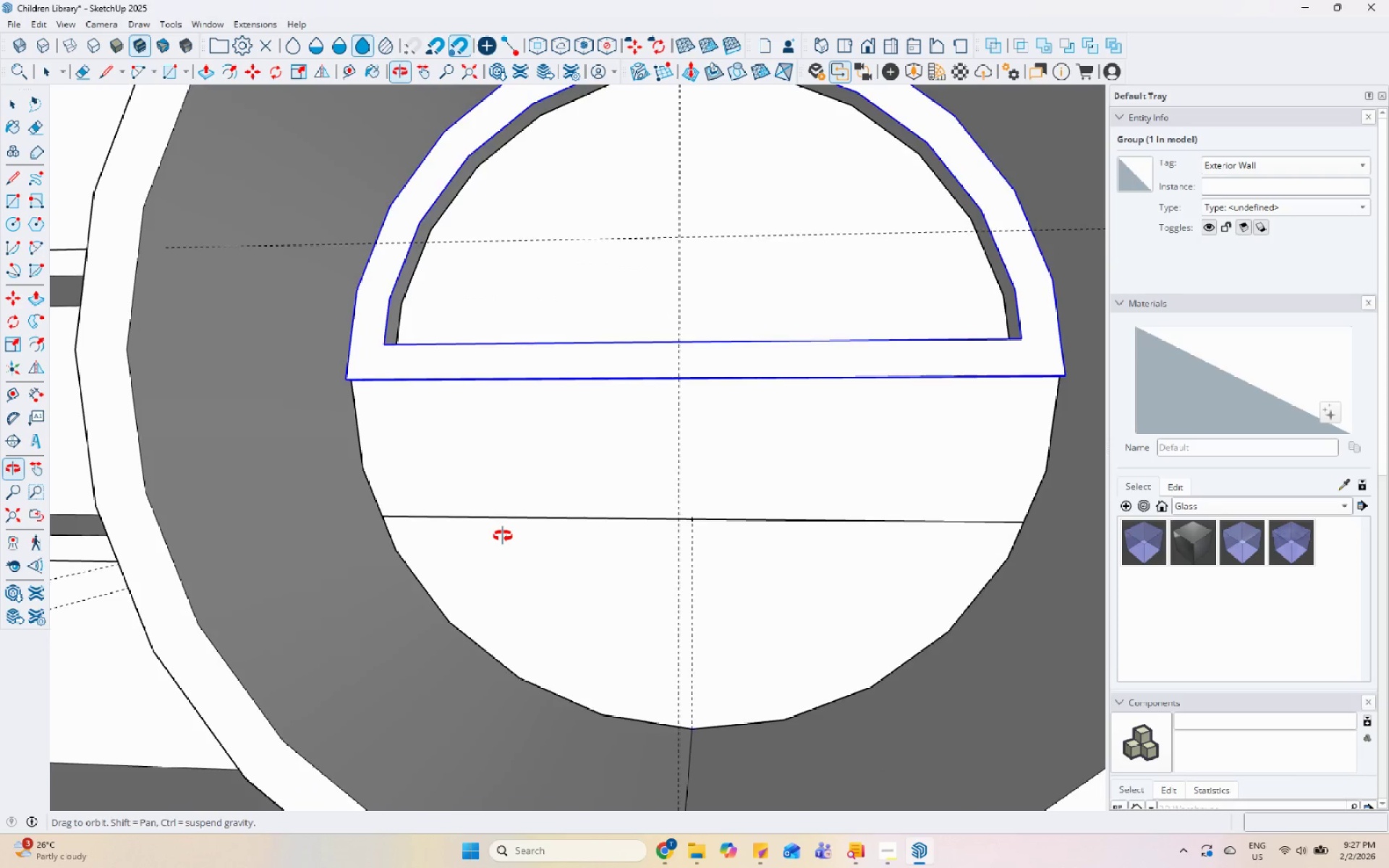 
double_click([505, 540])
 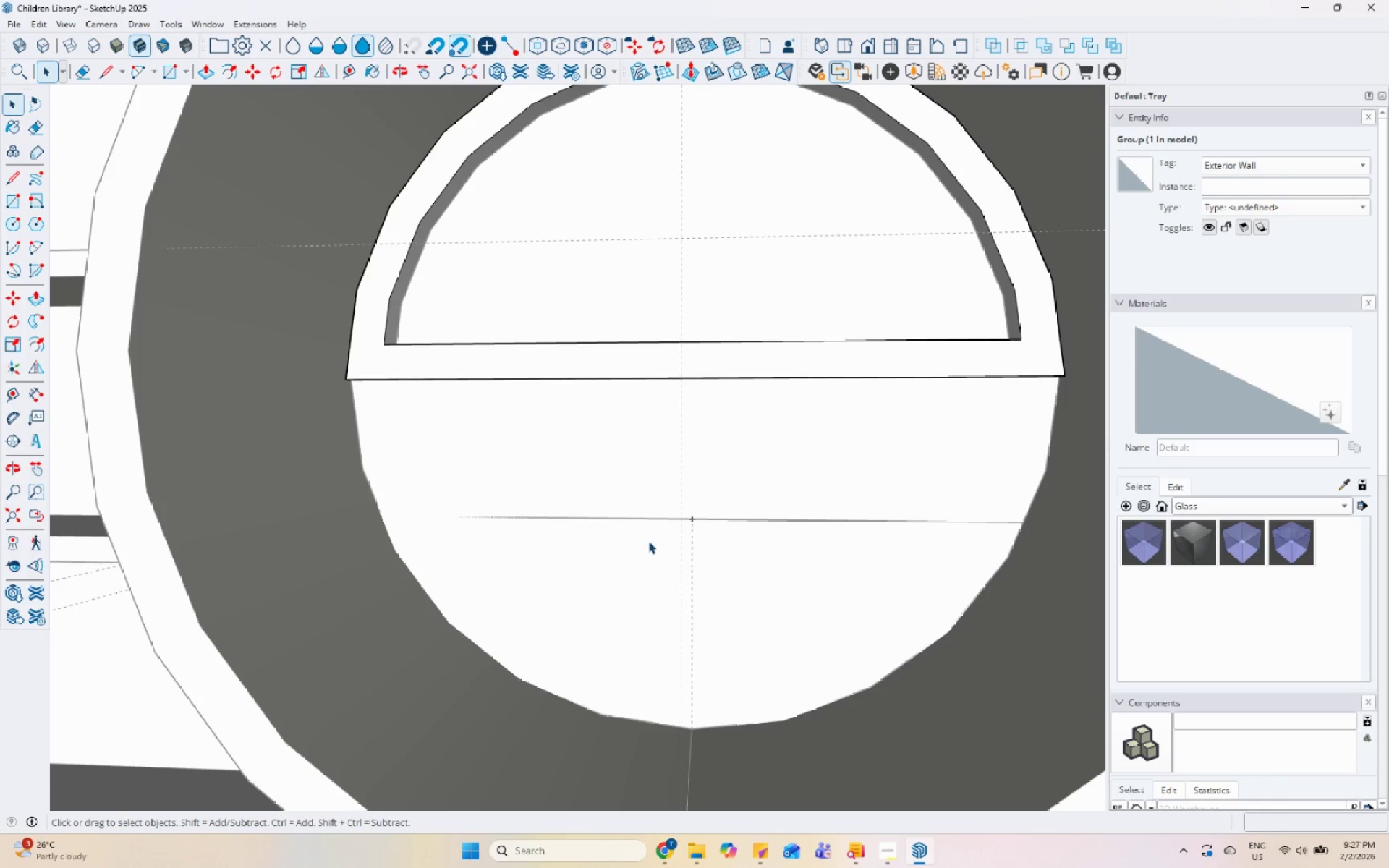 
triple_click([660, 541])
 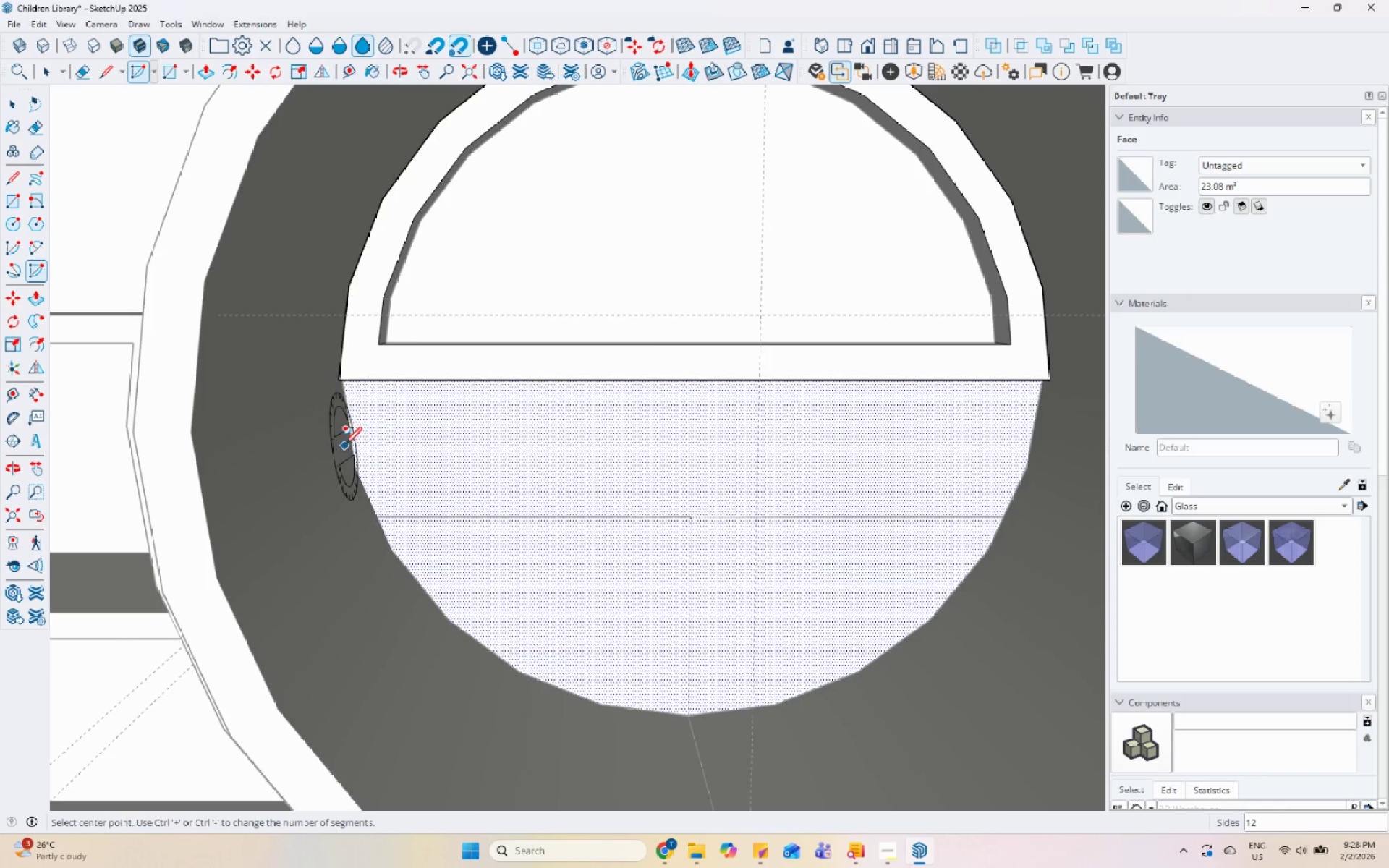 
left_click_drag(start_coordinate=[32, 247], to_coordinate=[35, 248])
 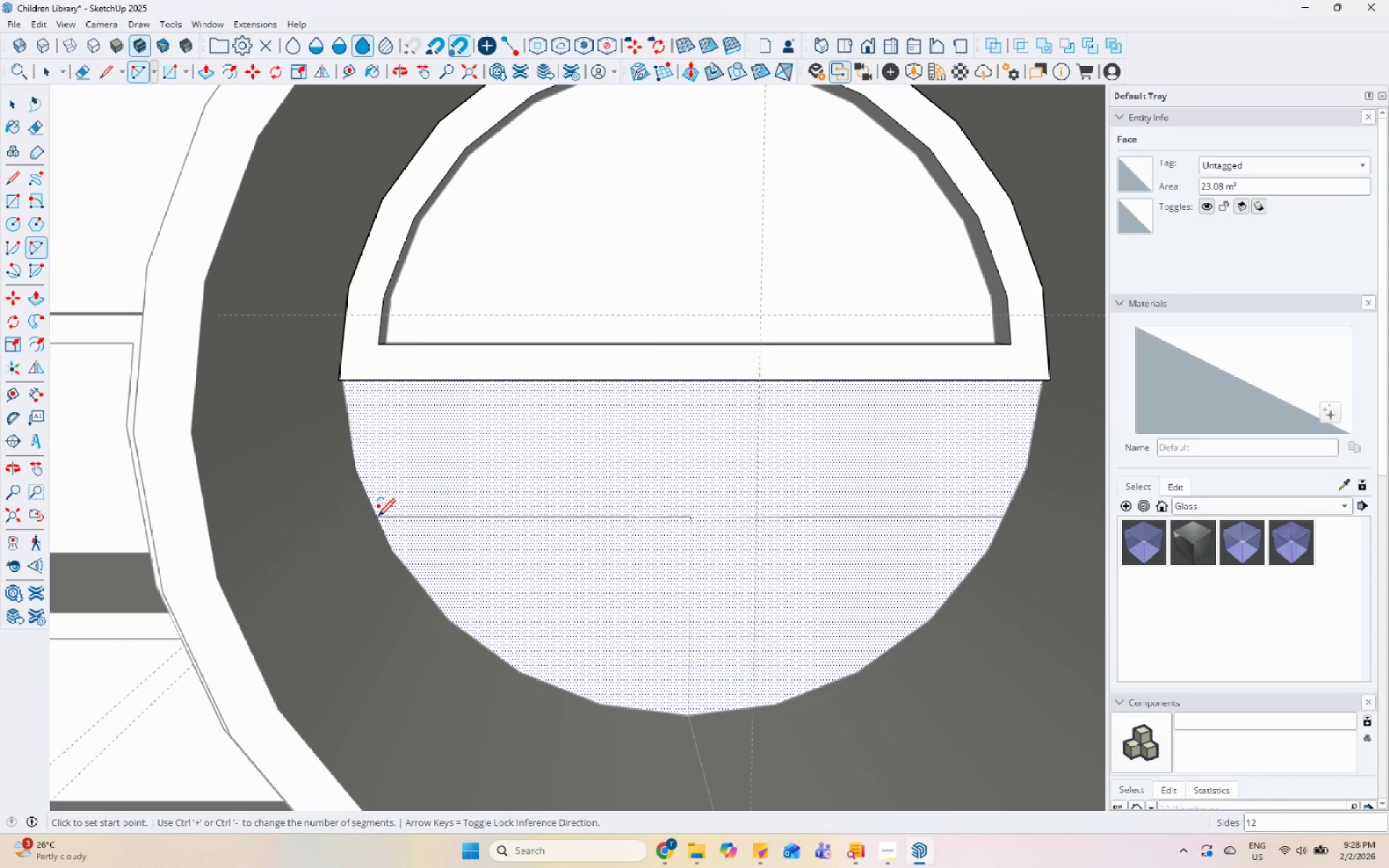 
left_click([378, 518])
 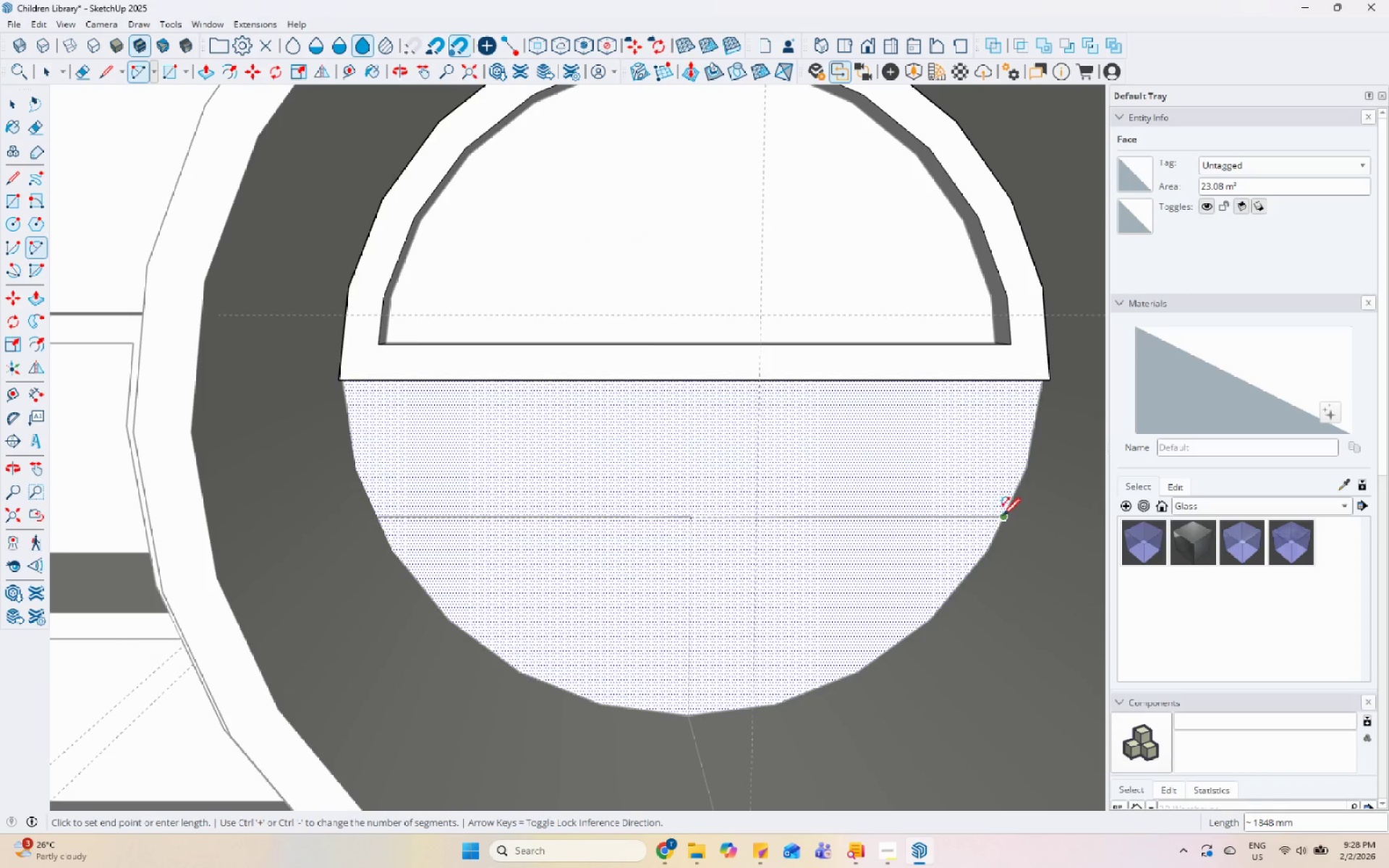 
key(Space)
 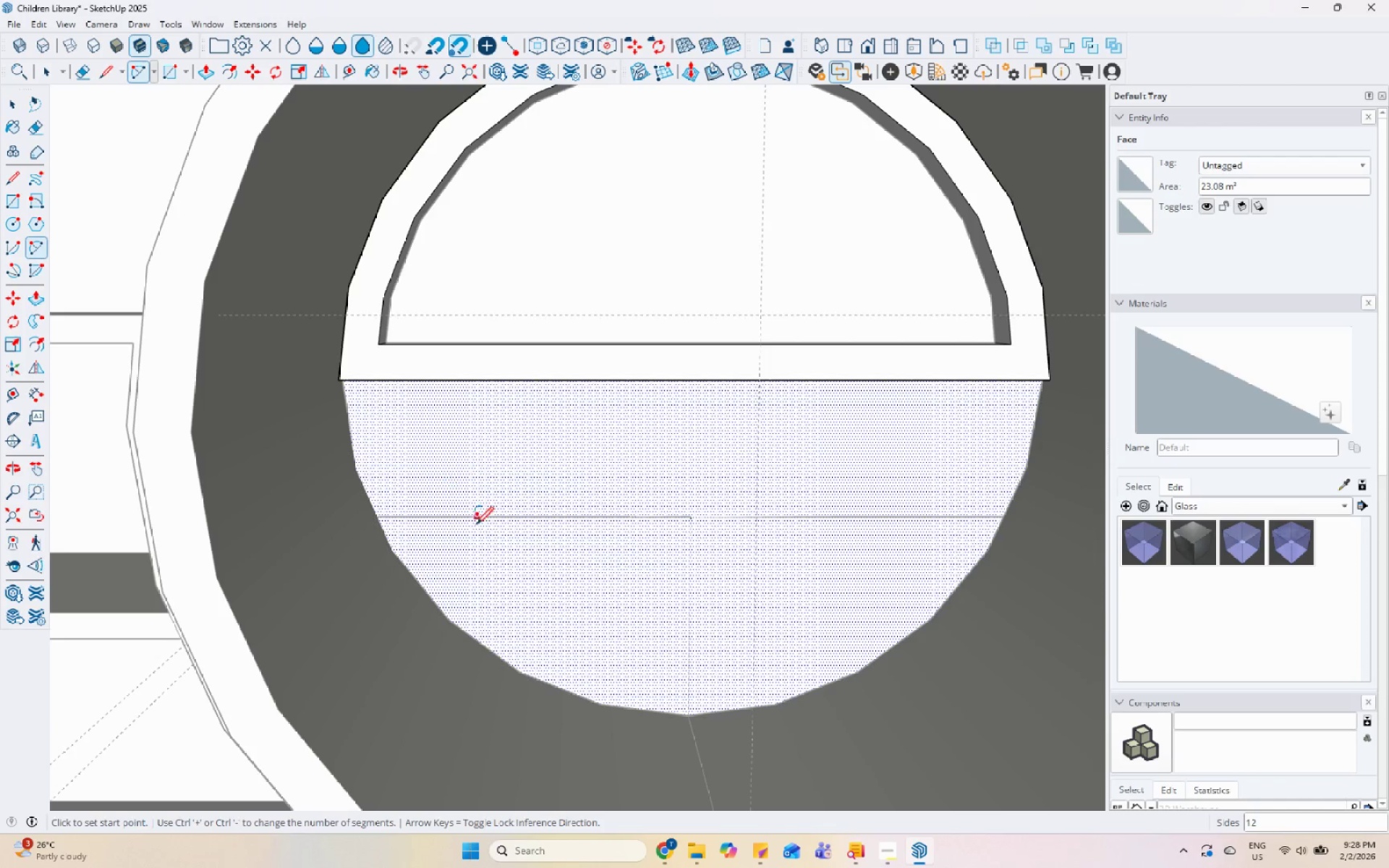 
left_click([377, 516])
 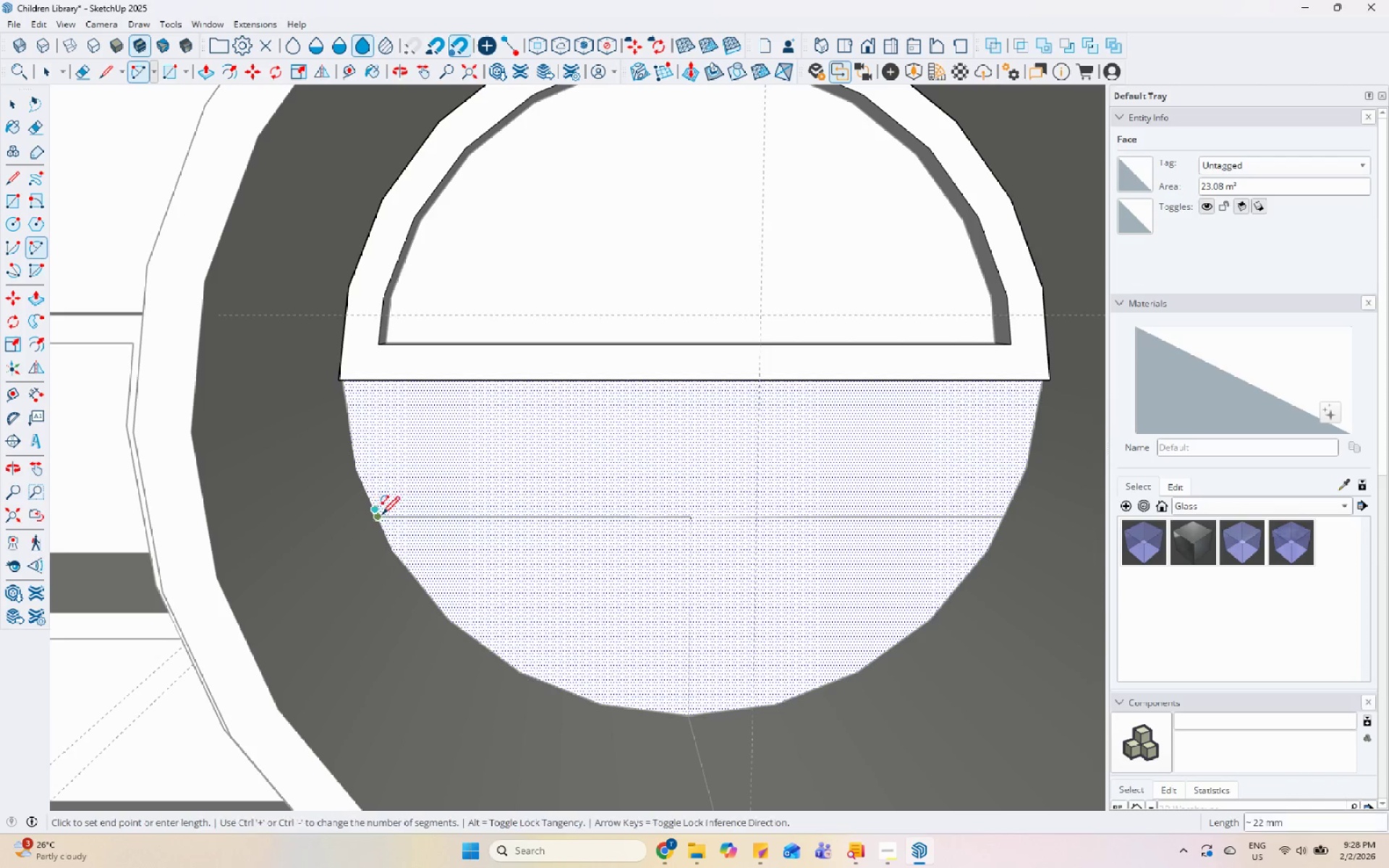 
key(Escape)
 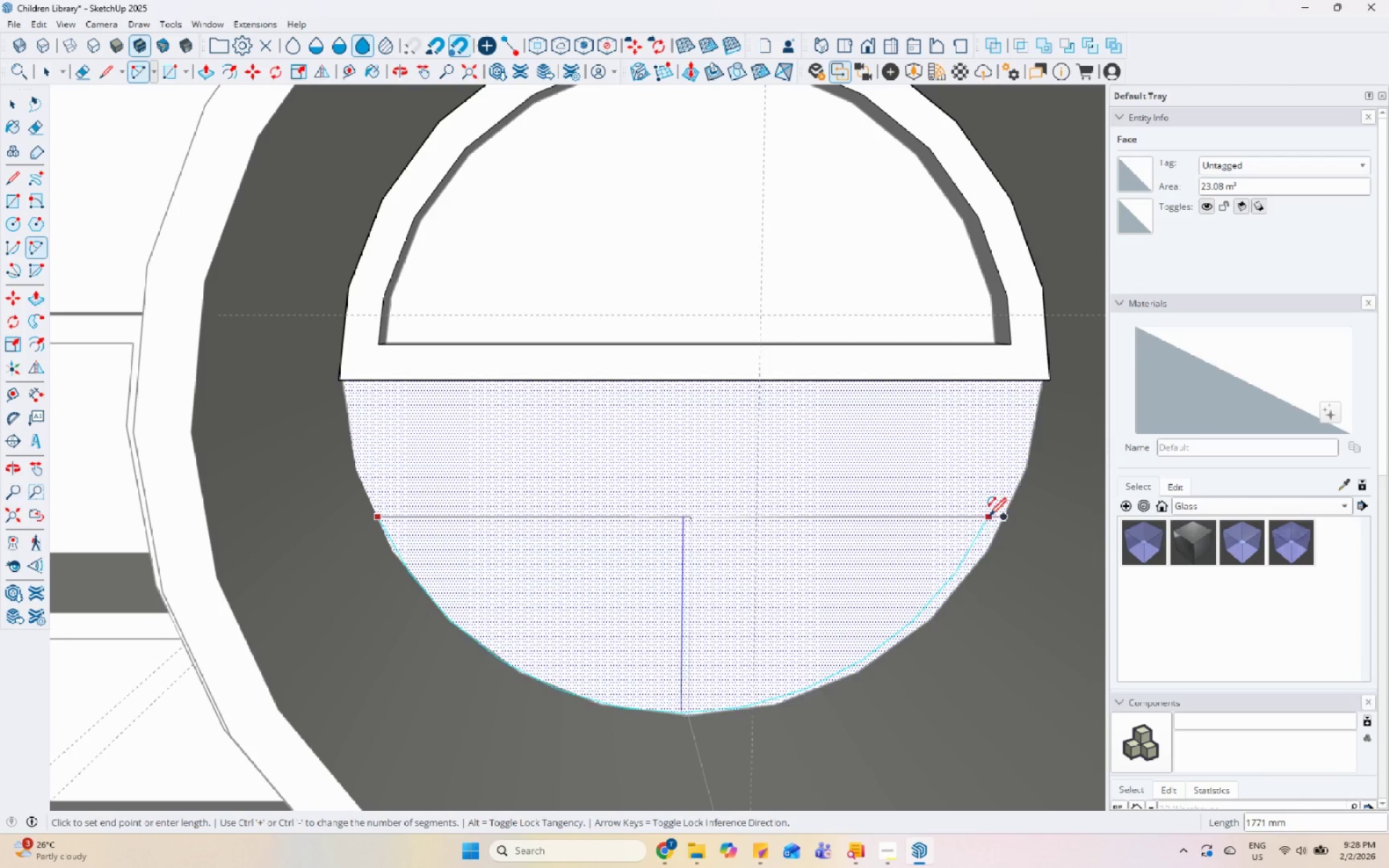 
left_click([1002, 518])
 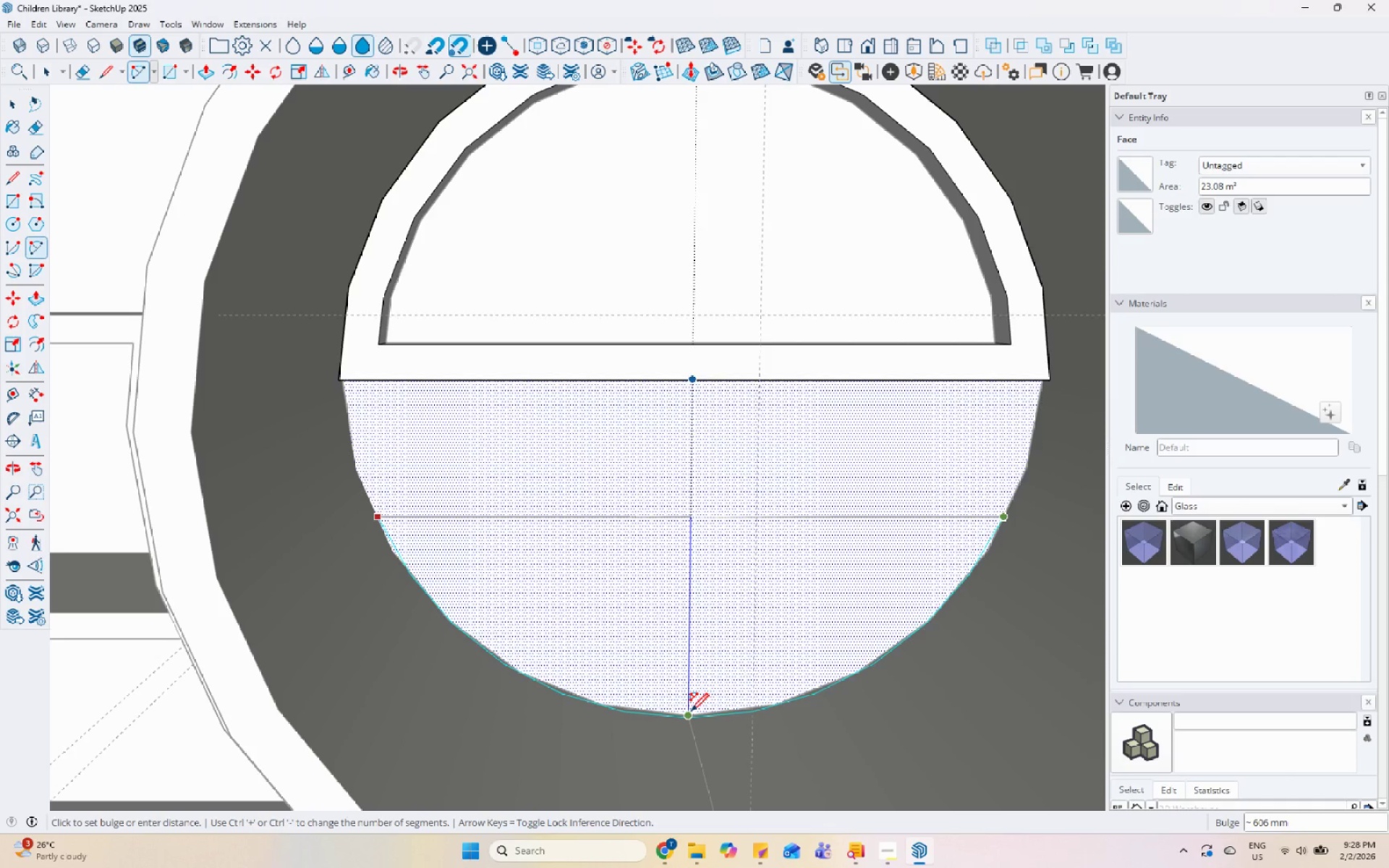 
scroll: coordinate [705, 788], scroll_direction: up, amount: 13.0
 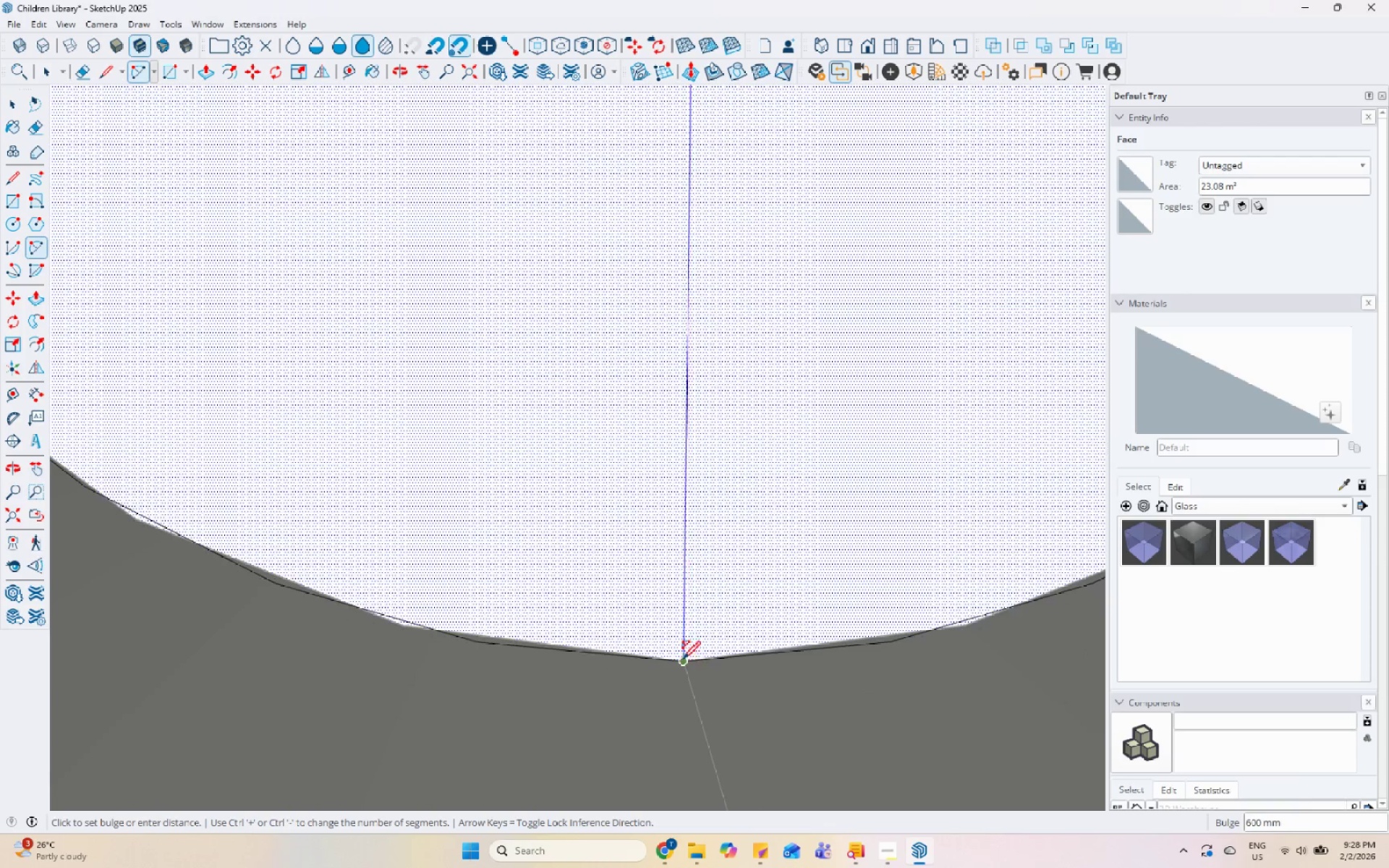 
left_click([683, 658])
 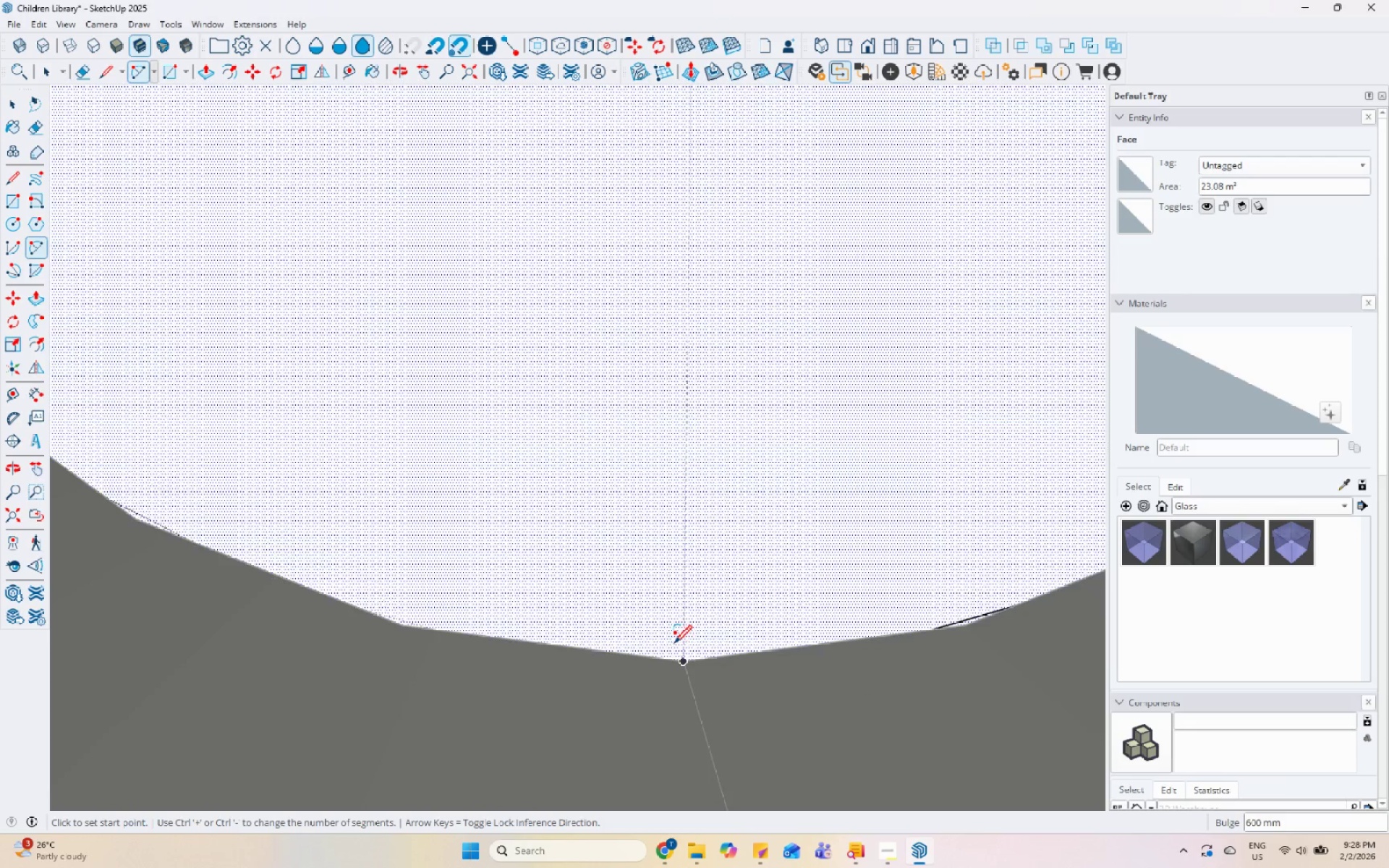 
key(Space)
 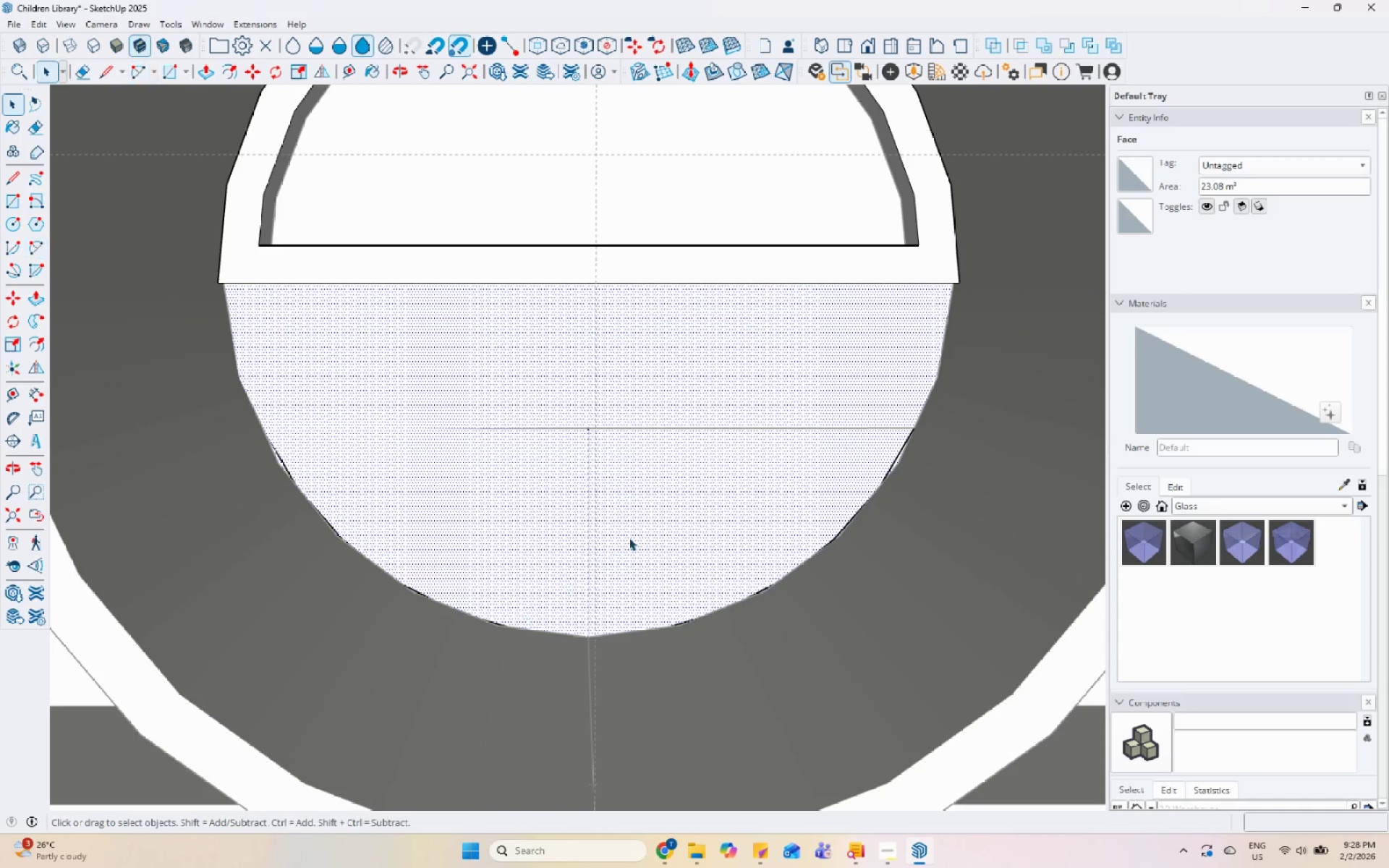 
left_click([652, 516])
 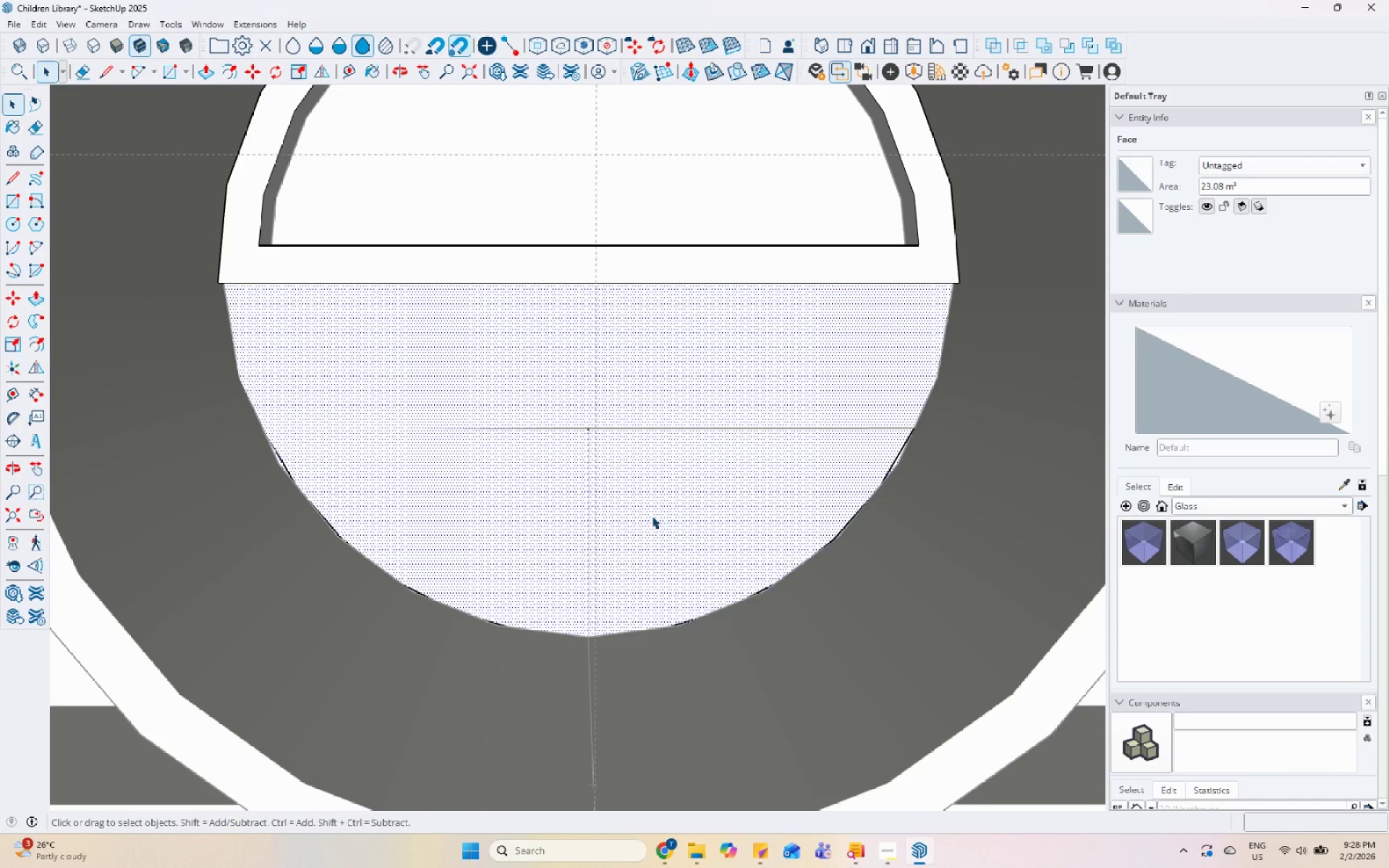 
scroll: coordinate [516, 608], scroll_direction: down, amount: 12.0
 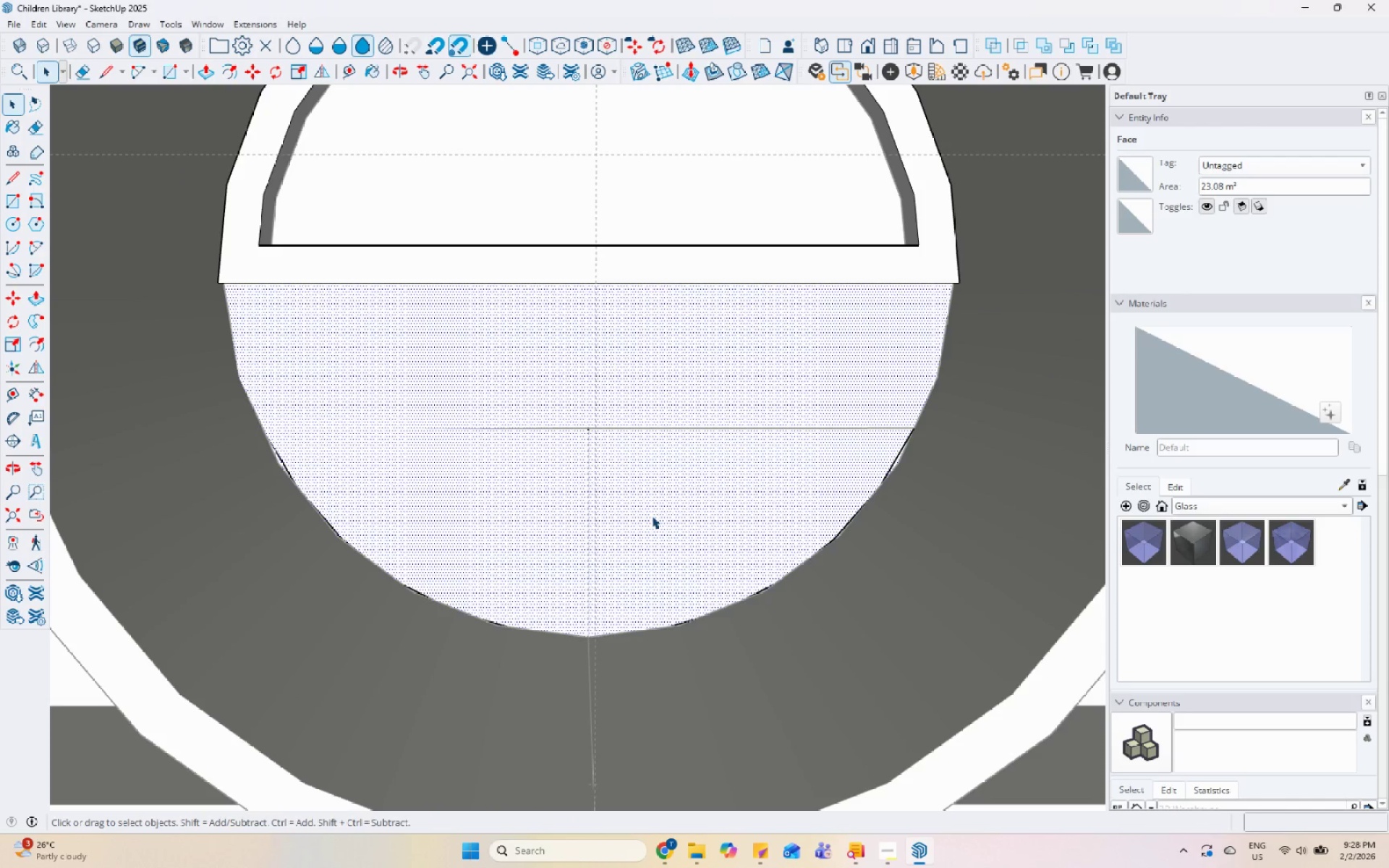 
key(P)
 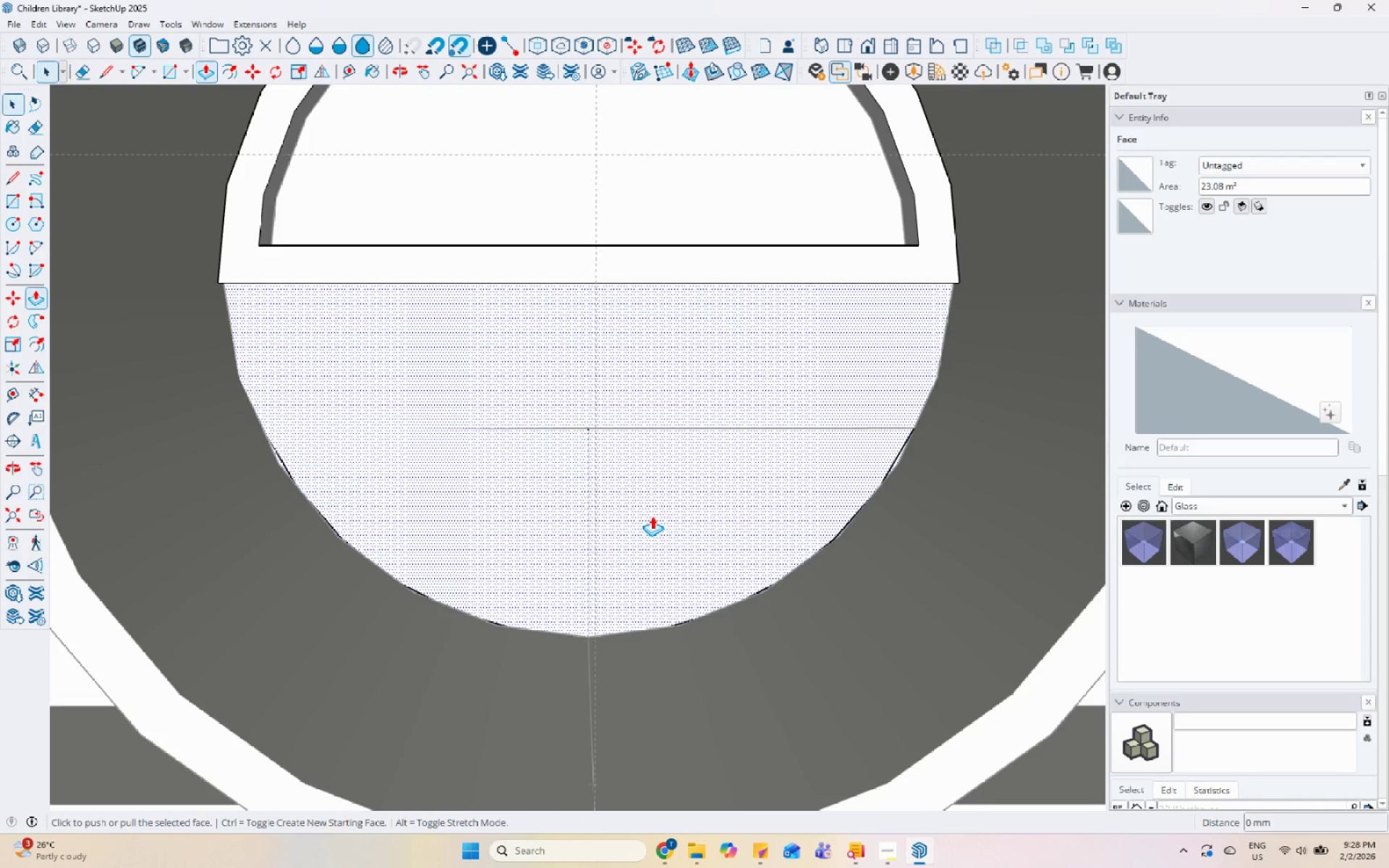 
left_click([652, 516])
 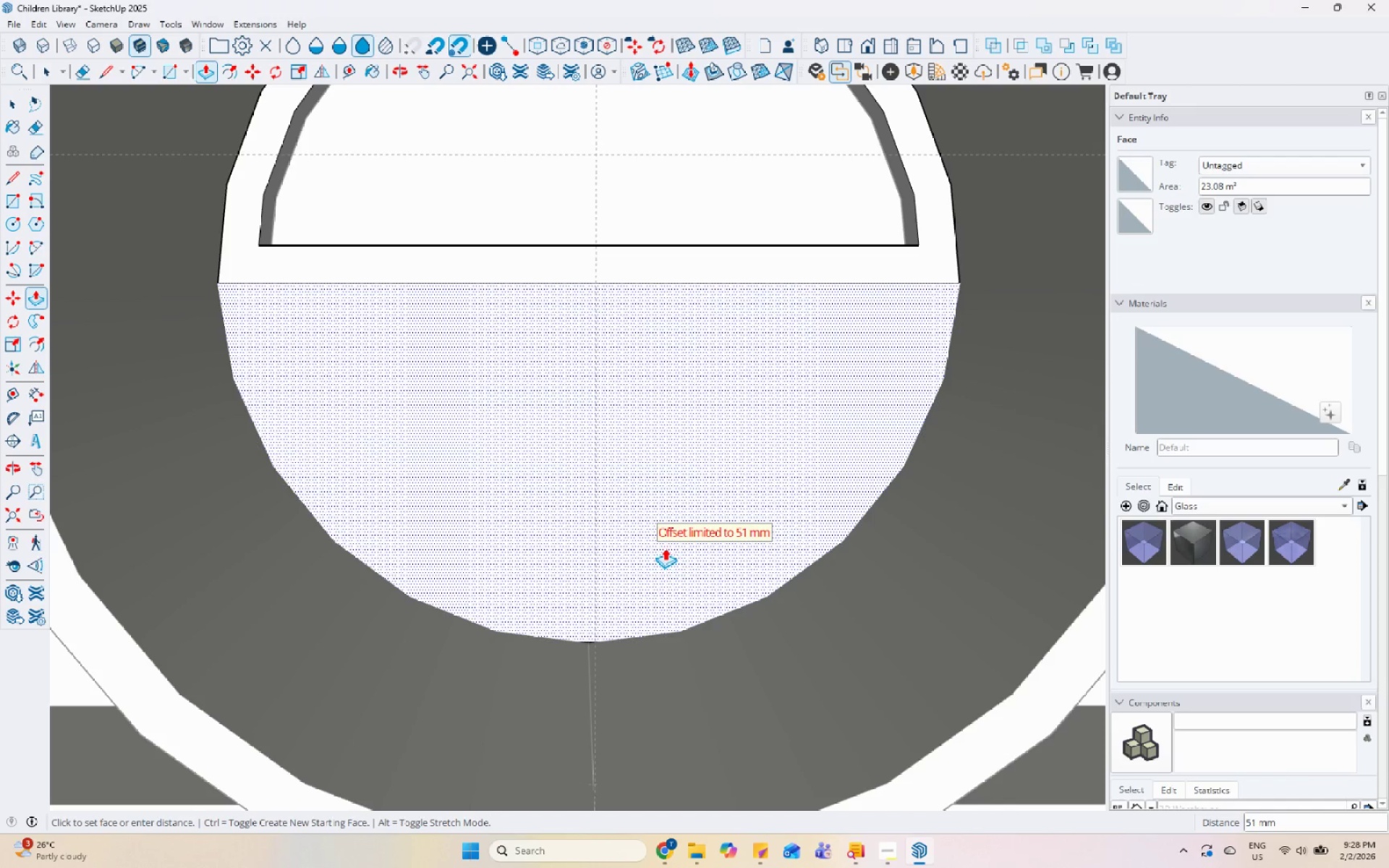 
key(Control+Z)
 